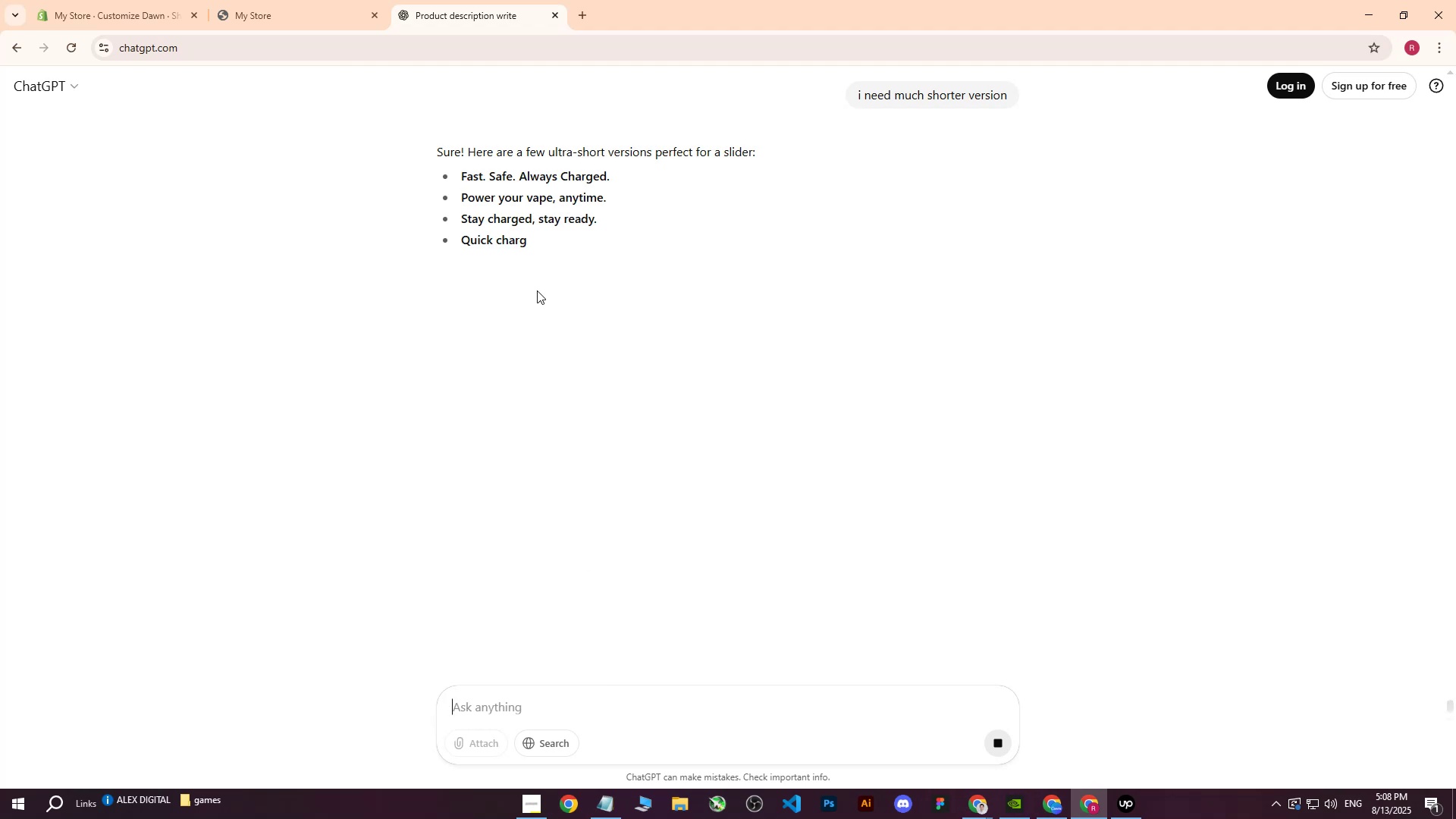 
wait(11.76)
 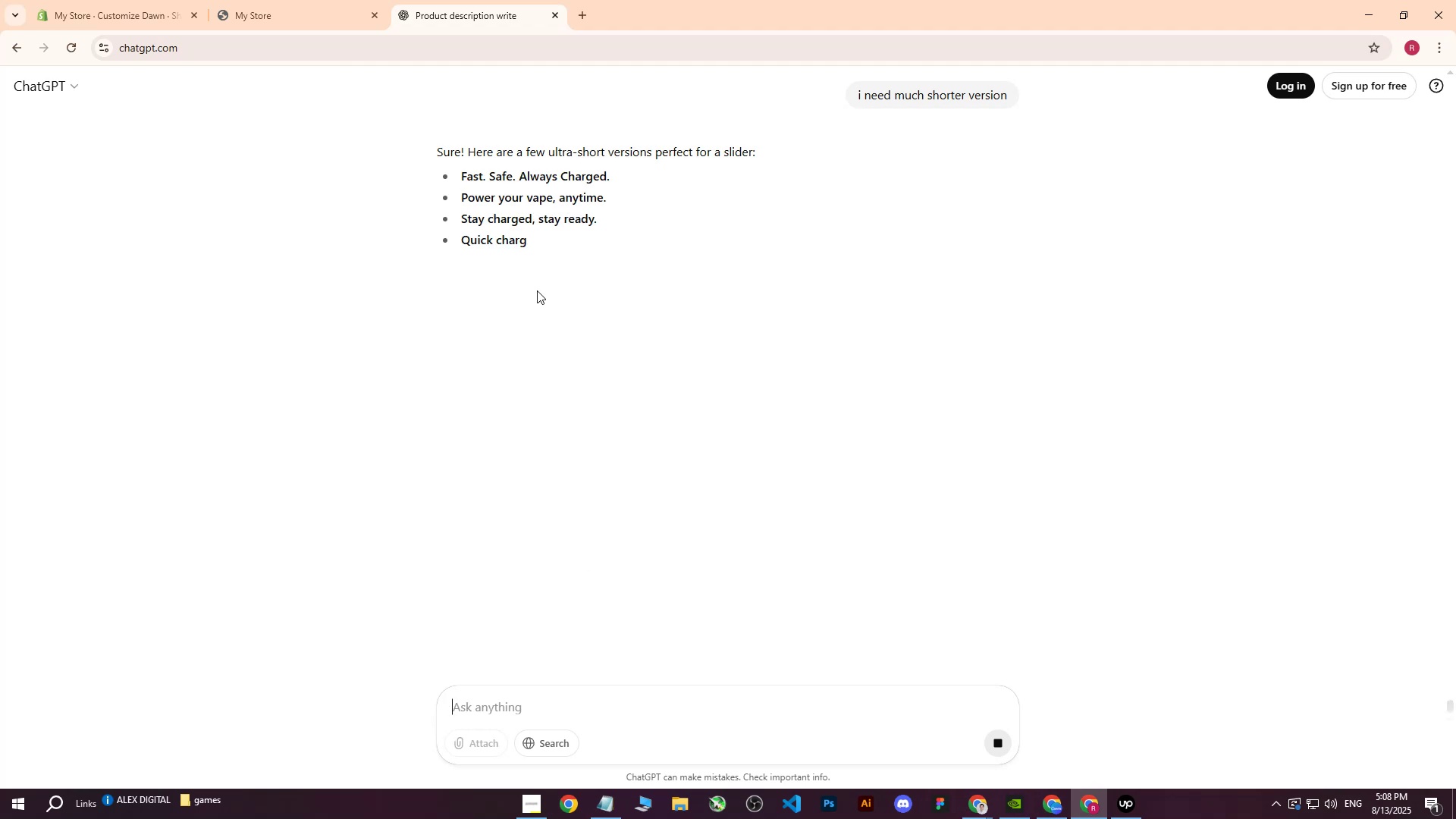 
left_click([555, 715])
 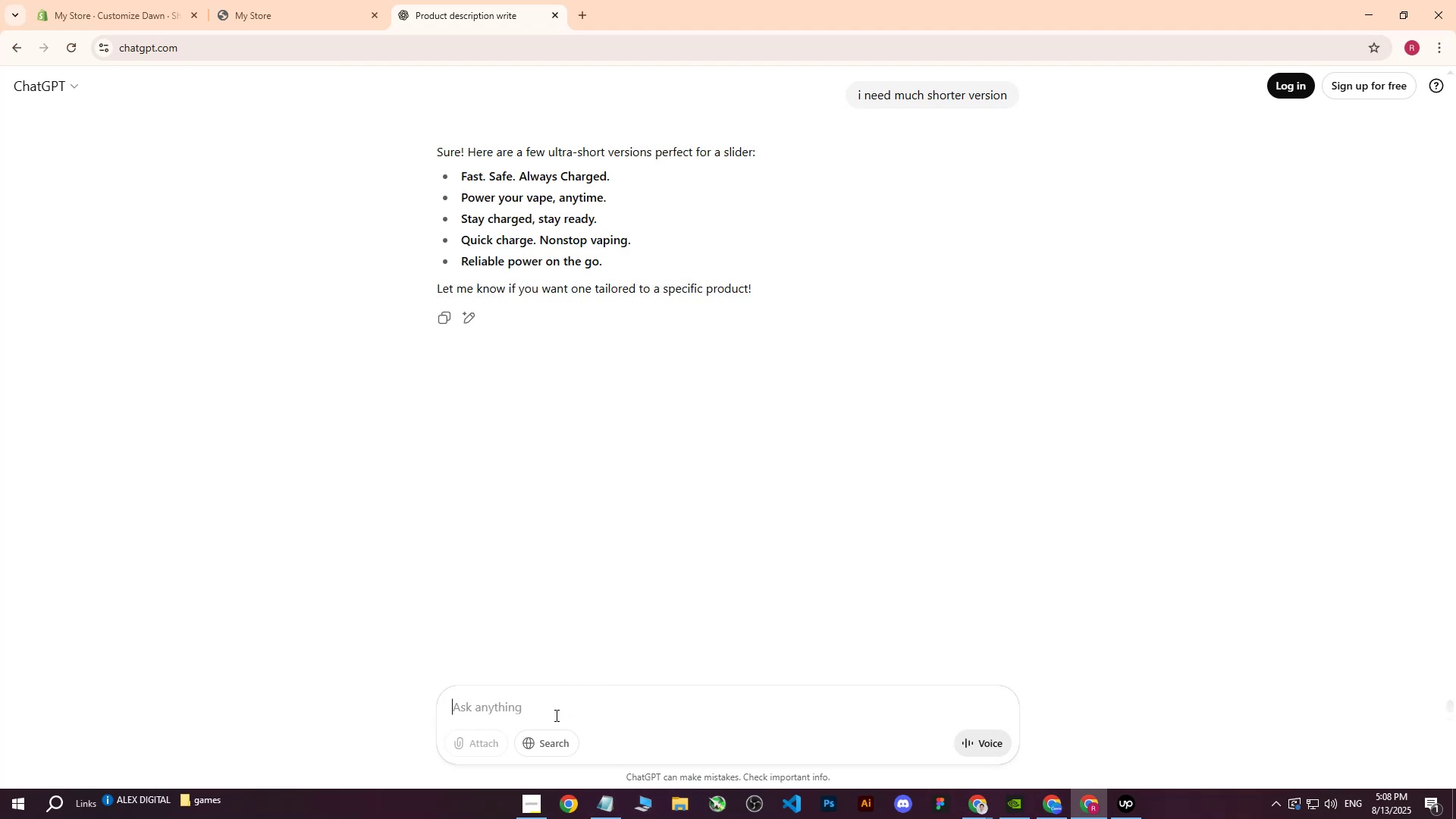 
type(littl)
key(Backspace)
key(Backspace)
key(Backspace)
key(Backspace)
type(i )
key(Backspace)
key(Backspace)
key(Backspace)
type(i need longer)
 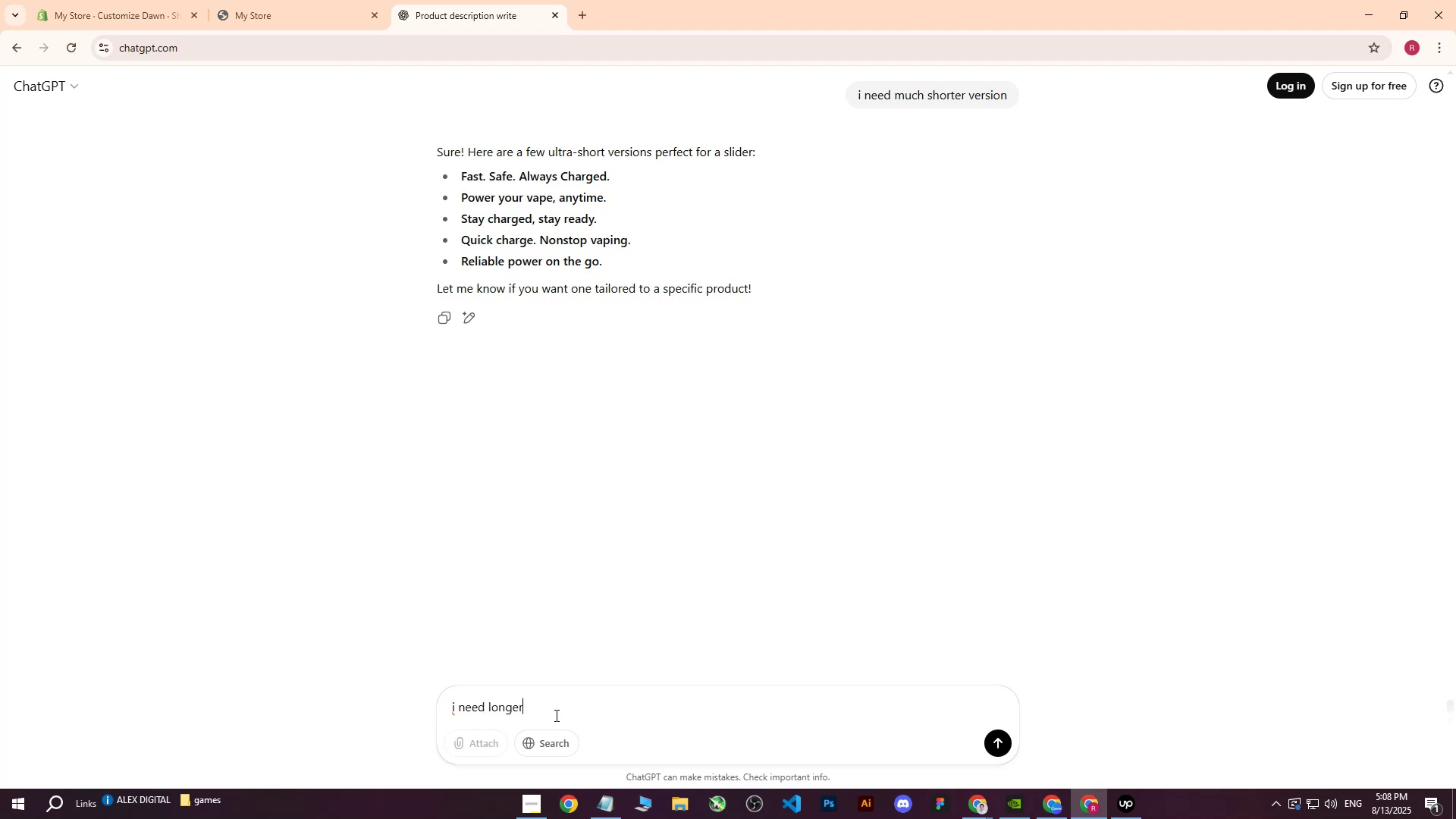 
key(Enter)
 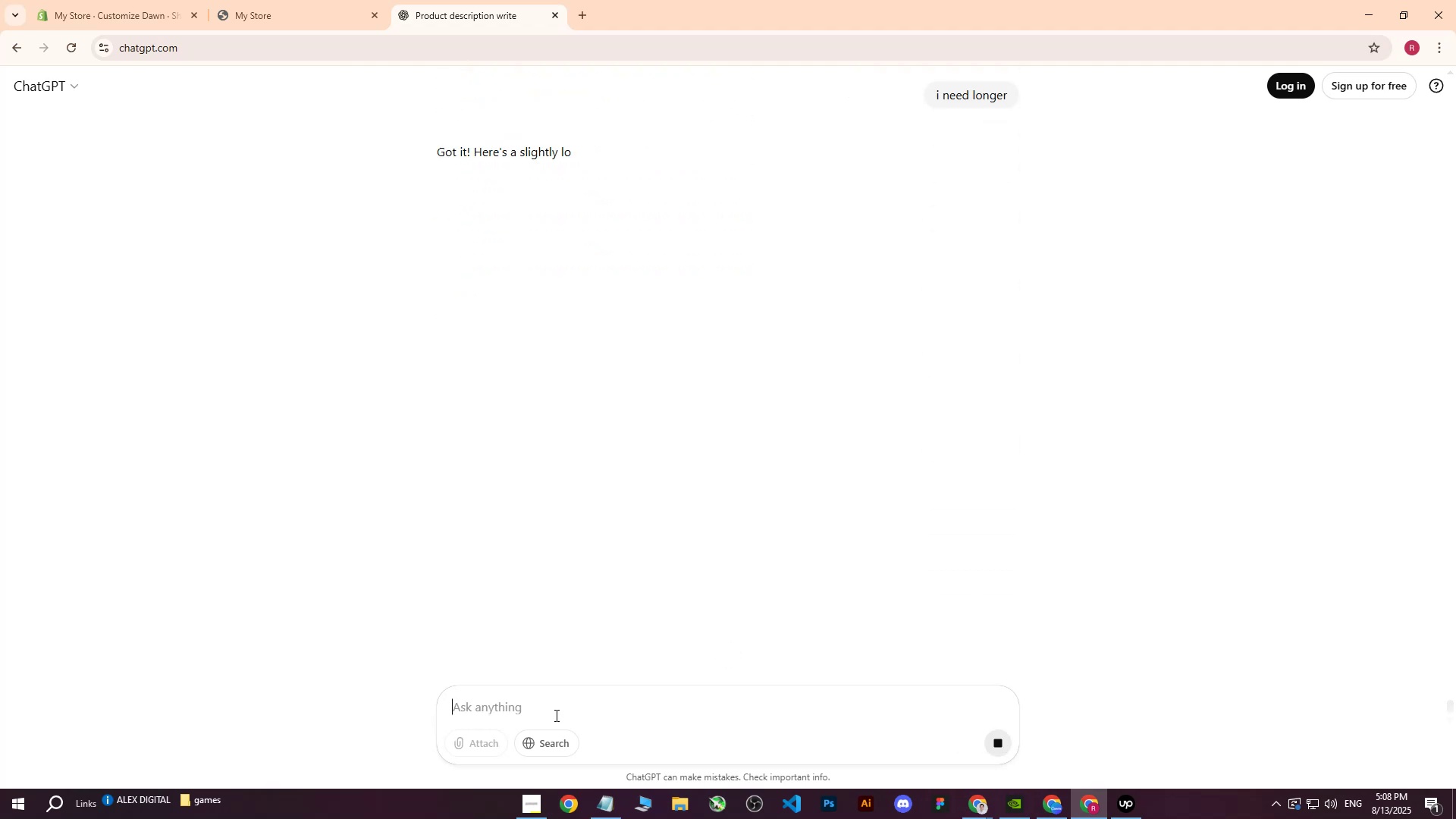 
wait(9.66)
 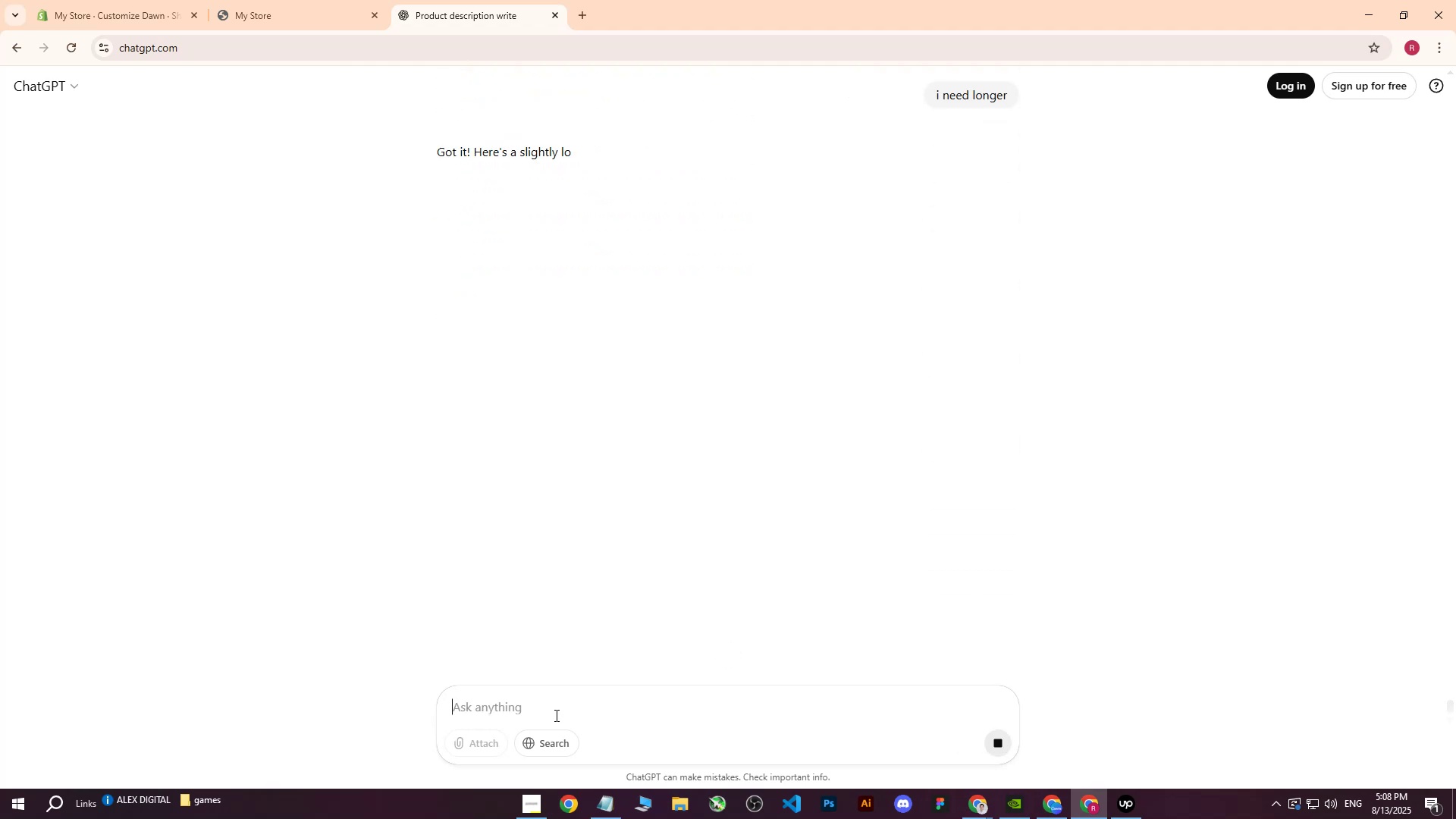 
left_click_drag(start_coordinate=[438, 215], to_coordinate=[748, 218])
 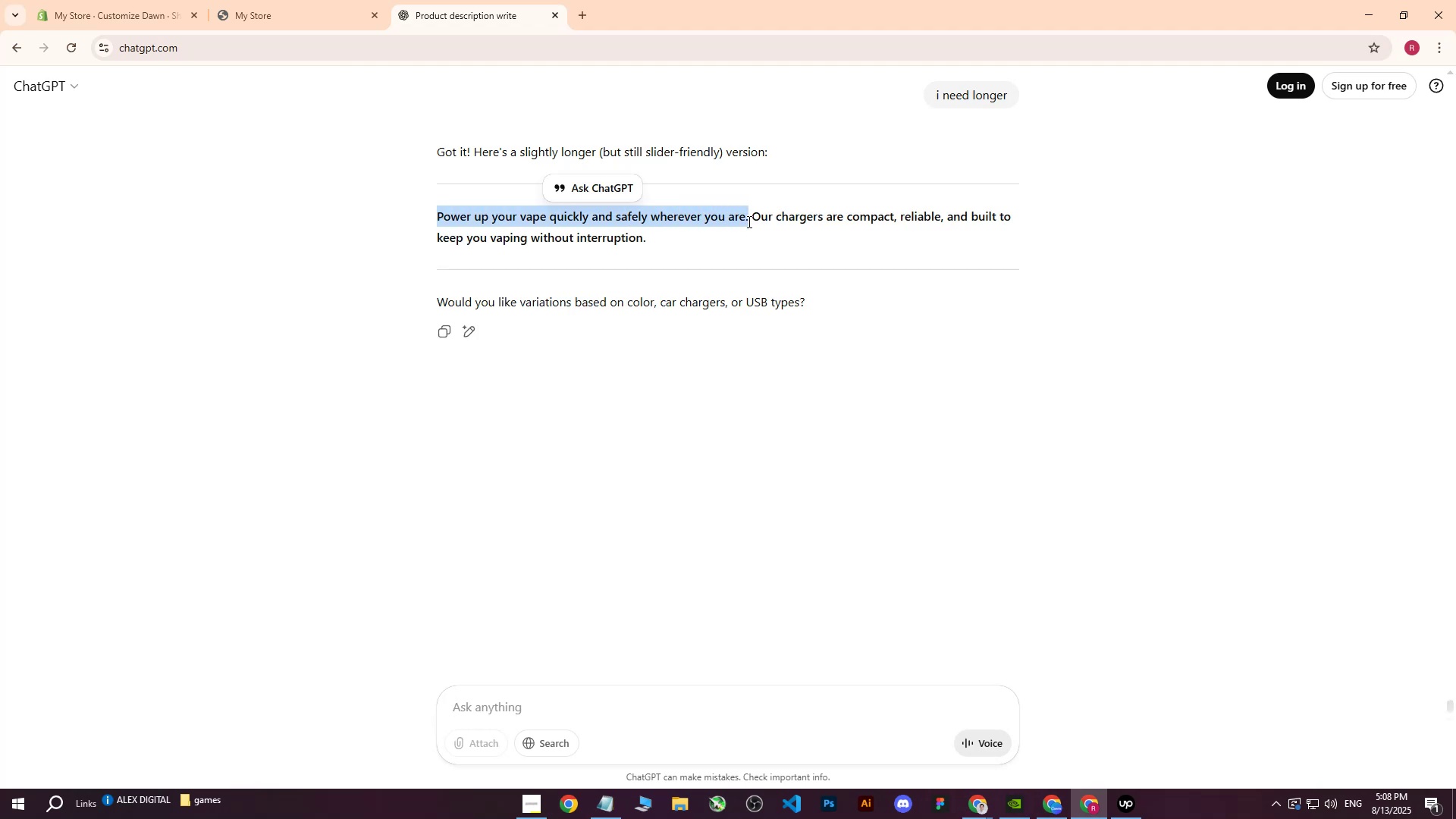 
left_click([747, 225])
 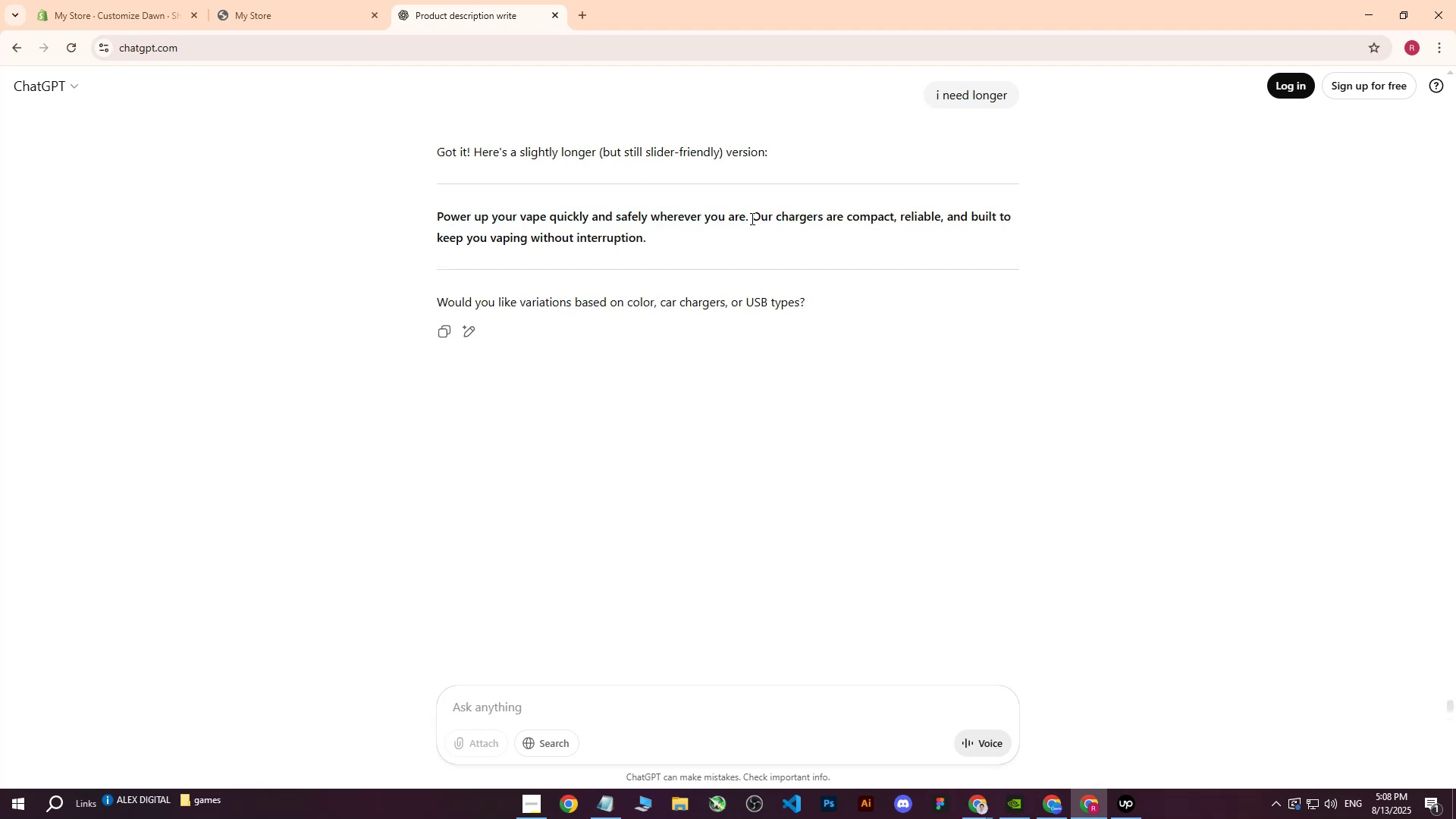 
left_click_drag(start_coordinate=[752, 217], to_coordinate=[857, 253])
 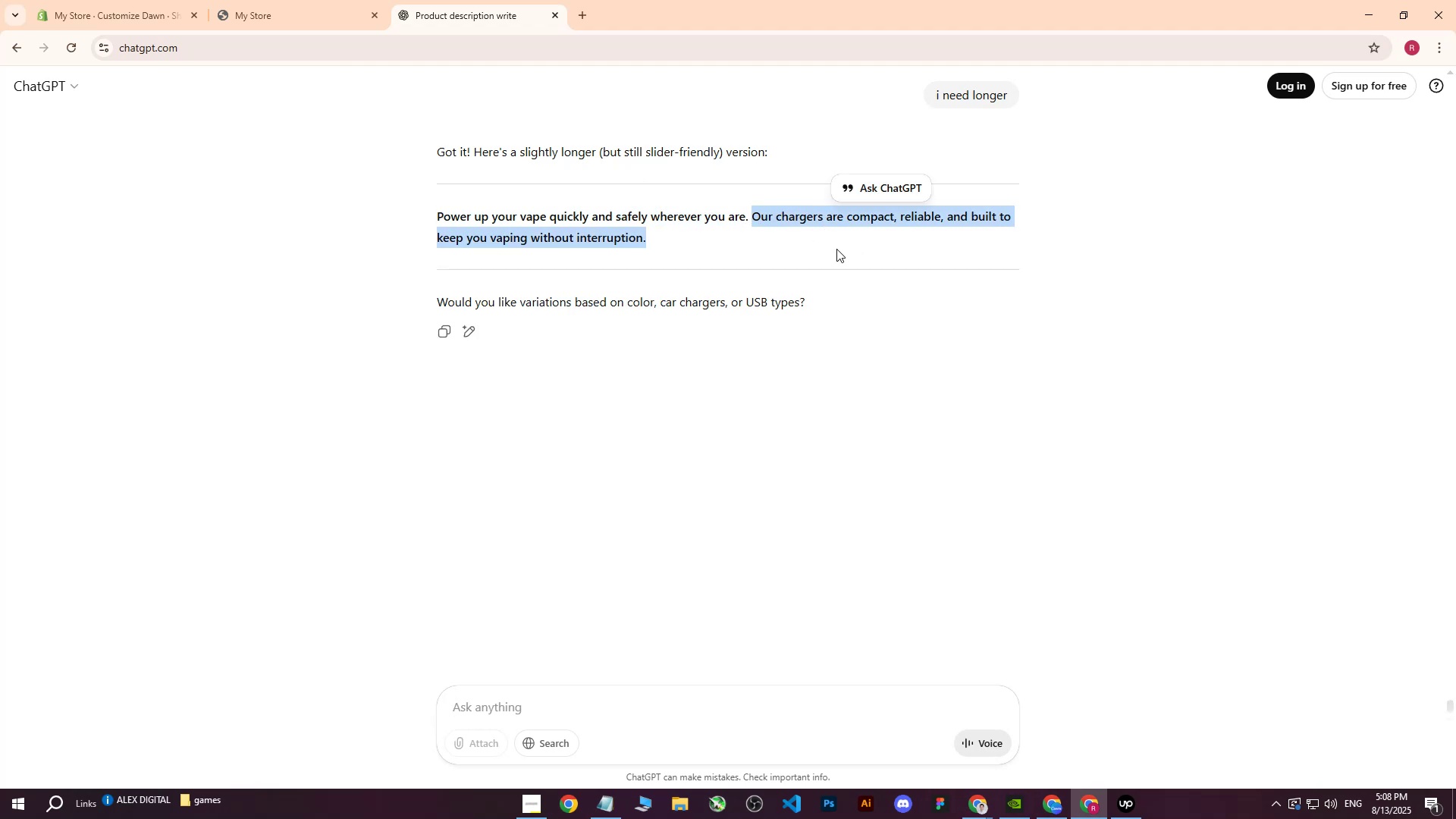 
left_click_drag(start_coordinate=[607, 219], to_coordinate=[587, 216])
 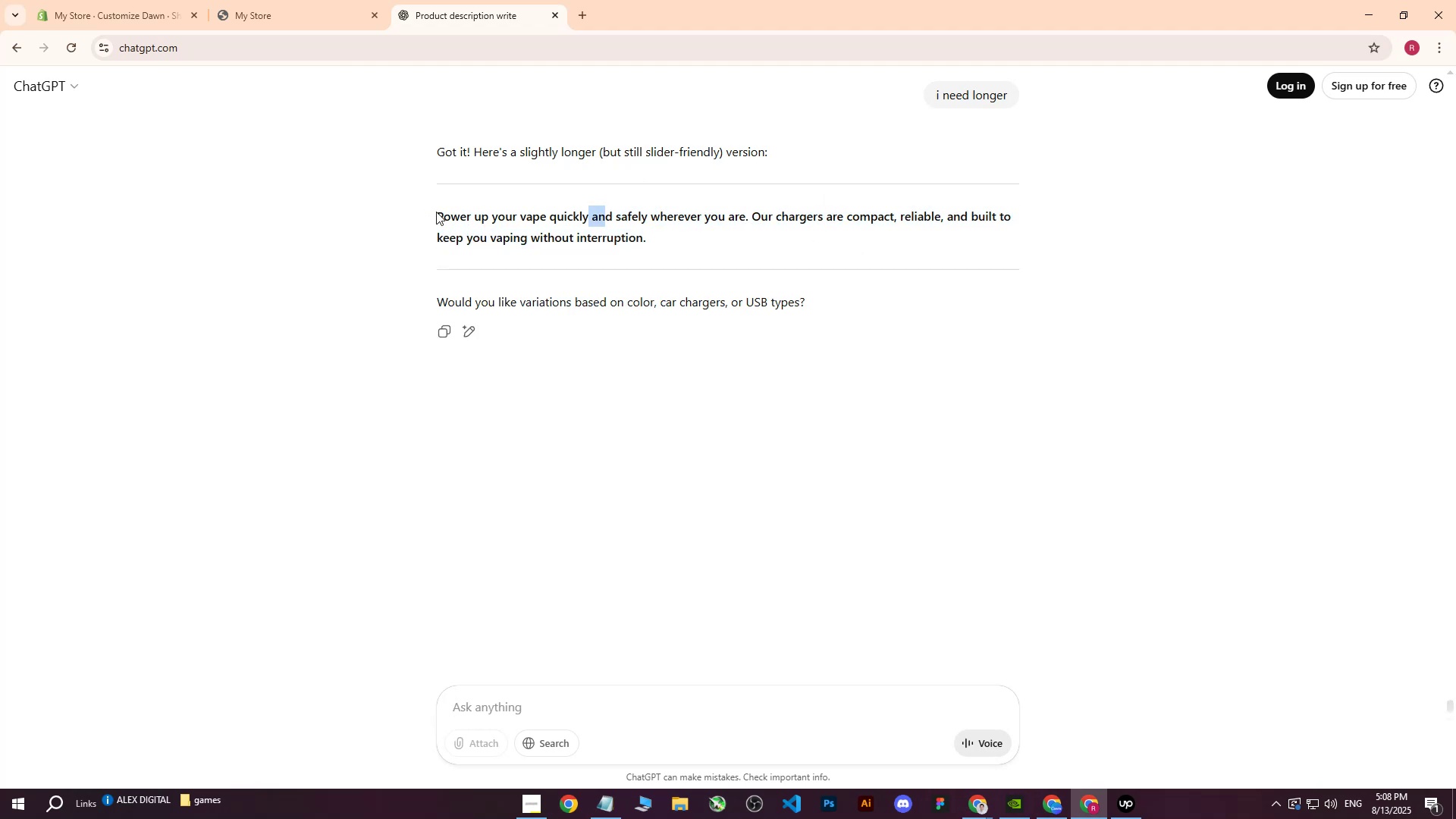 
left_click_drag(start_coordinate=[435, 212], to_coordinate=[711, 243])
 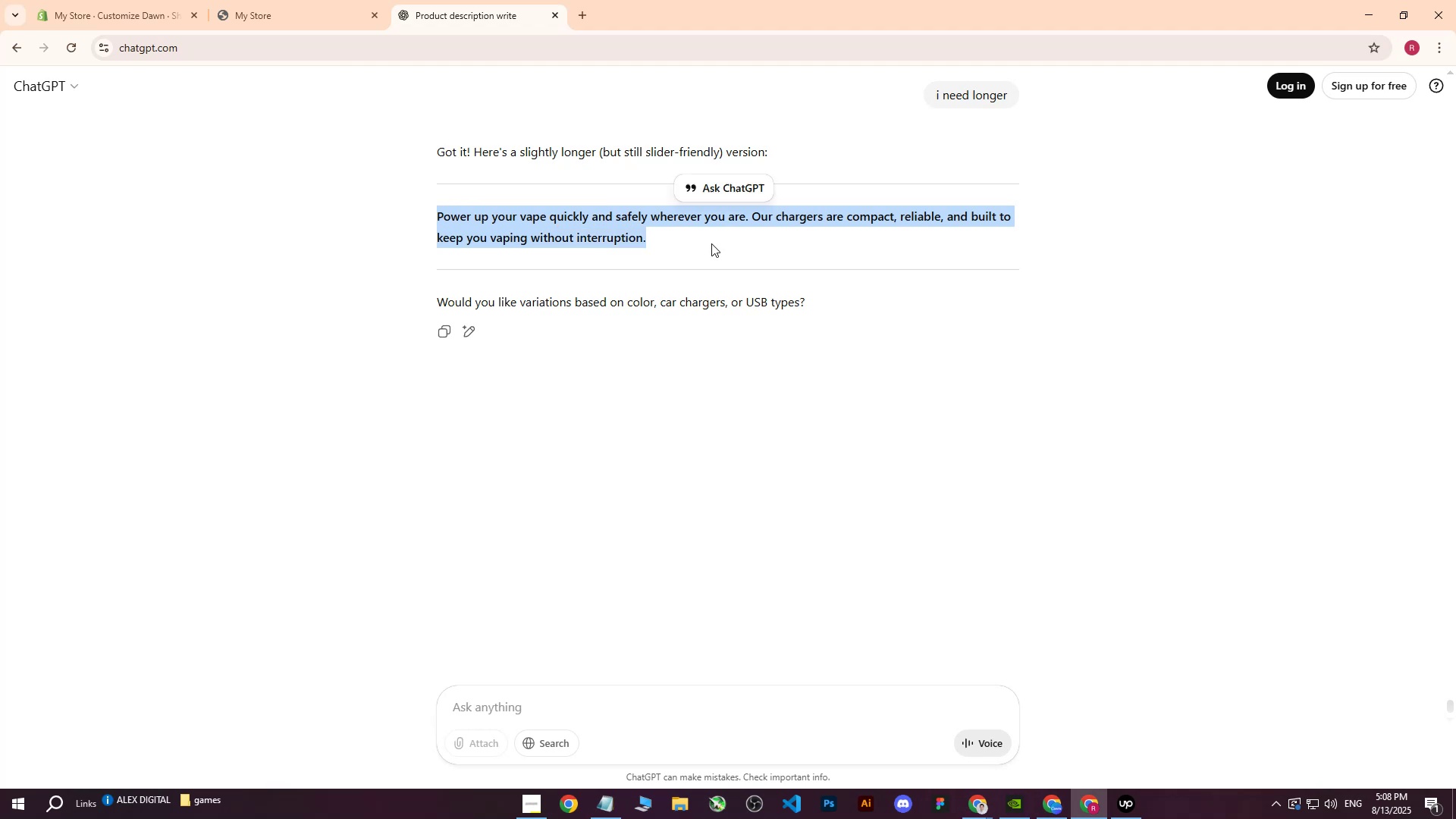 
key(Control+ControlLeft)
 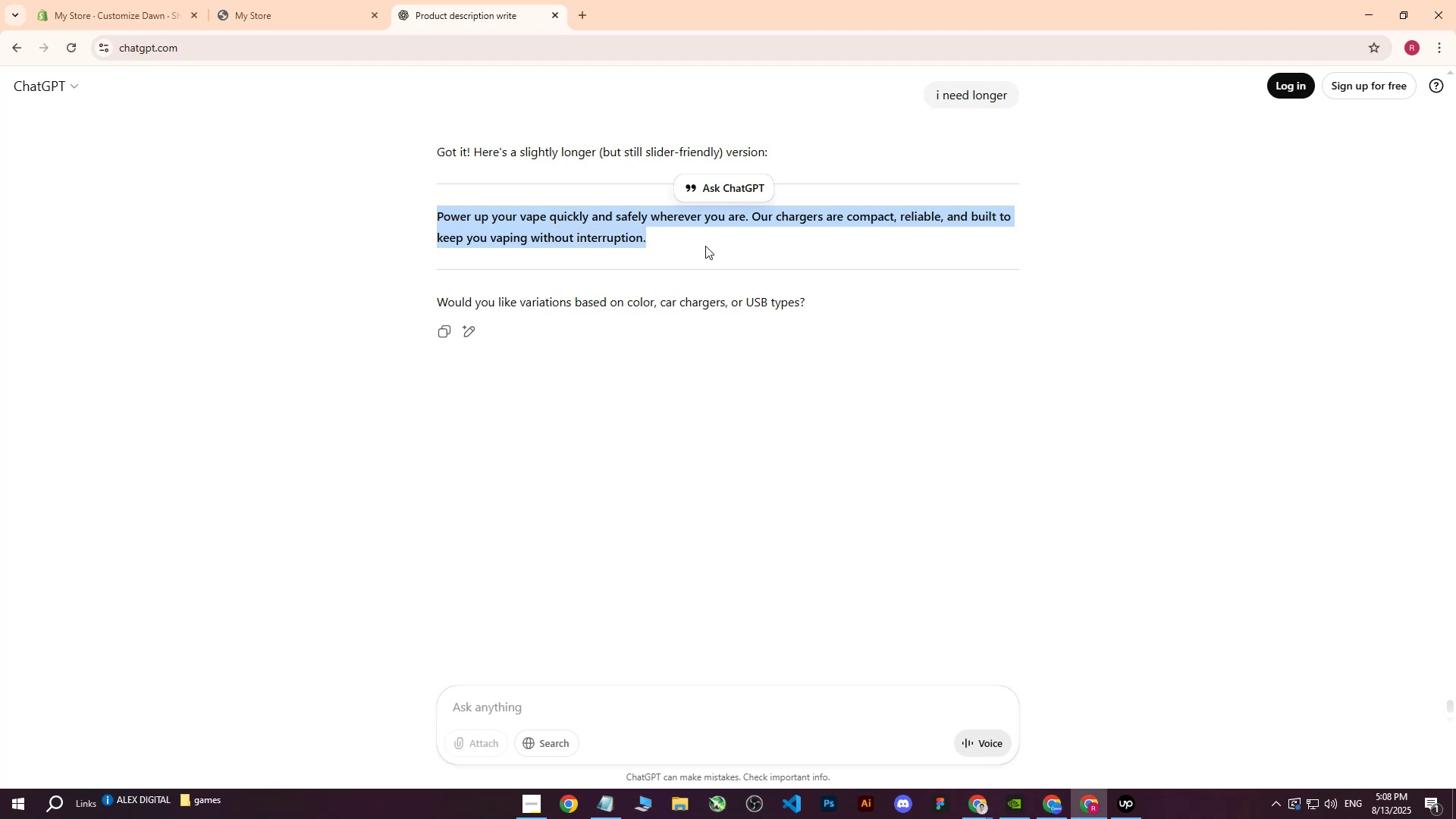 
key(Control+C)
 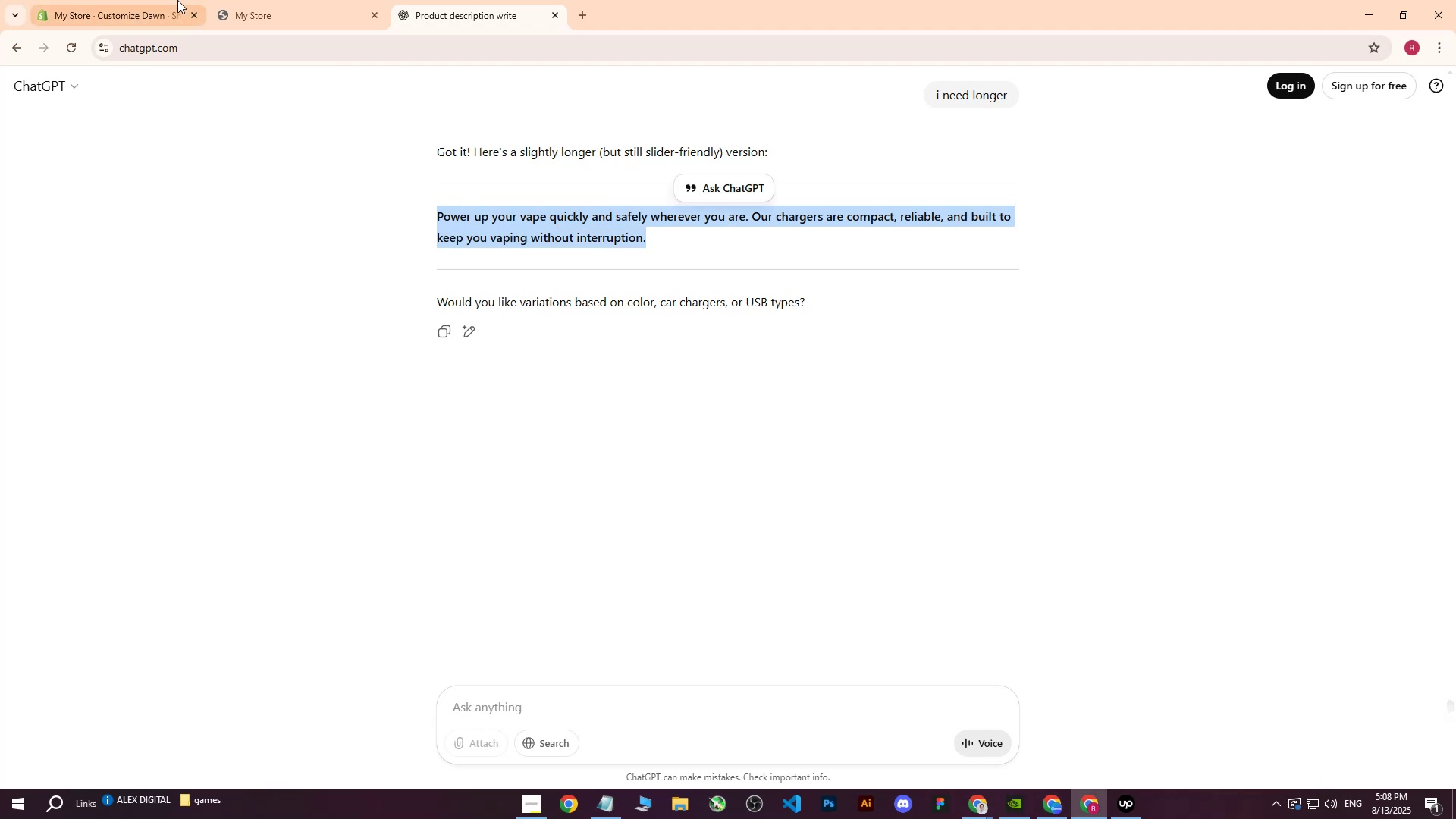 
left_click_drag(start_coordinate=[102, 0], to_coordinate=[99, 0])
 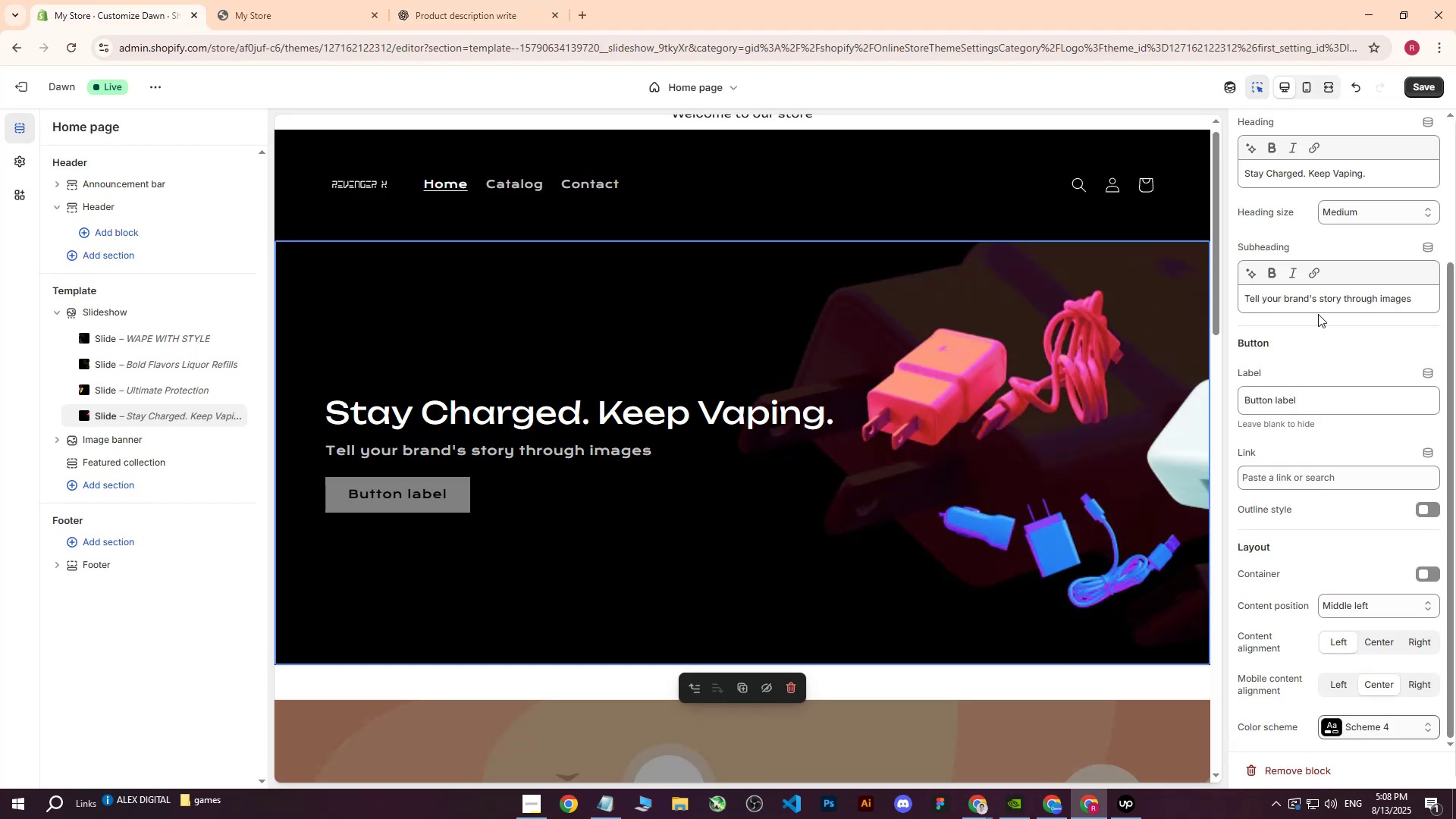 
left_click_drag(start_coordinate=[1414, 300], to_coordinate=[1204, 293])
 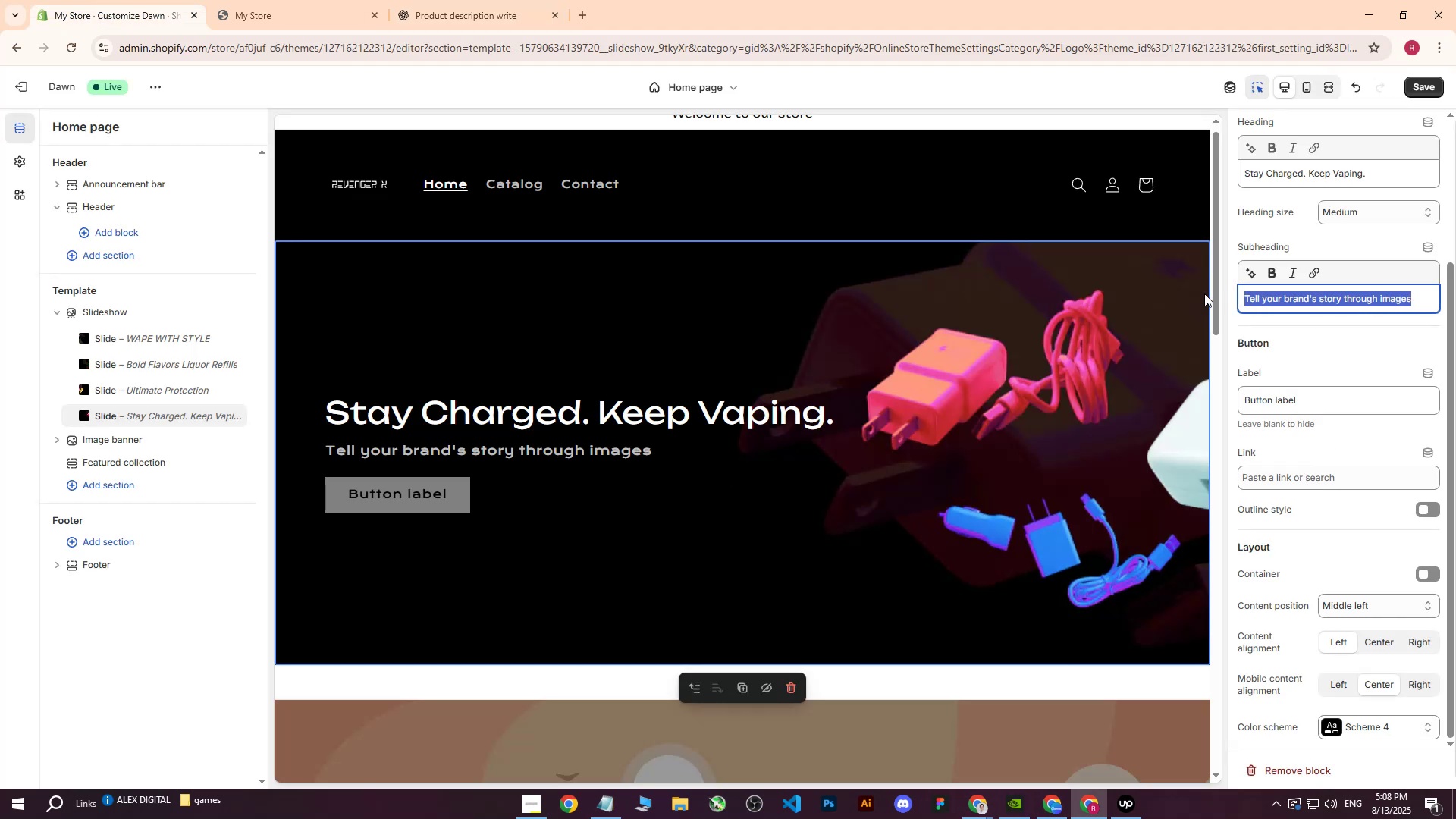 
key(Control+ControlLeft)
 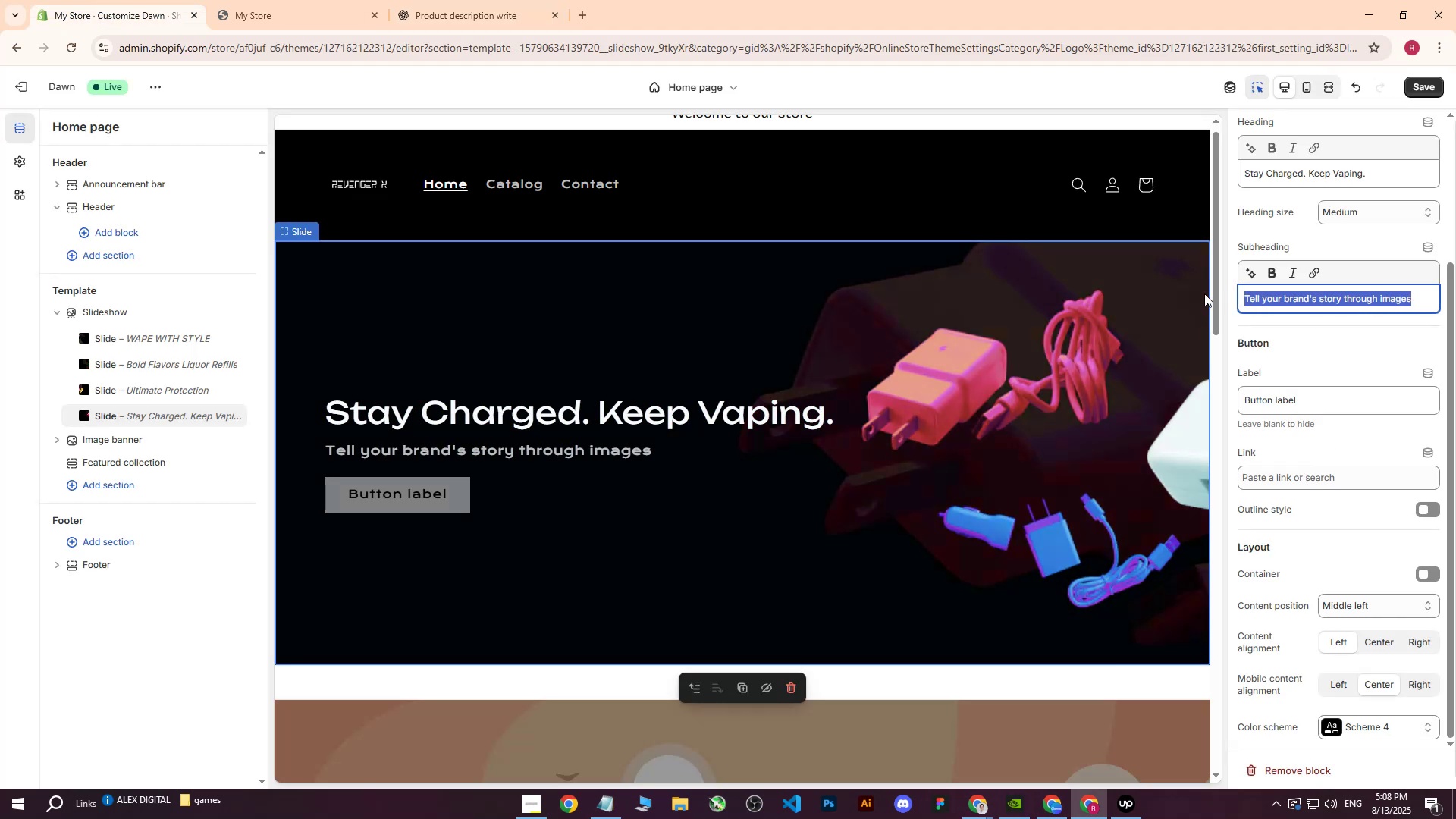 
key(Control+V)
 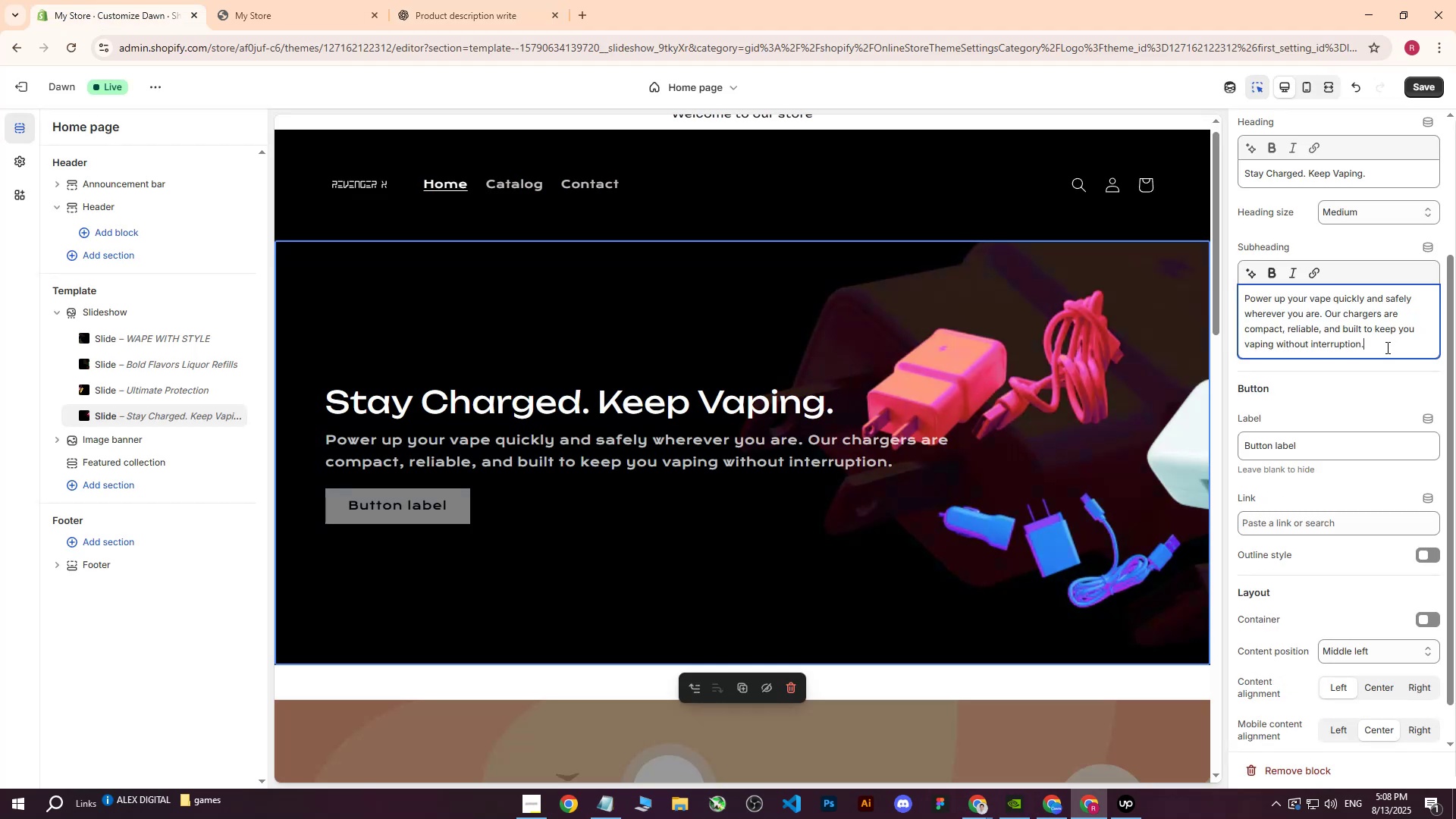 
wait(5.99)
 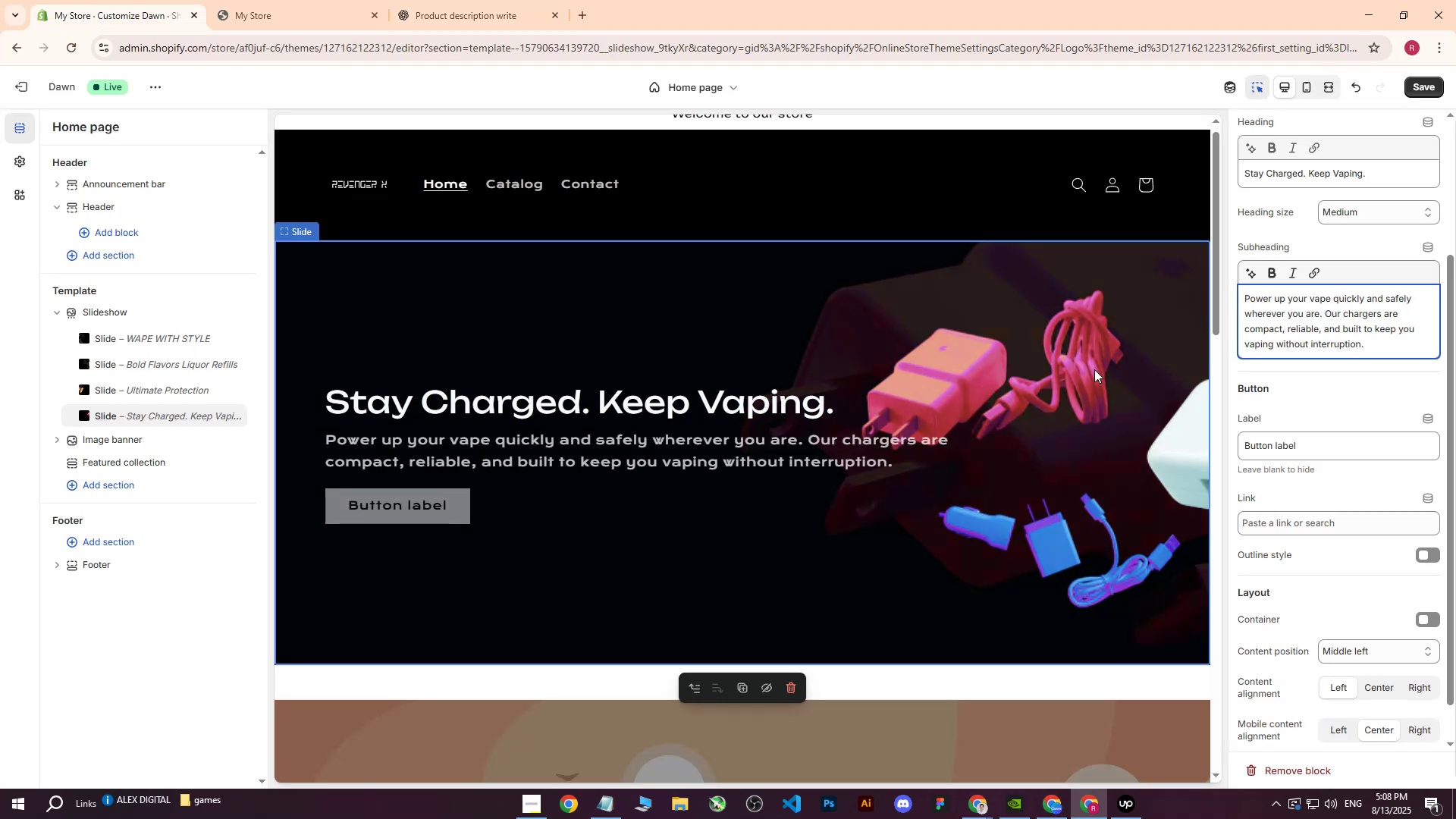 
left_click_drag(start_coordinate=[1389, 347], to_coordinate=[1367, 335])
 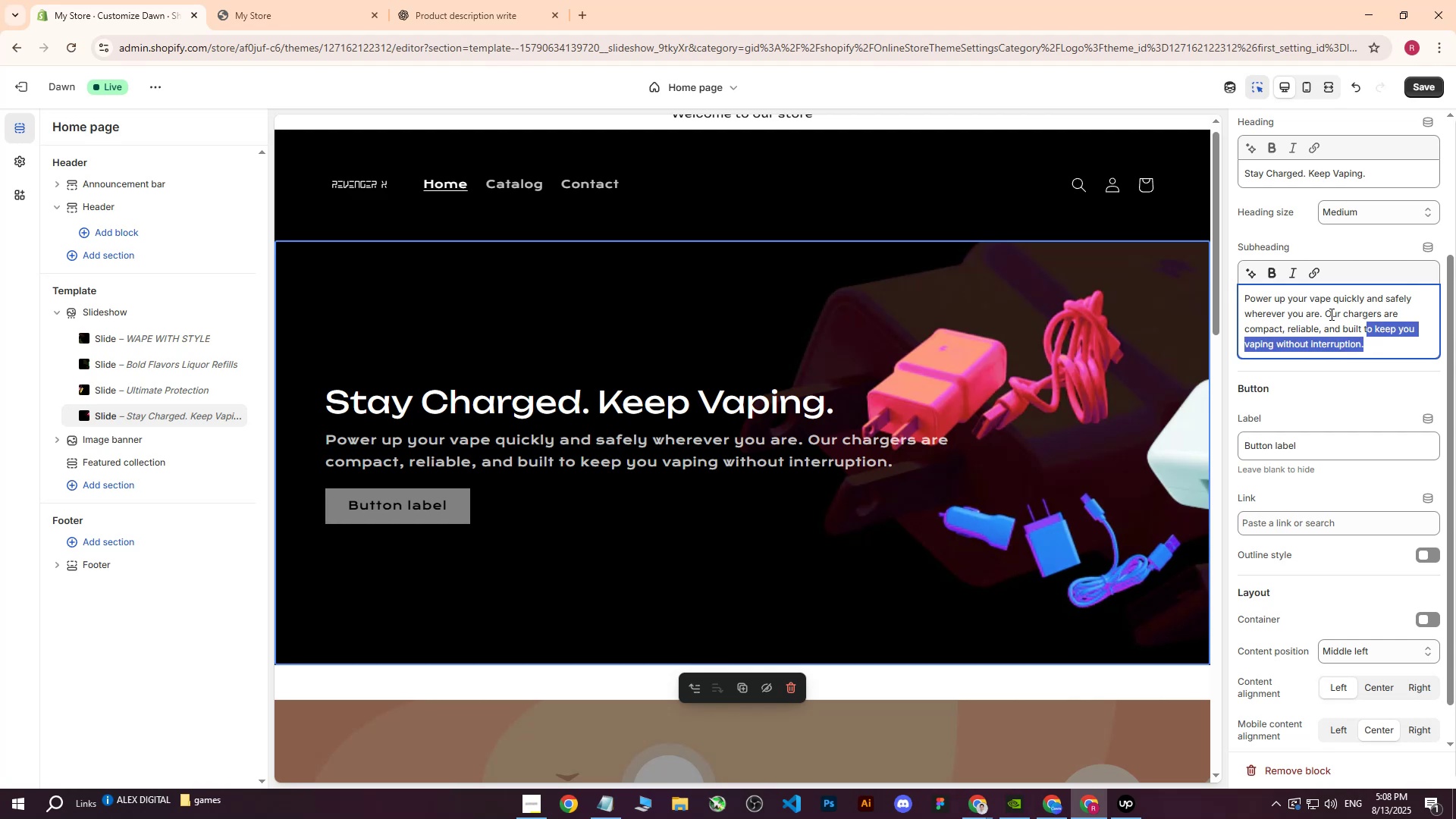 
left_click_drag(start_coordinate=[1328, 314], to_coordinate=[1219, 284])
 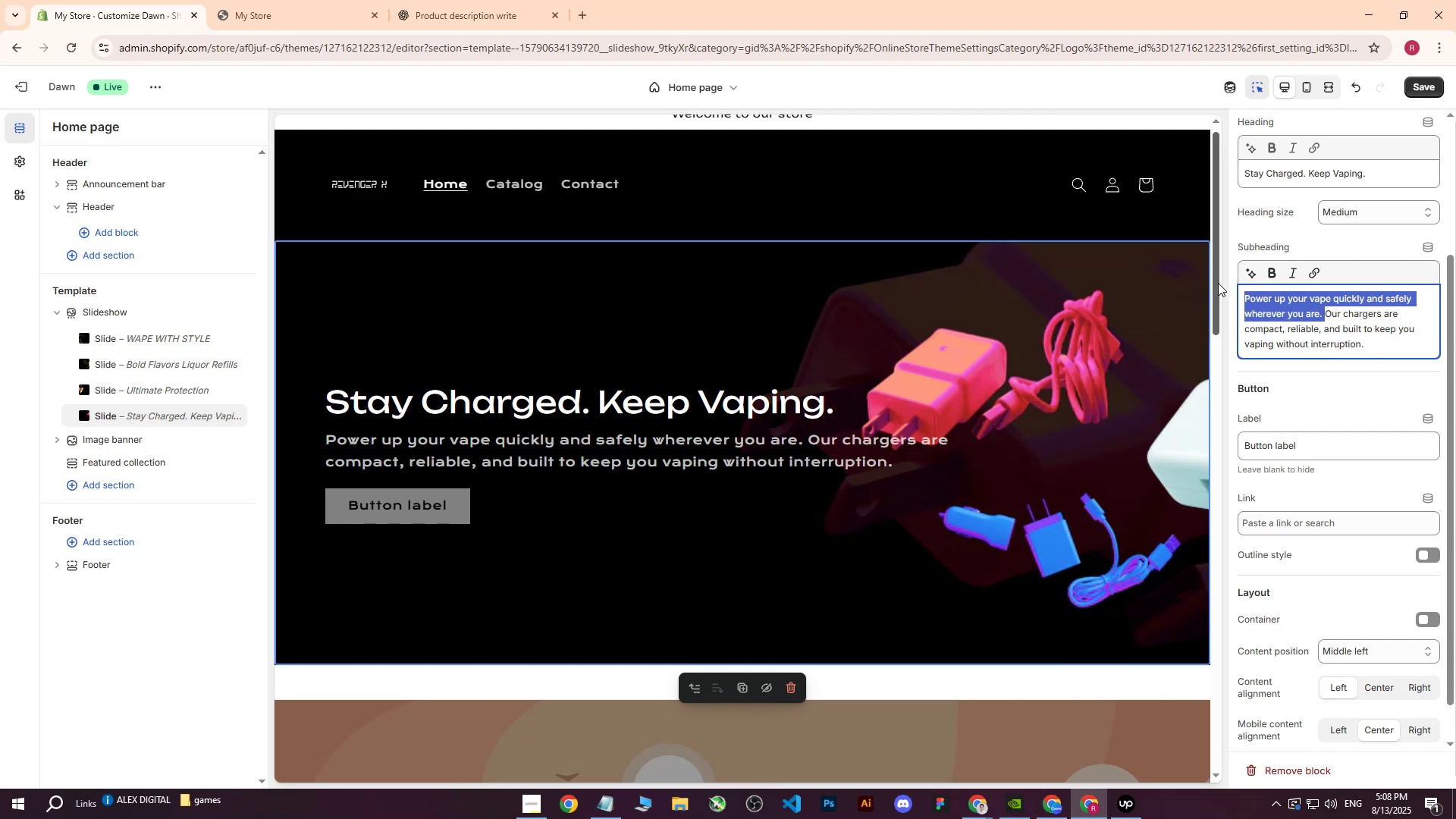 
key(Backspace)
 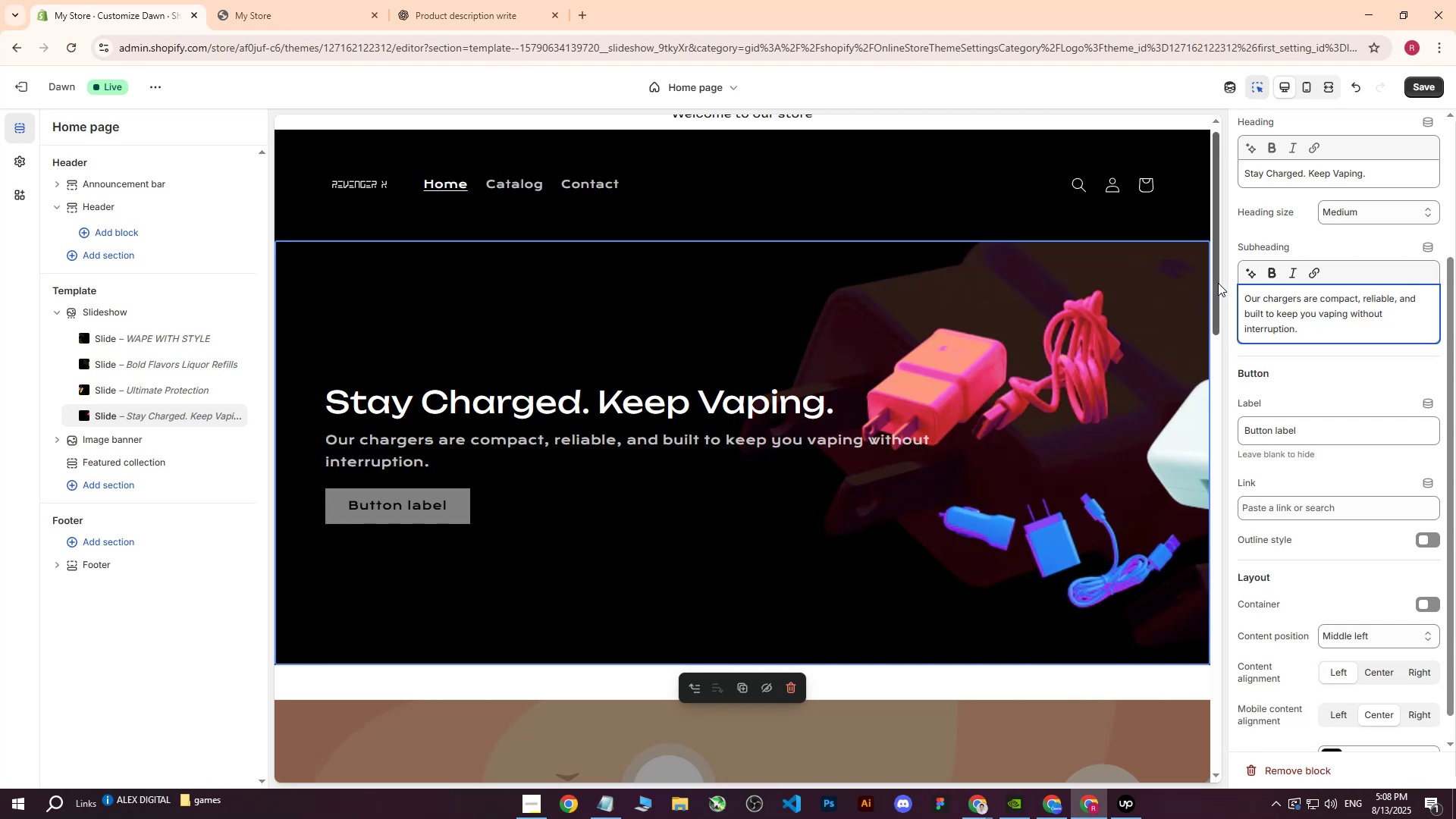 
key(Control+Z)
 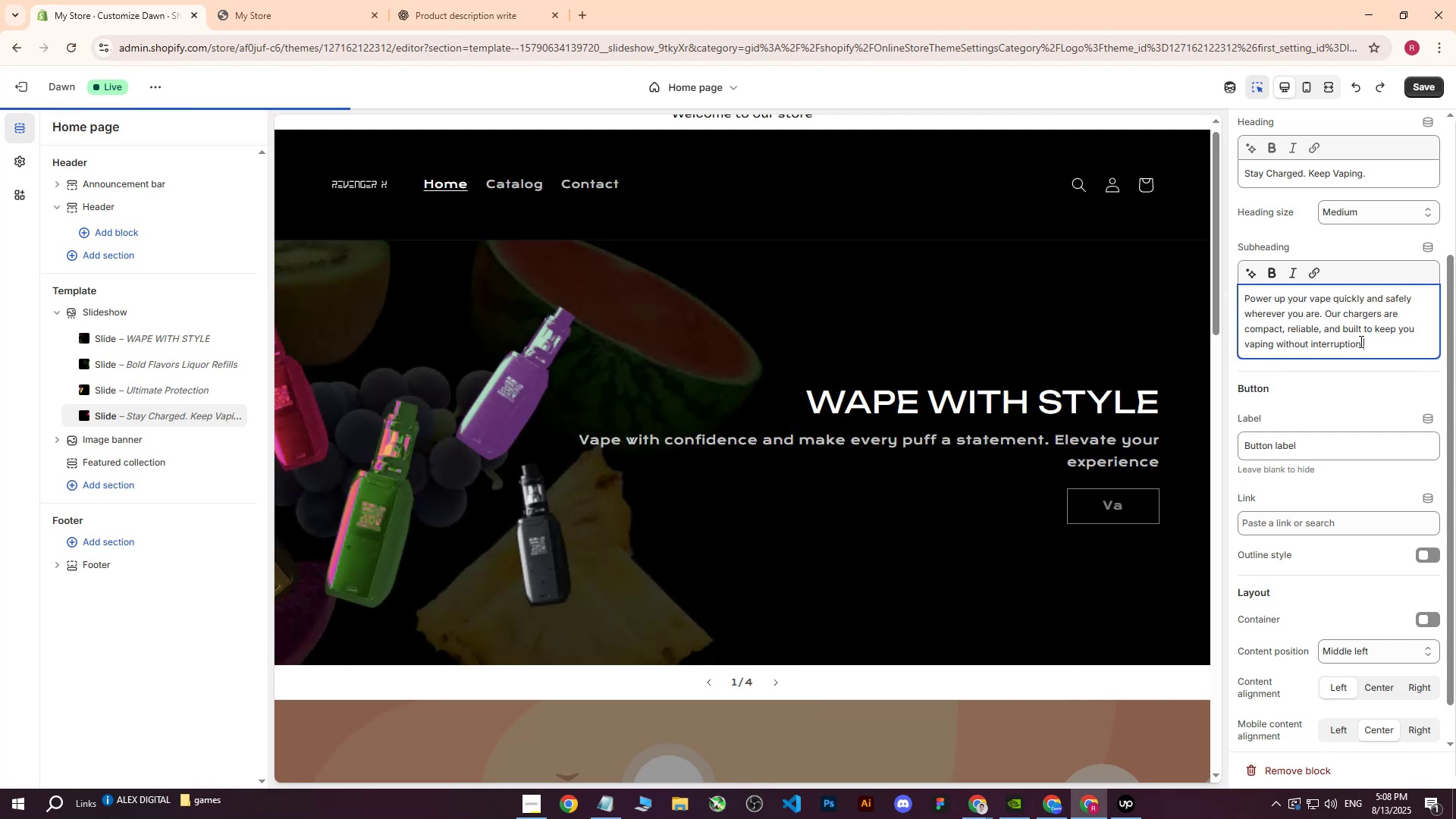 
left_click_drag(start_coordinate=[1367, 353], to_coordinate=[1323, 321])
 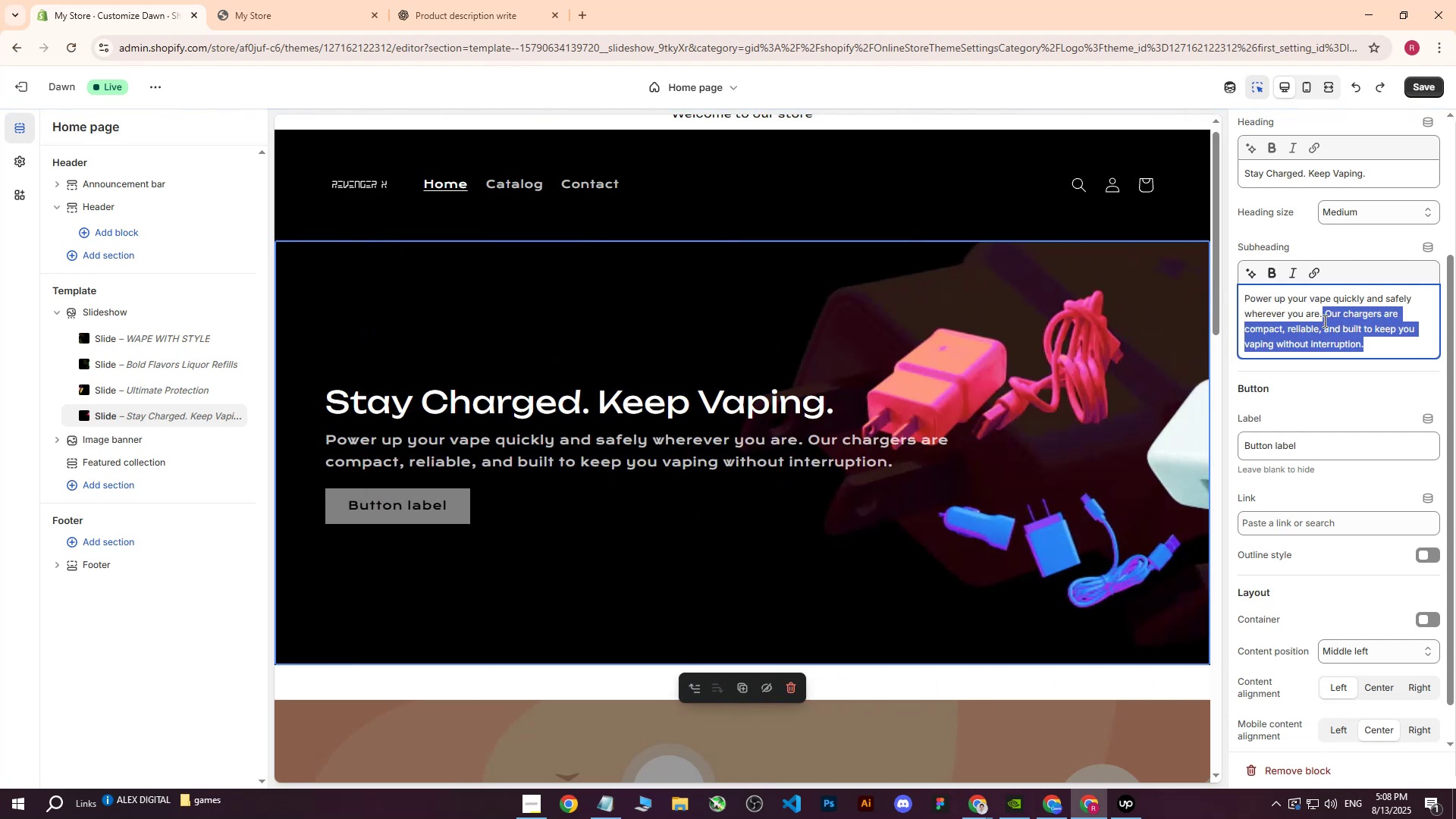 
key(Backspace)
 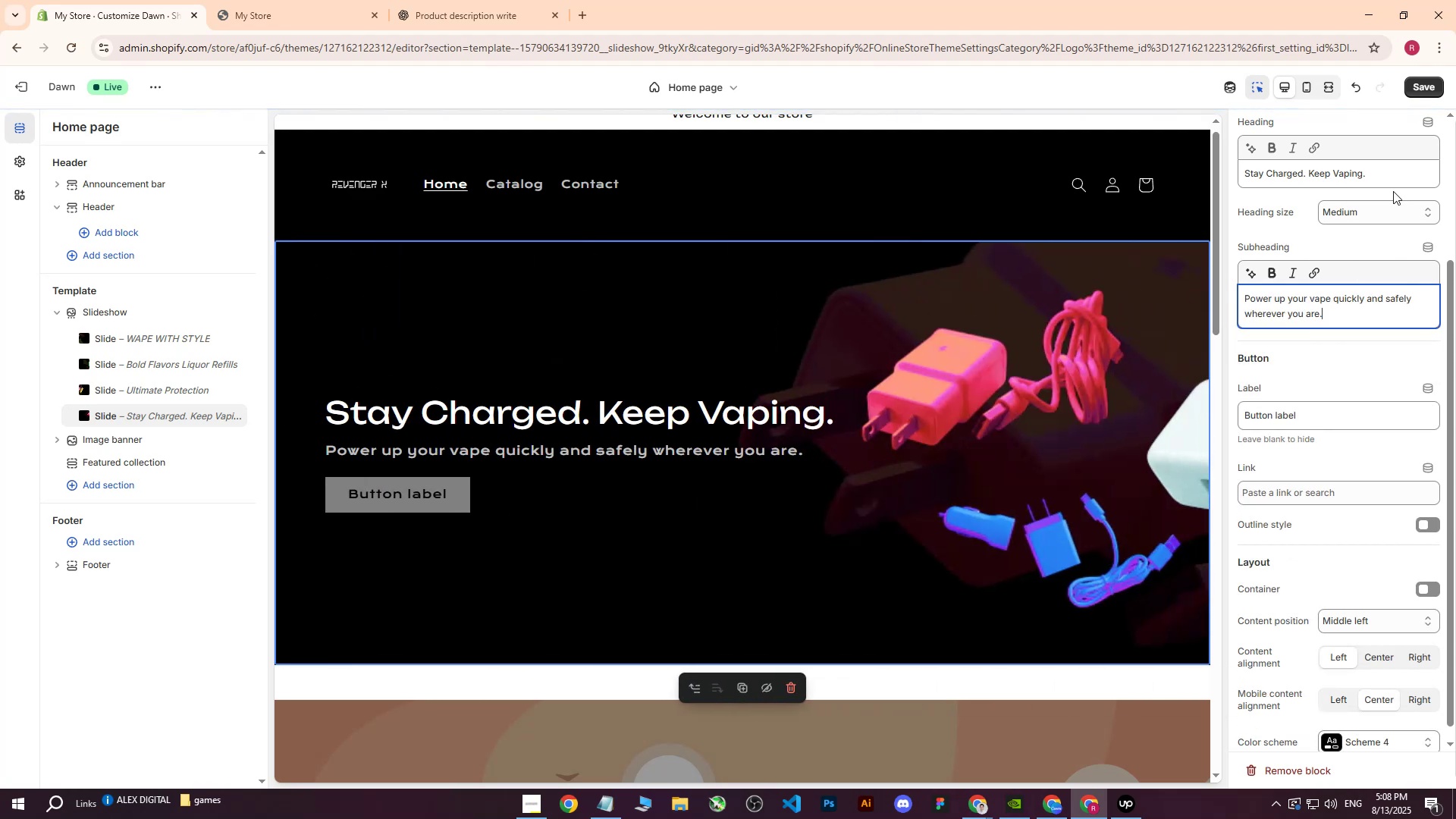 
left_click([1417, 90])
 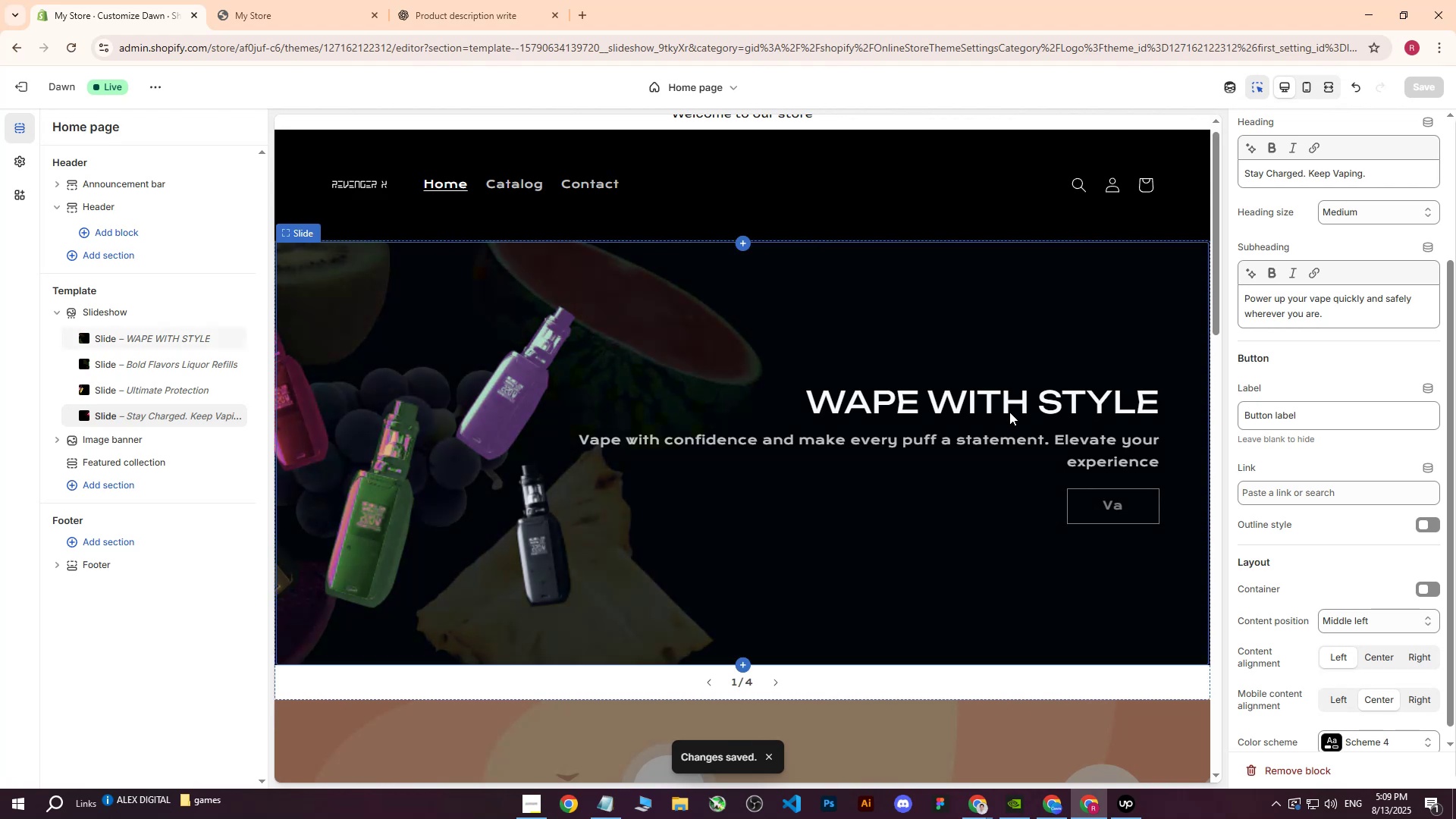 
wait(6.4)
 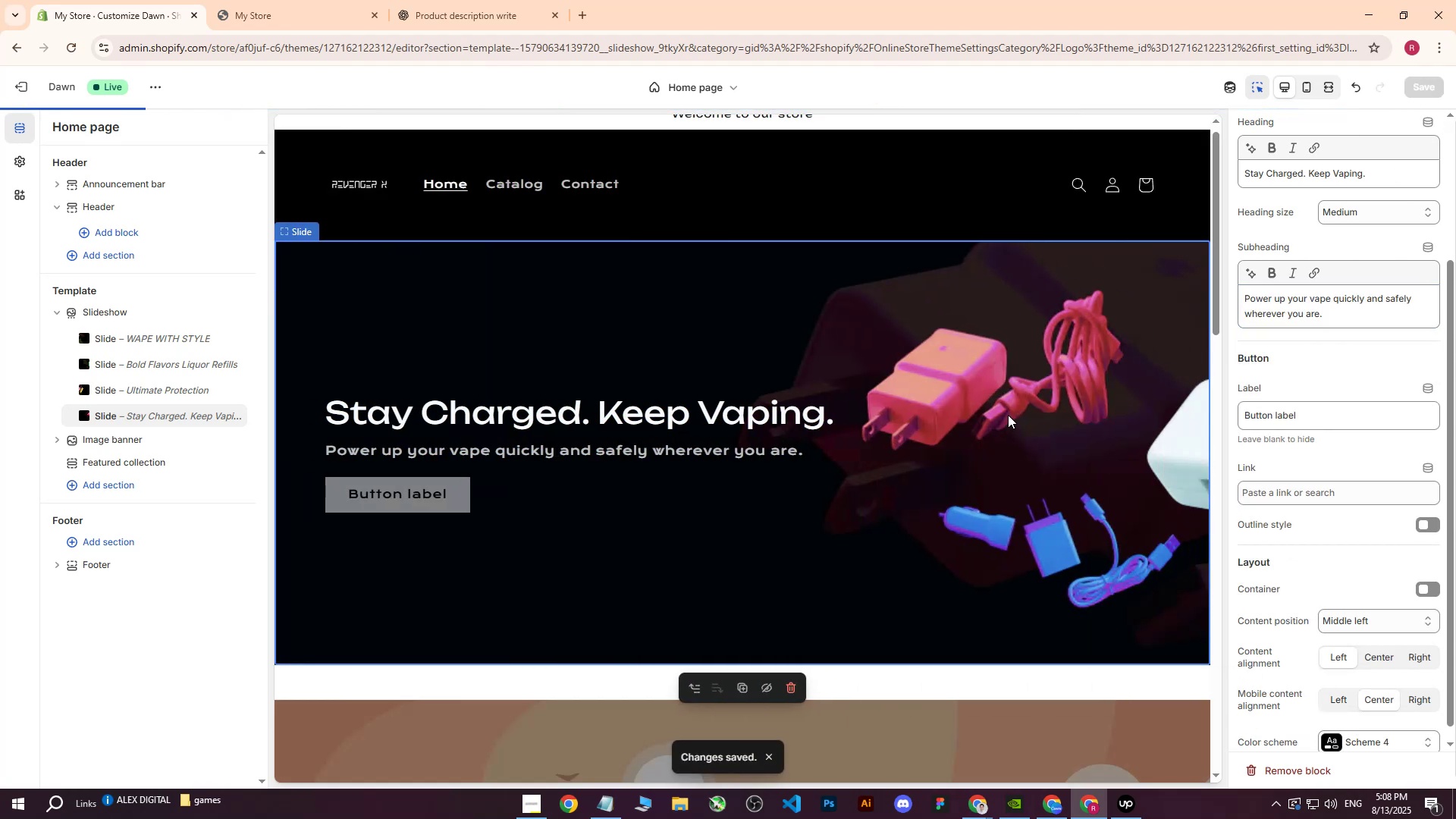 
scroll: coordinate [1011, 517], scroll_direction: up, amount: 3.0
 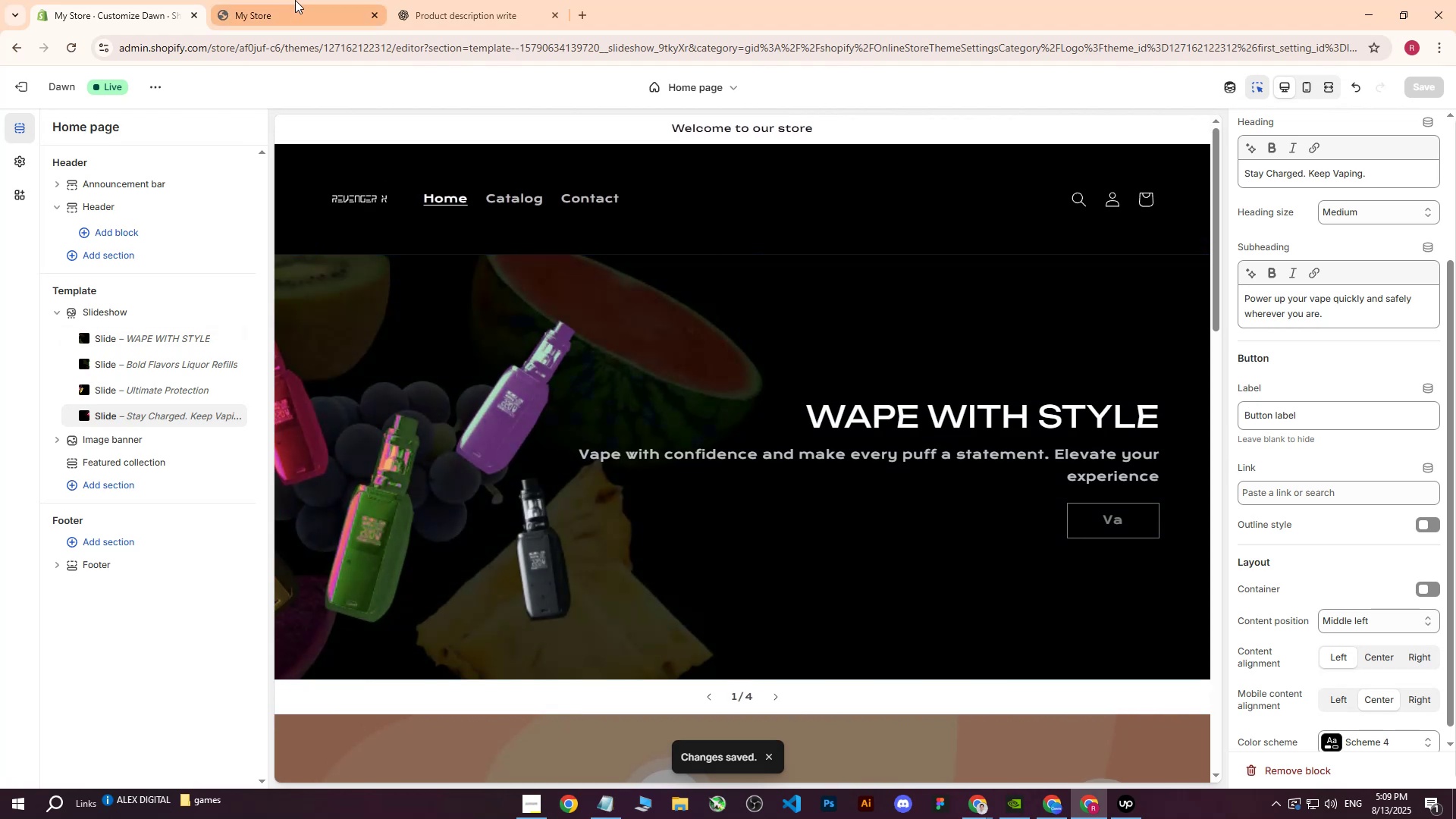 
left_click([295, 0])
 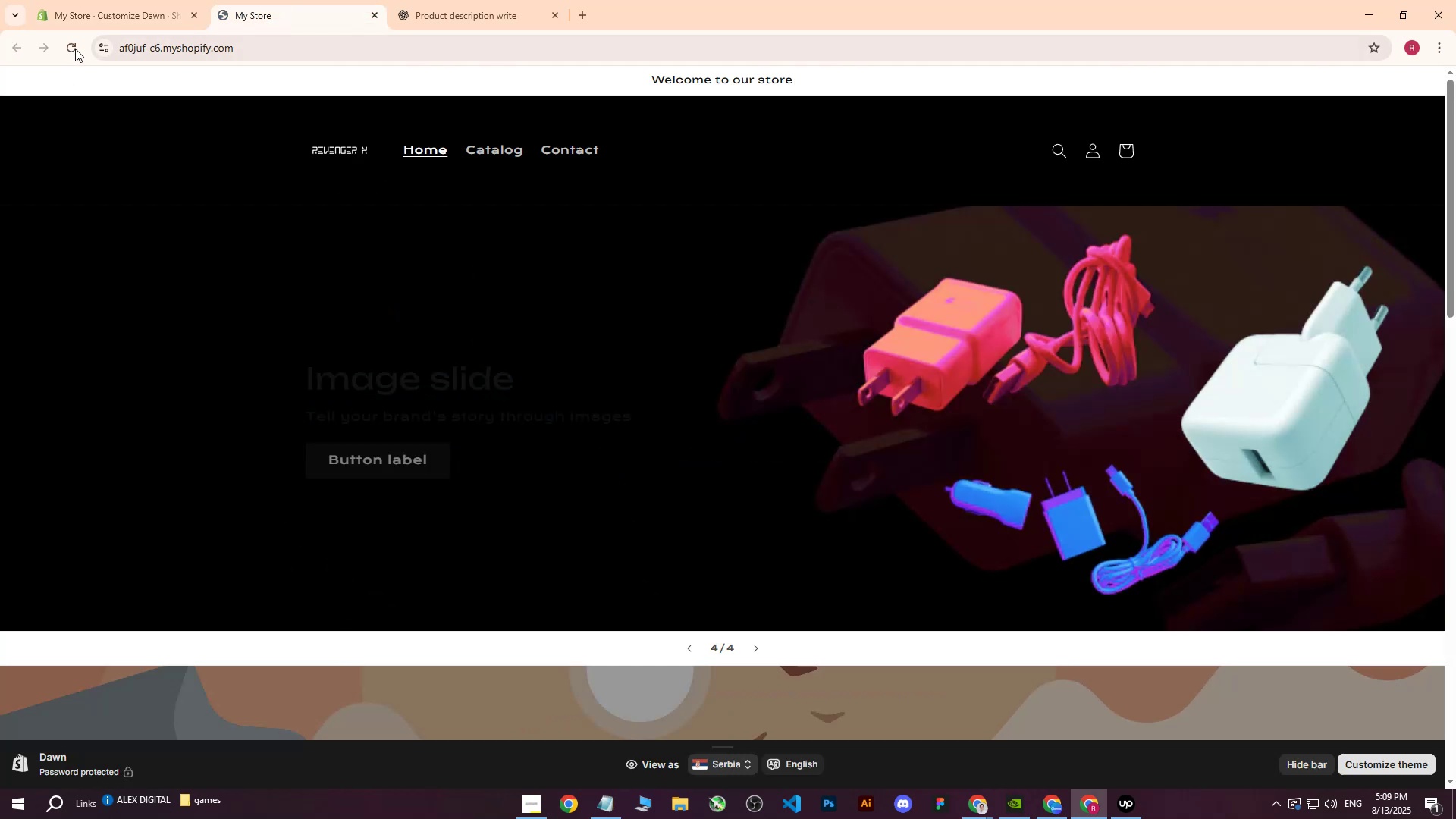 
left_click([68, 49])
 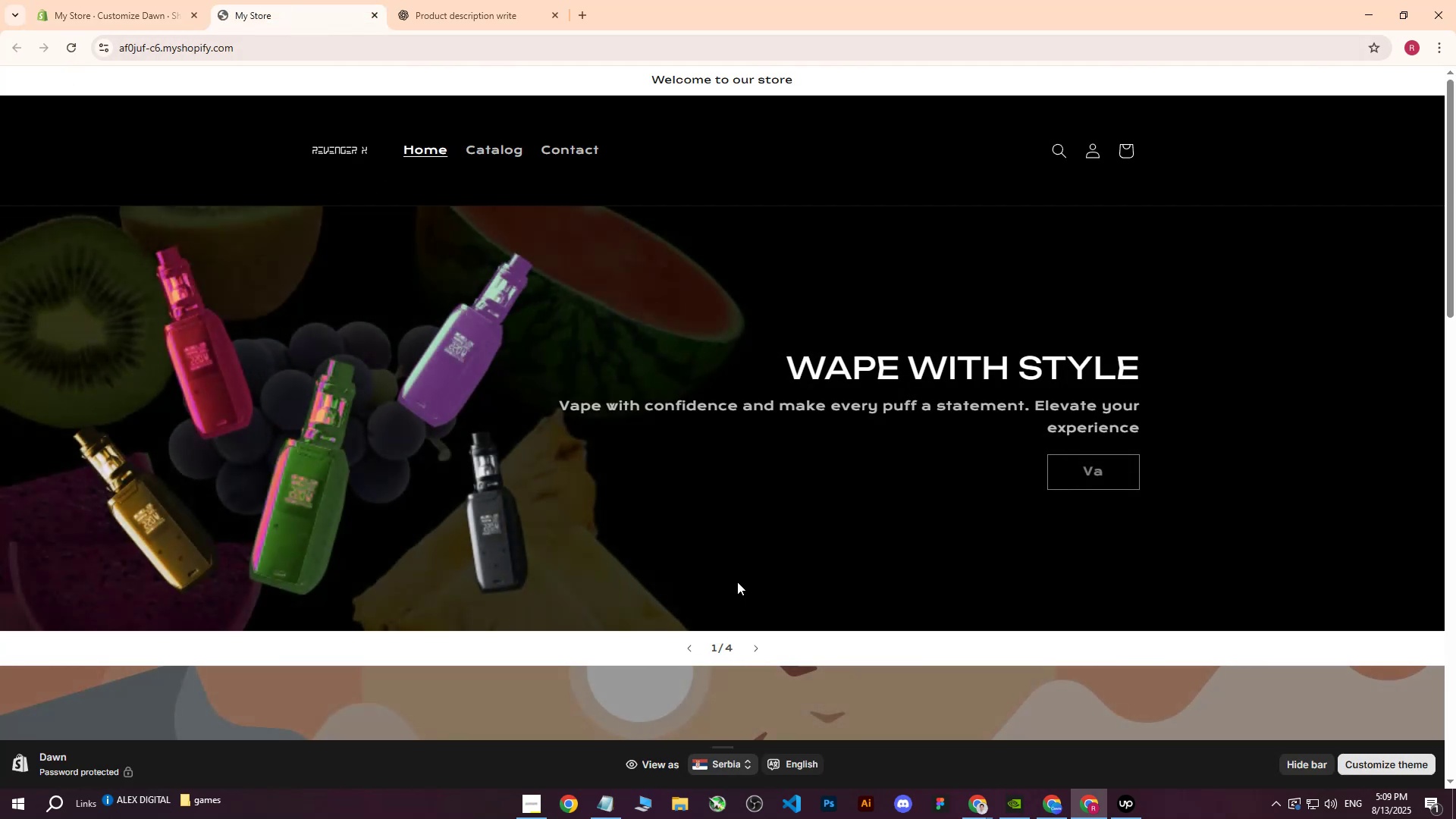 
left_click([760, 645])
 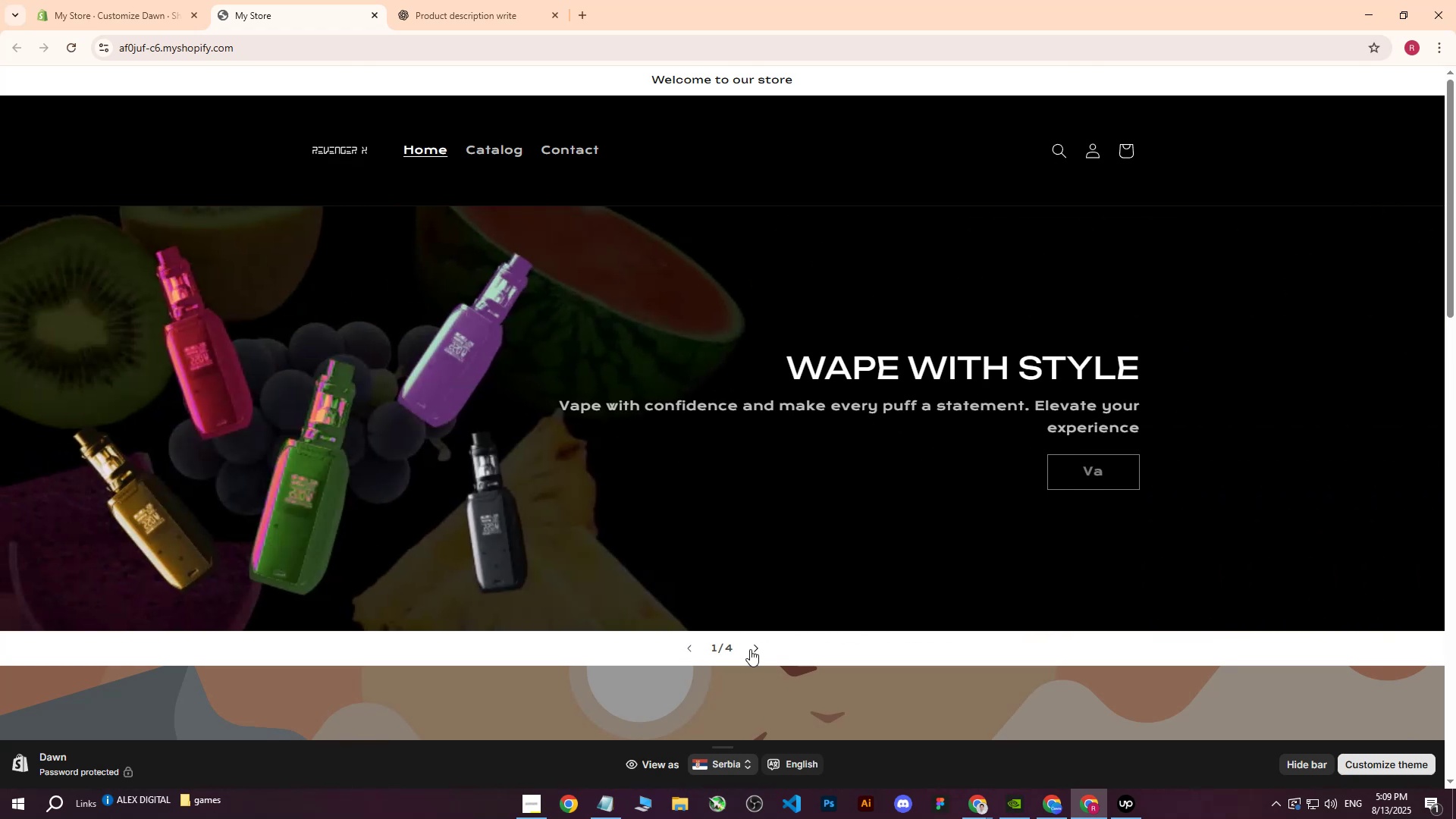 
left_click([752, 649])
 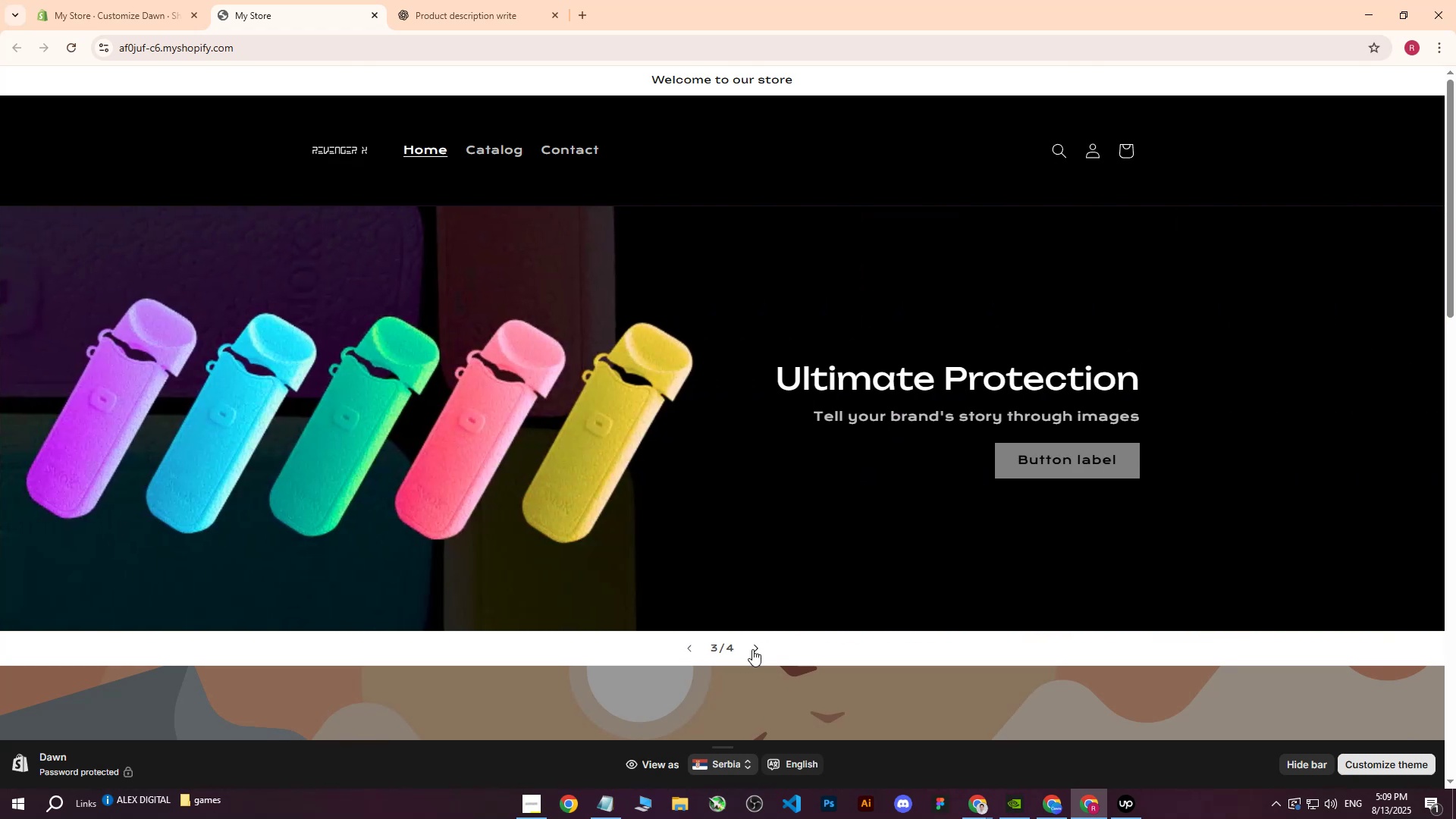 
left_click([752, 649])
 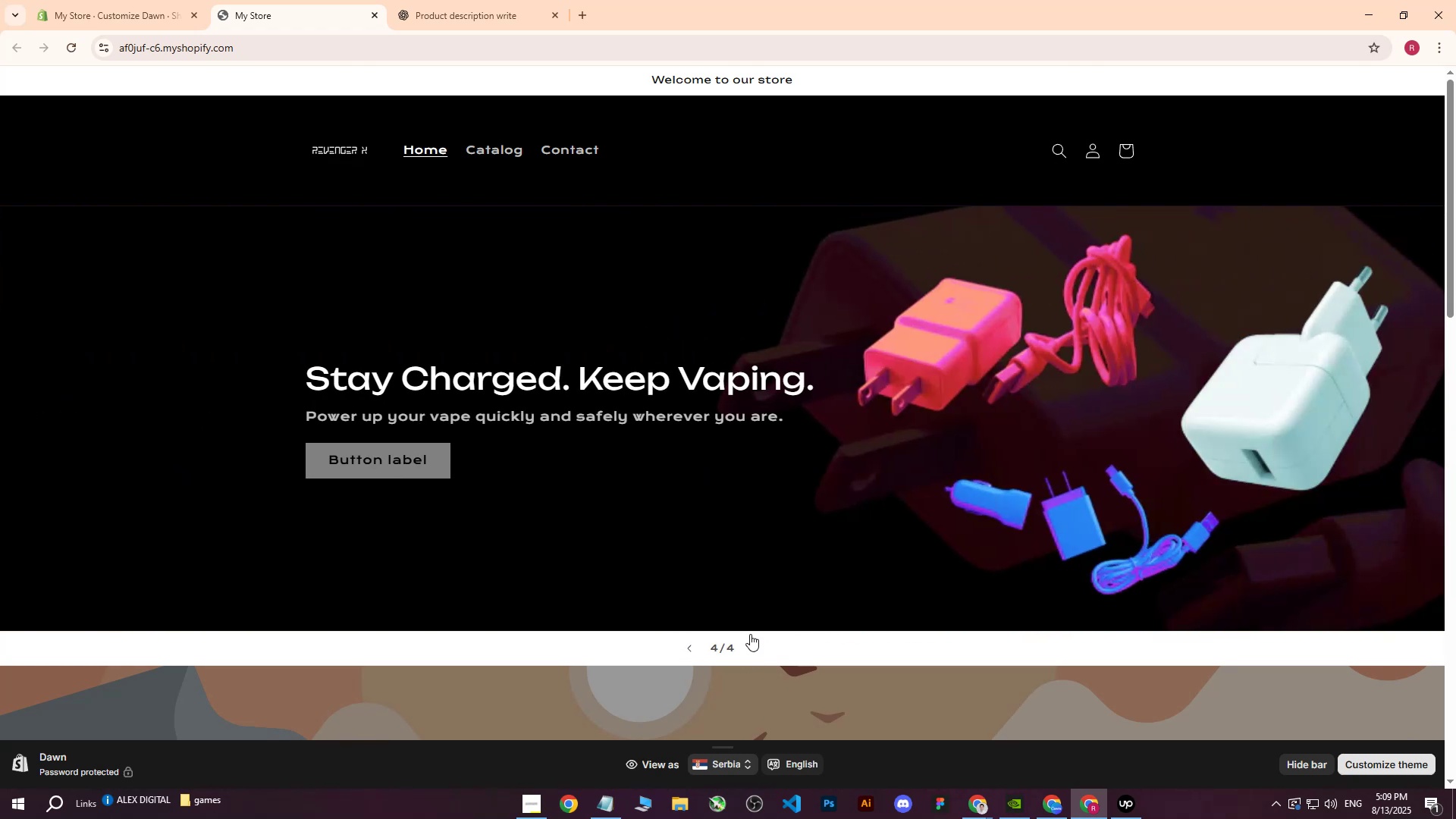 
wait(8.03)
 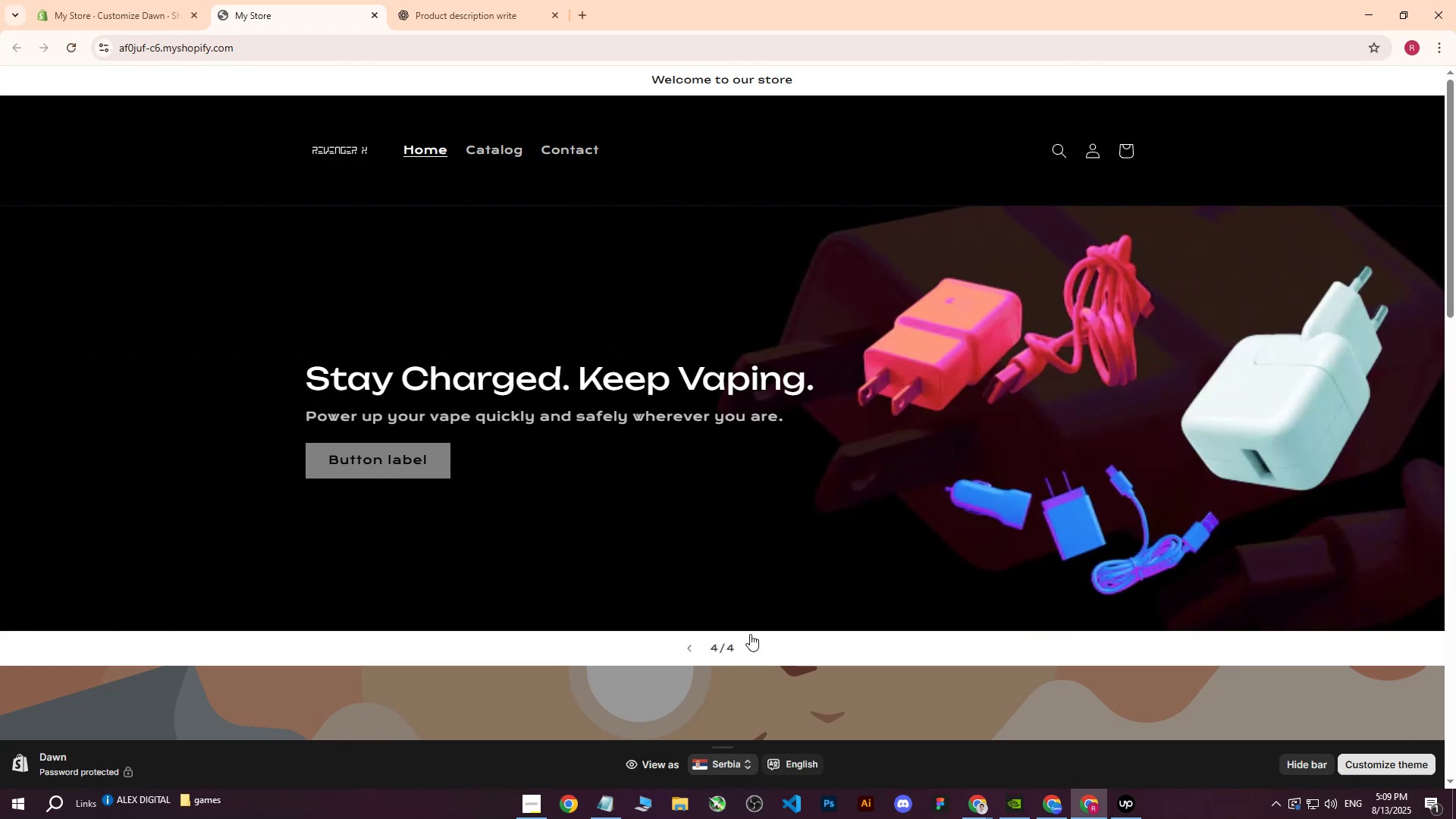 
scroll: coordinate [796, 532], scroll_direction: down, amount: 6.0
 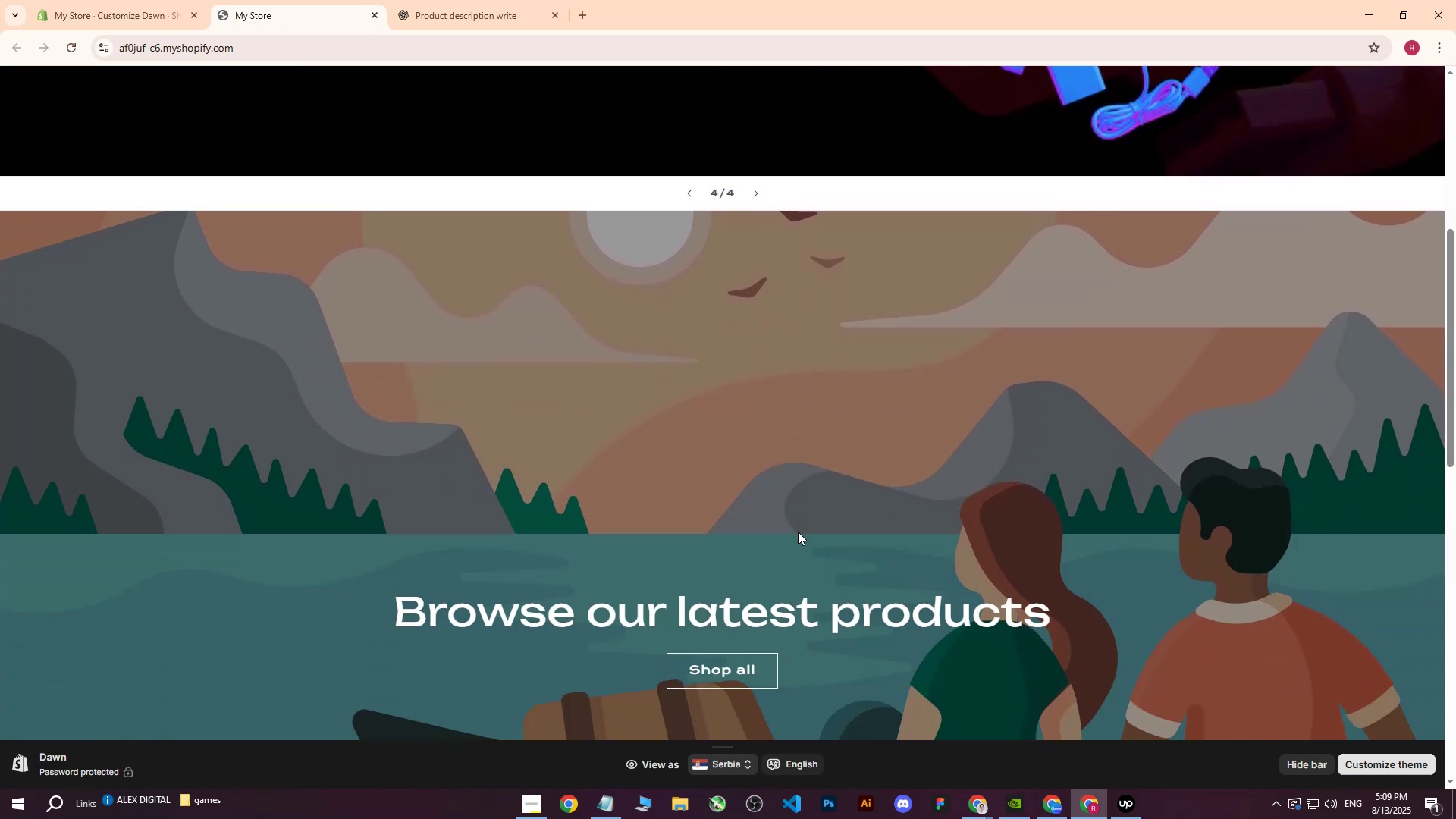 
scroll: coordinate [795, 519], scroll_direction: up, amount: 4.0
 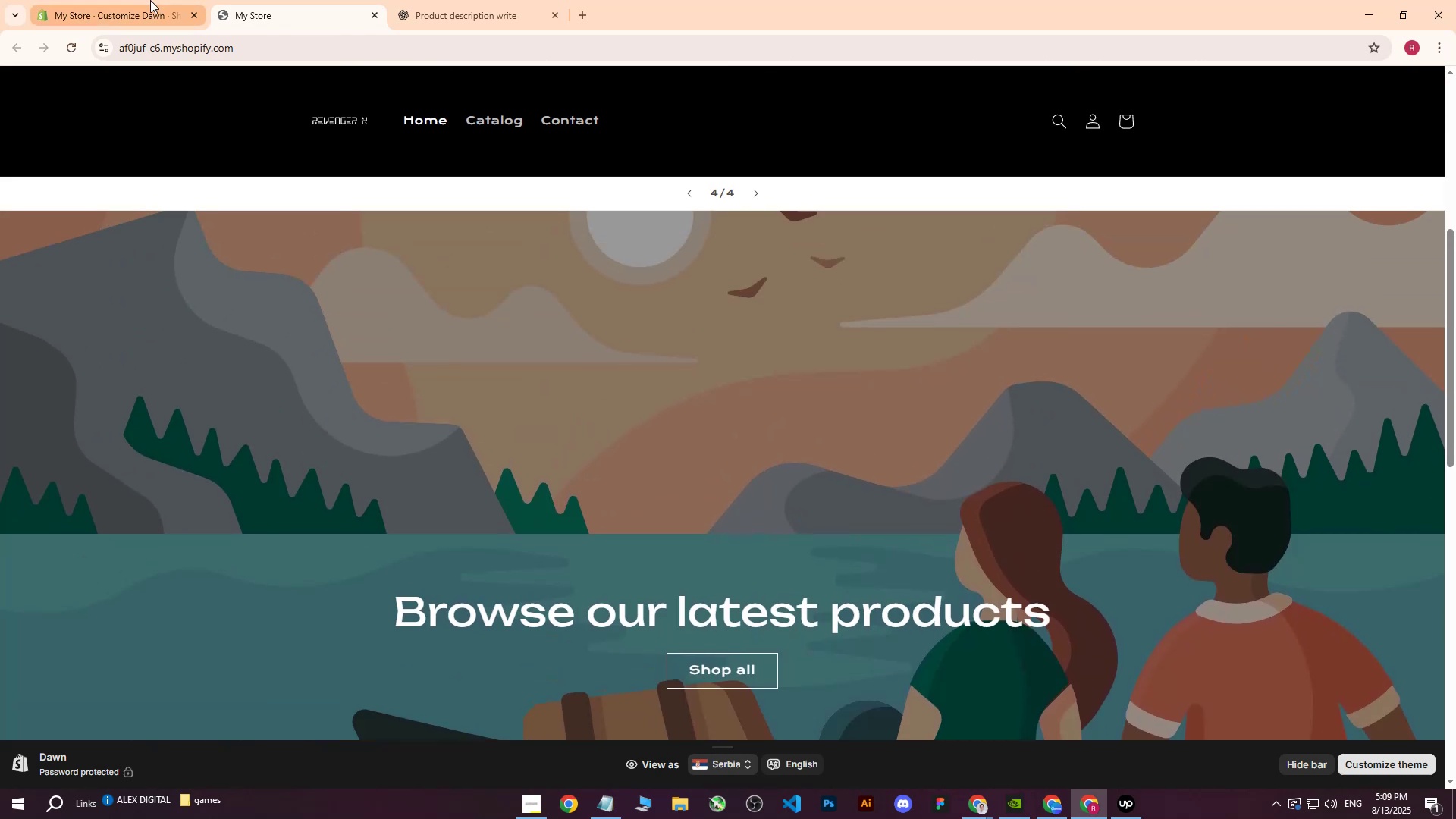 
left_click([121, 0])
 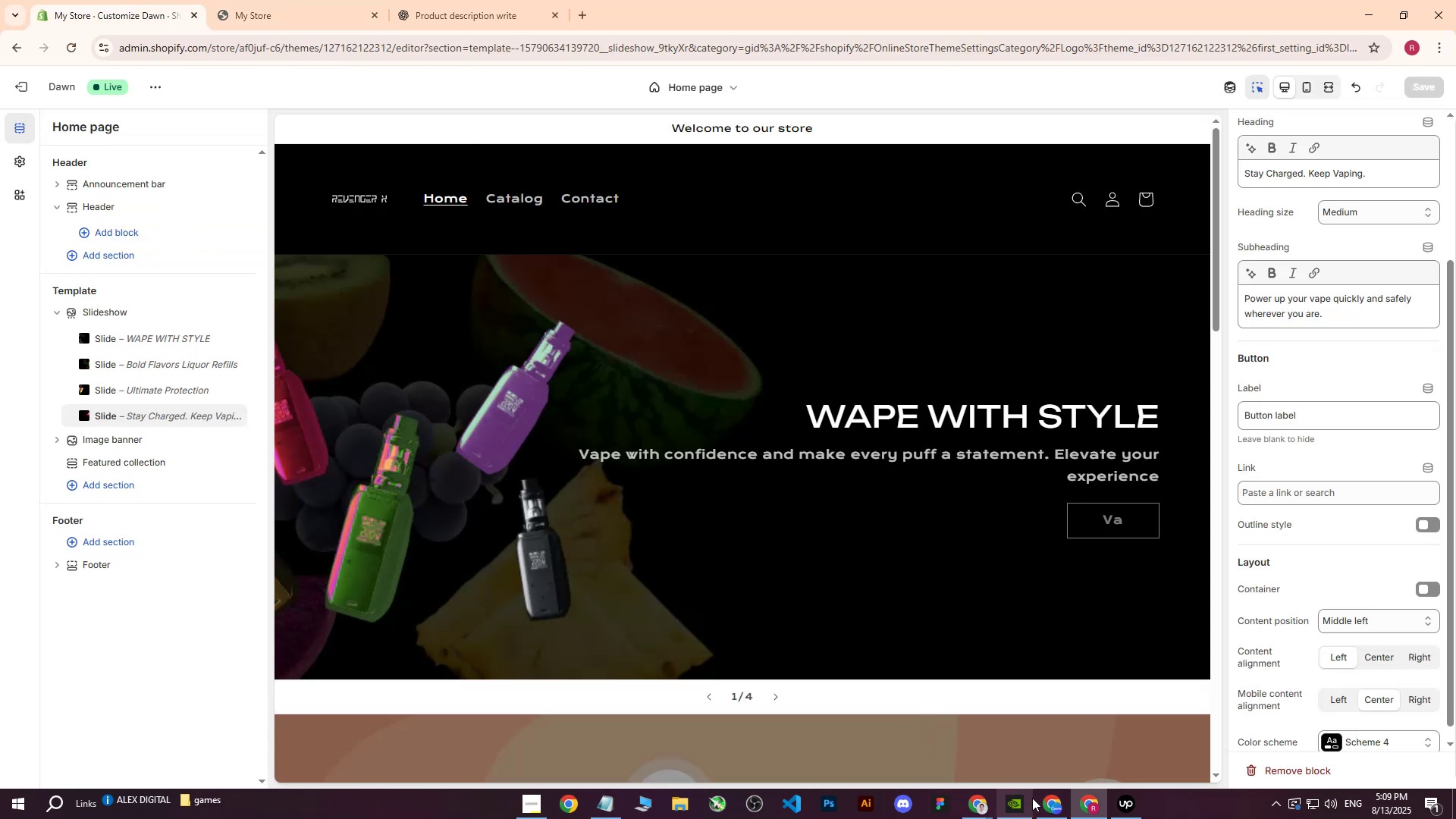 
left_click([1046, 806])
 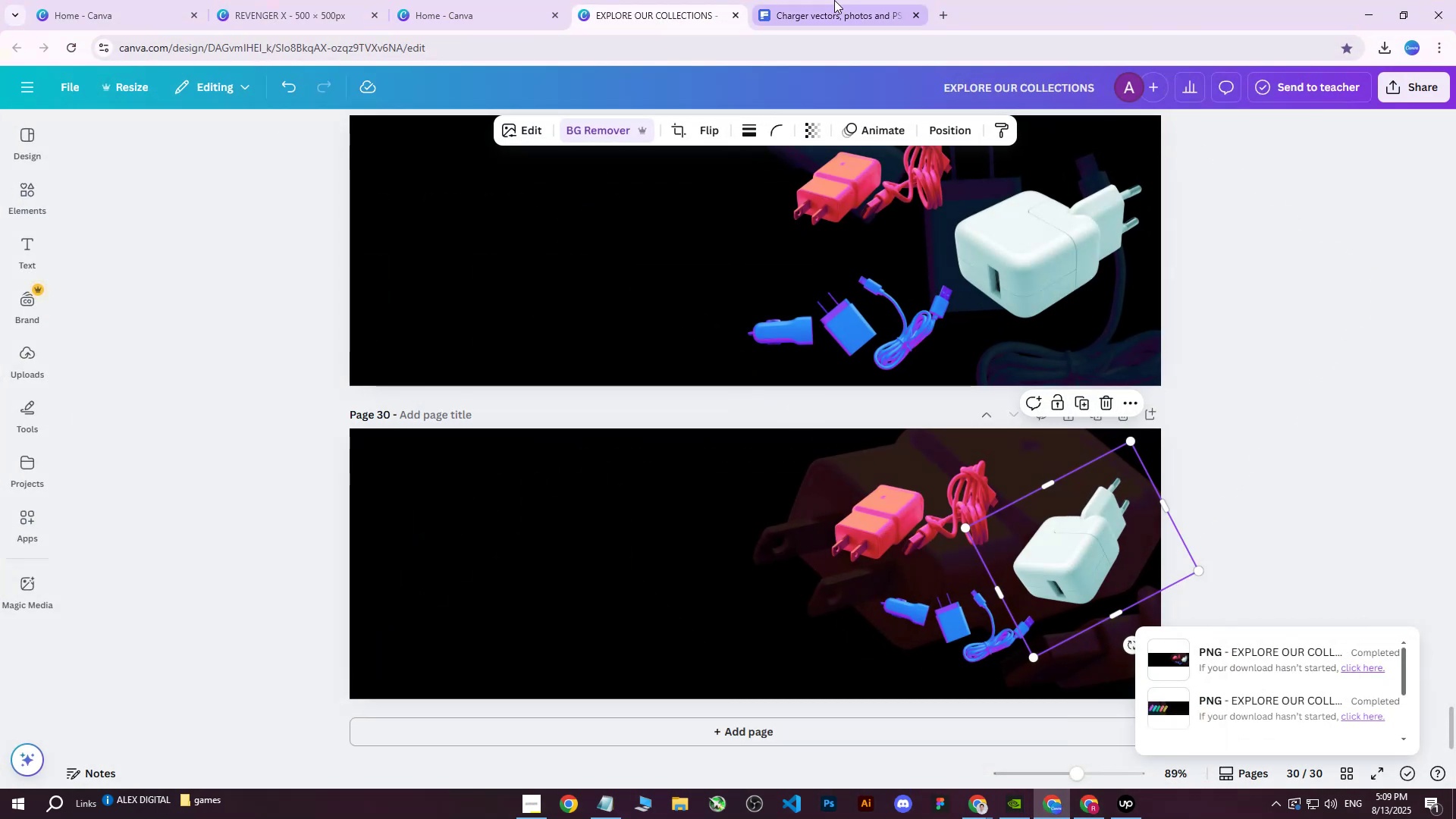 
left_click([610, 0])
 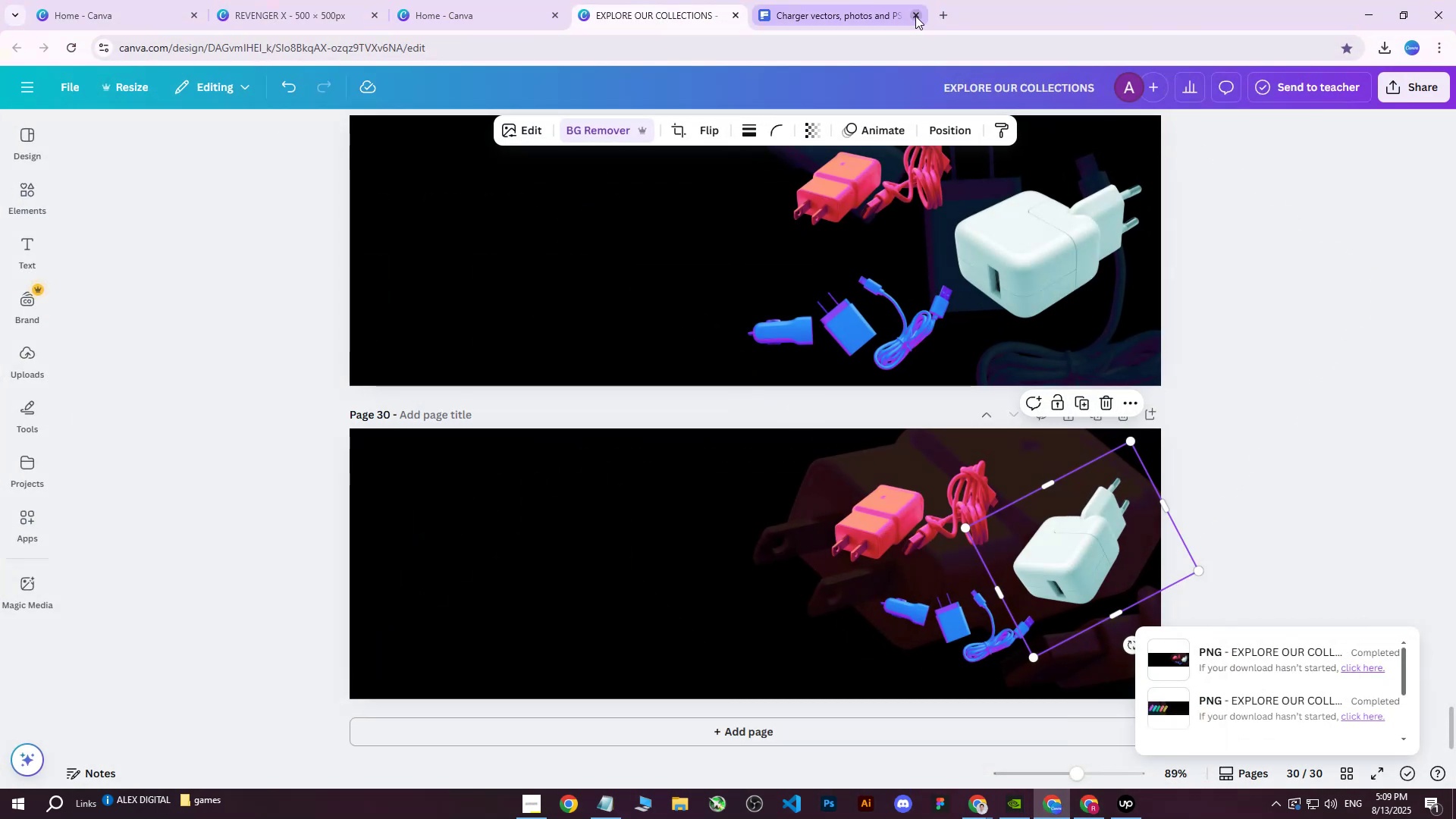 
left_click([915, 16])
 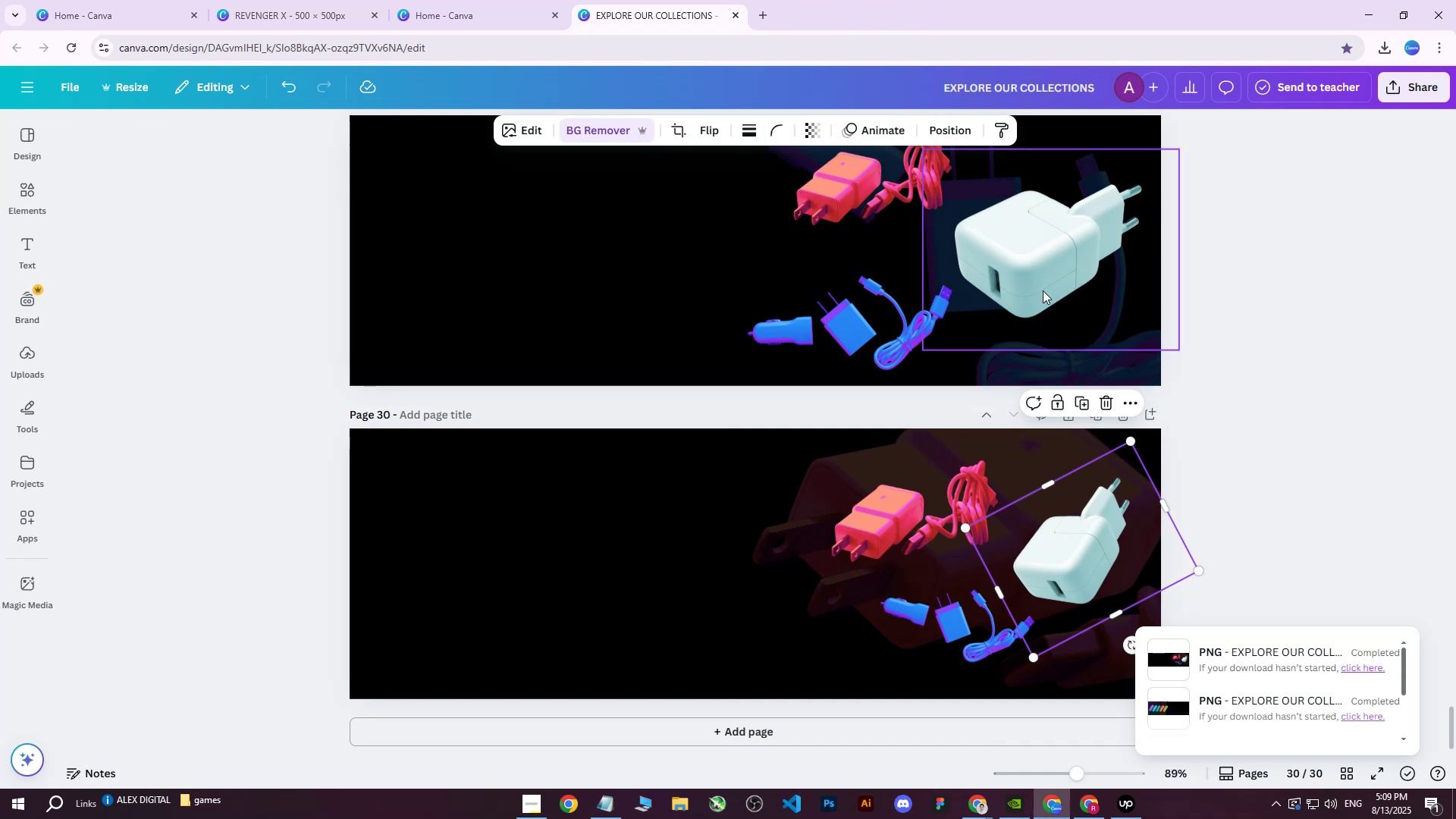 
scroll: coordinate [960, 558], scroll_direction: up, amount: 37.0
 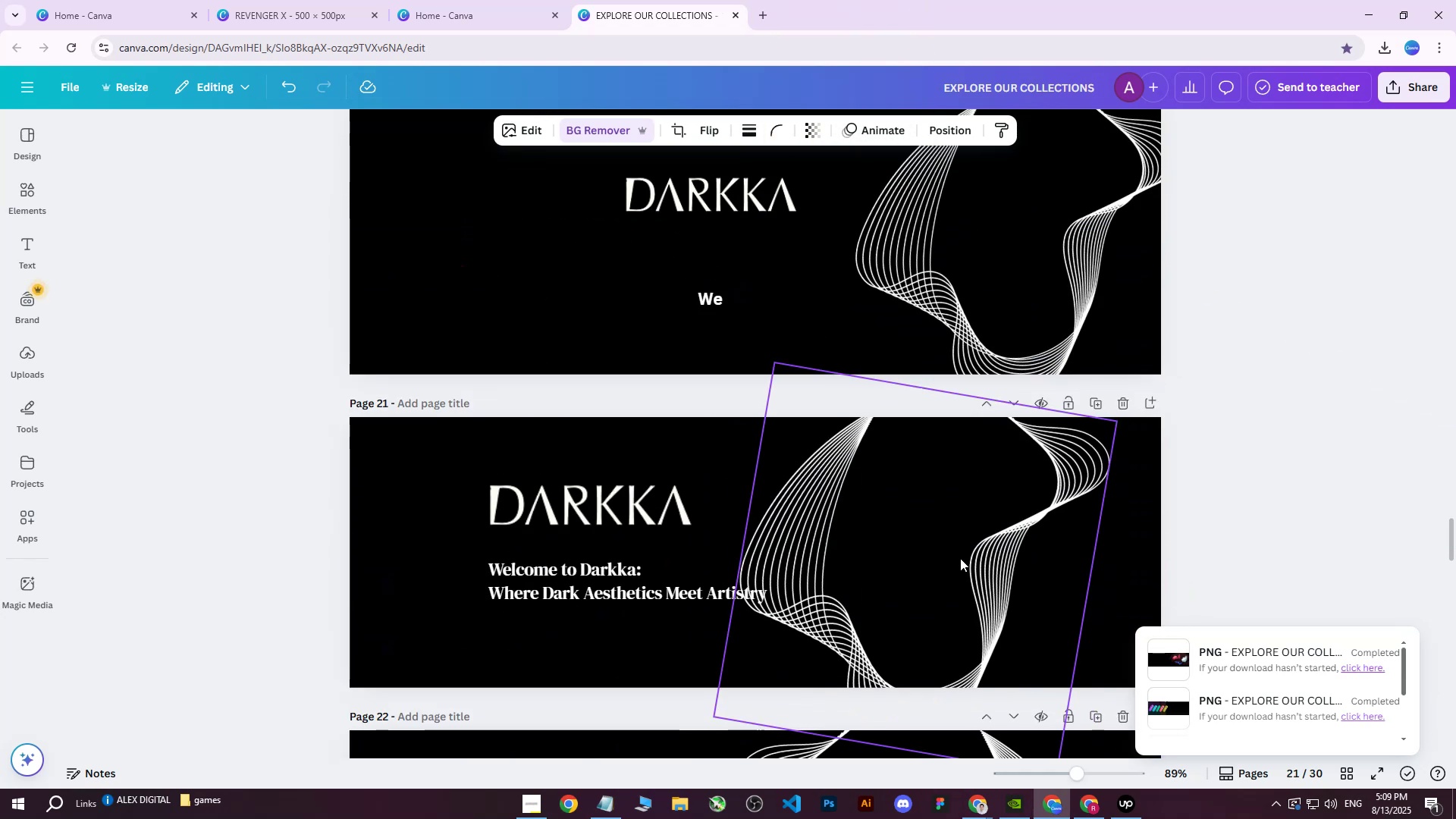 
scroll: coordinate [956, 558], scroll_direction: down, amount: 40.0
 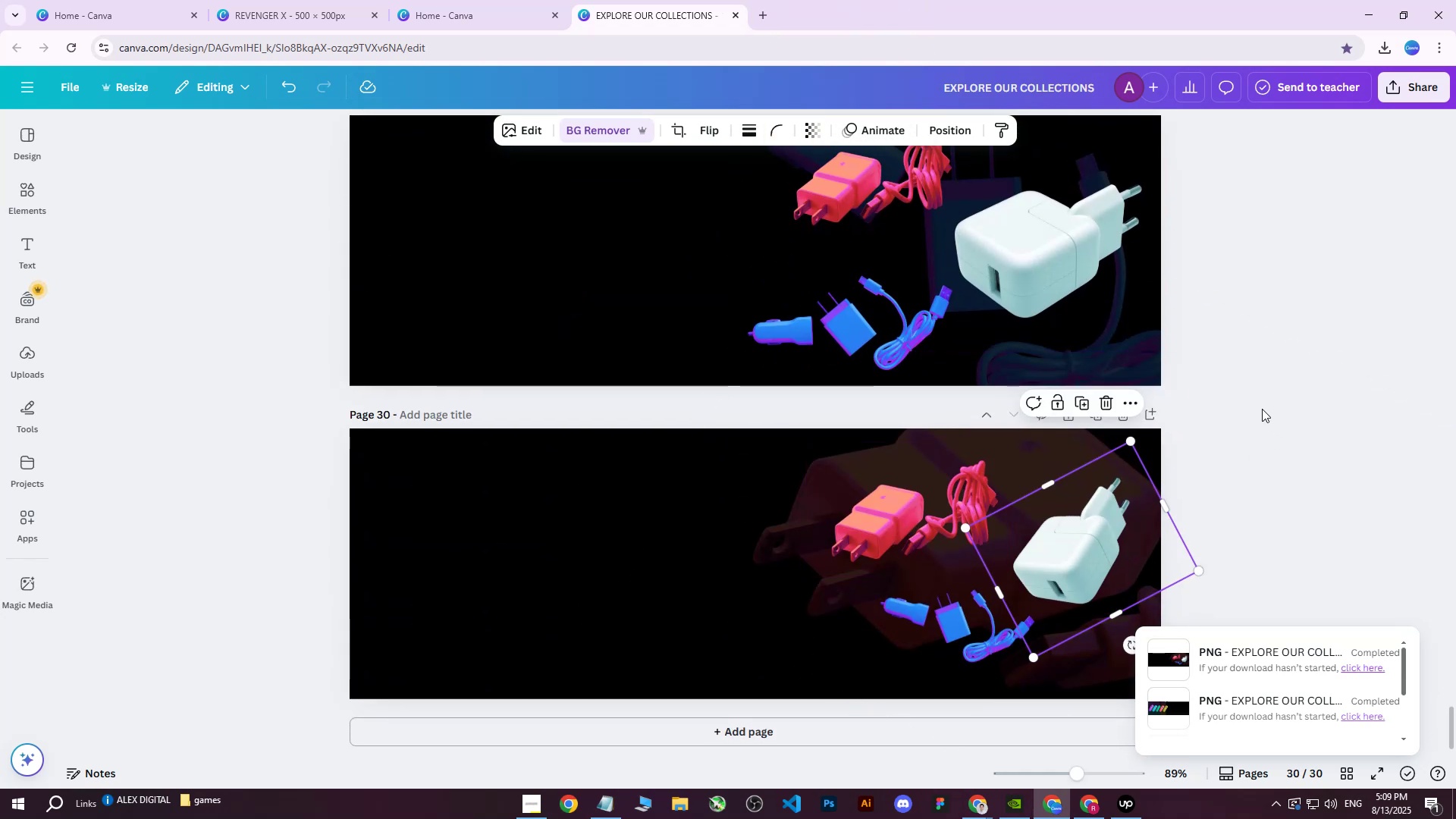 
left_click([1260, 408])
 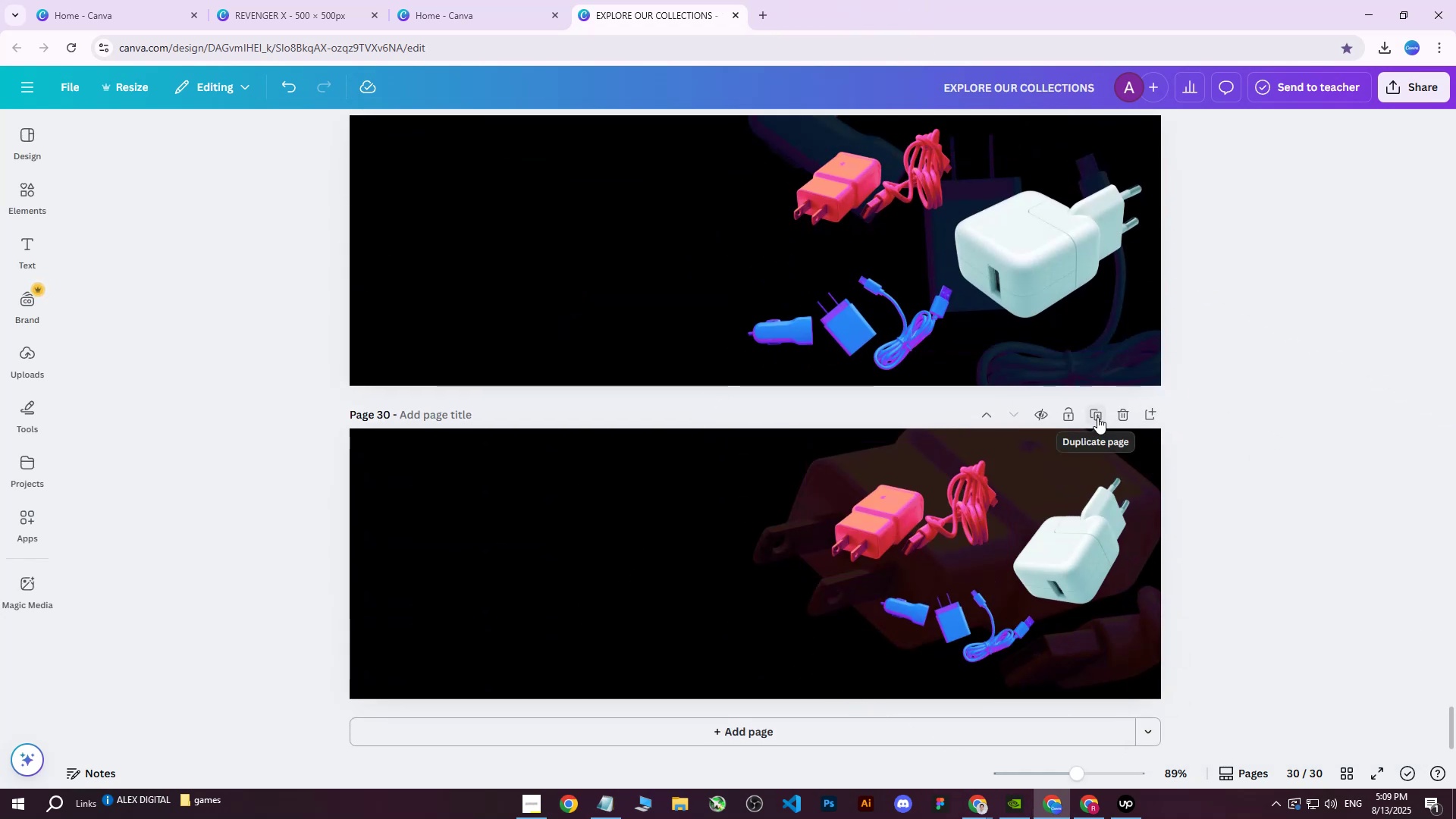 
left_click_drag(start_coordinate=[1097, 417], to_coordinate=[1204, 375])
 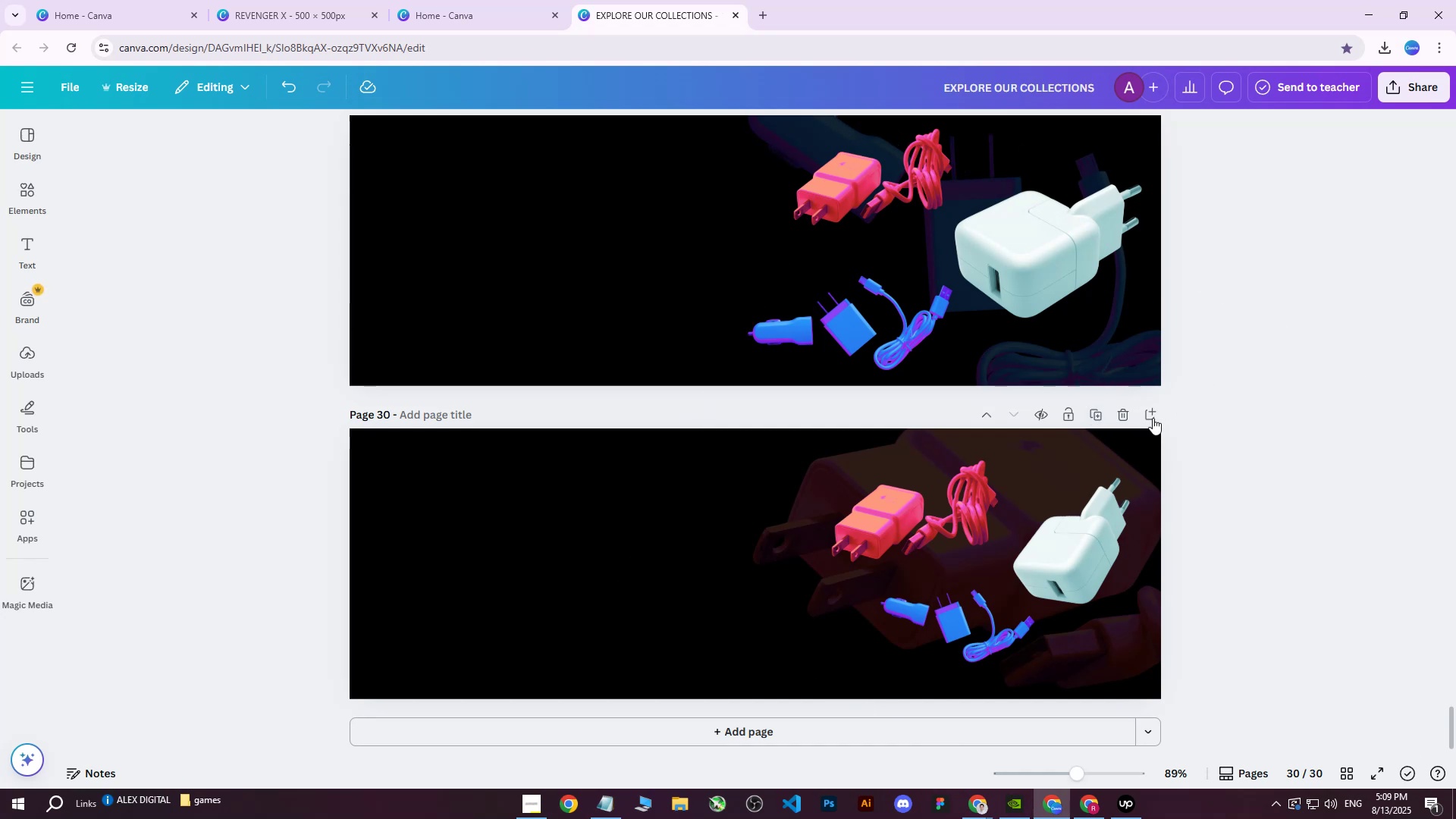 
left_click([1154, 413])
 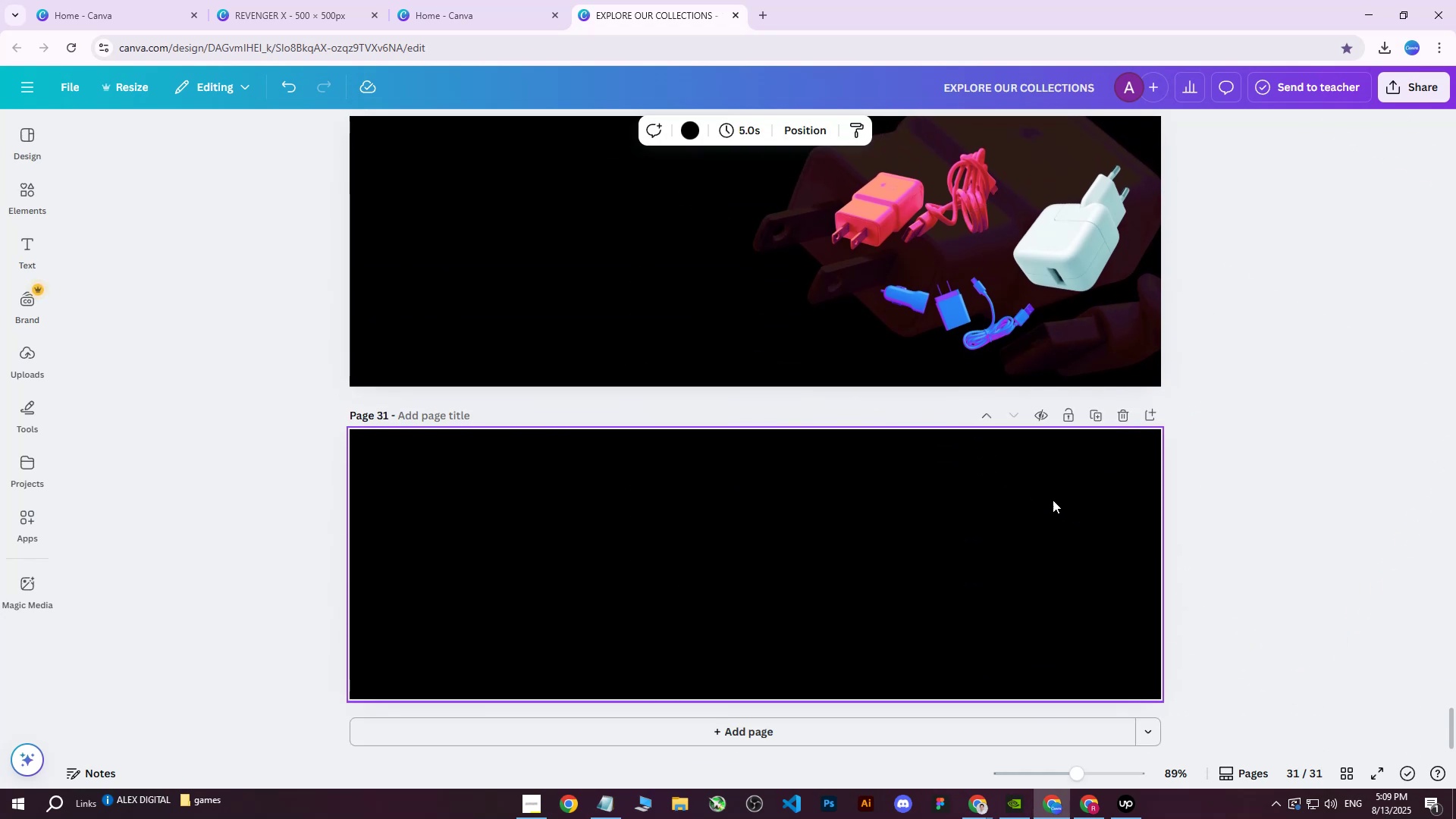 
scroll: coordinate [916, 515], scroll_direction: down, amount: 2.0
 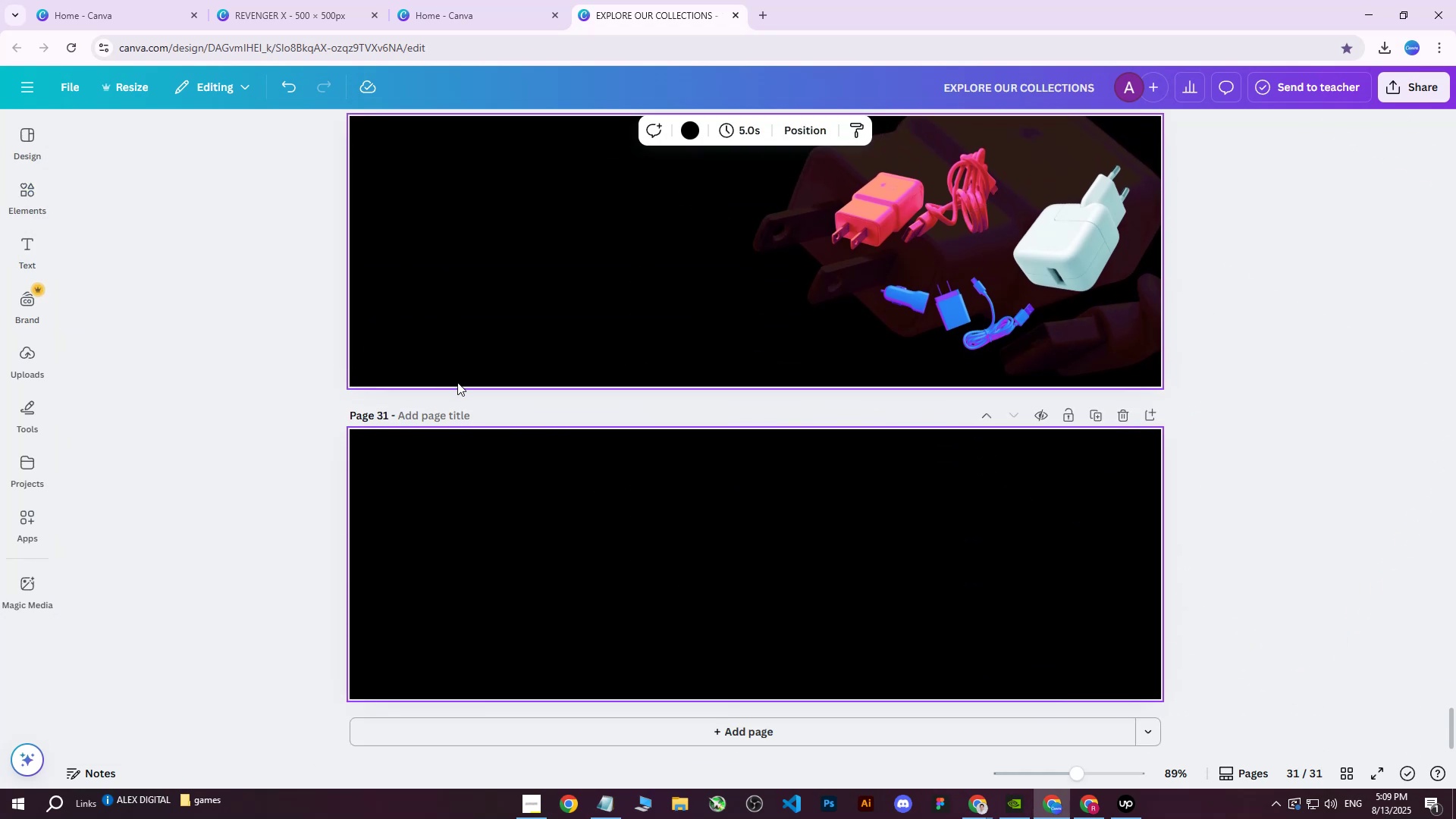 
left_click([274, 0])
 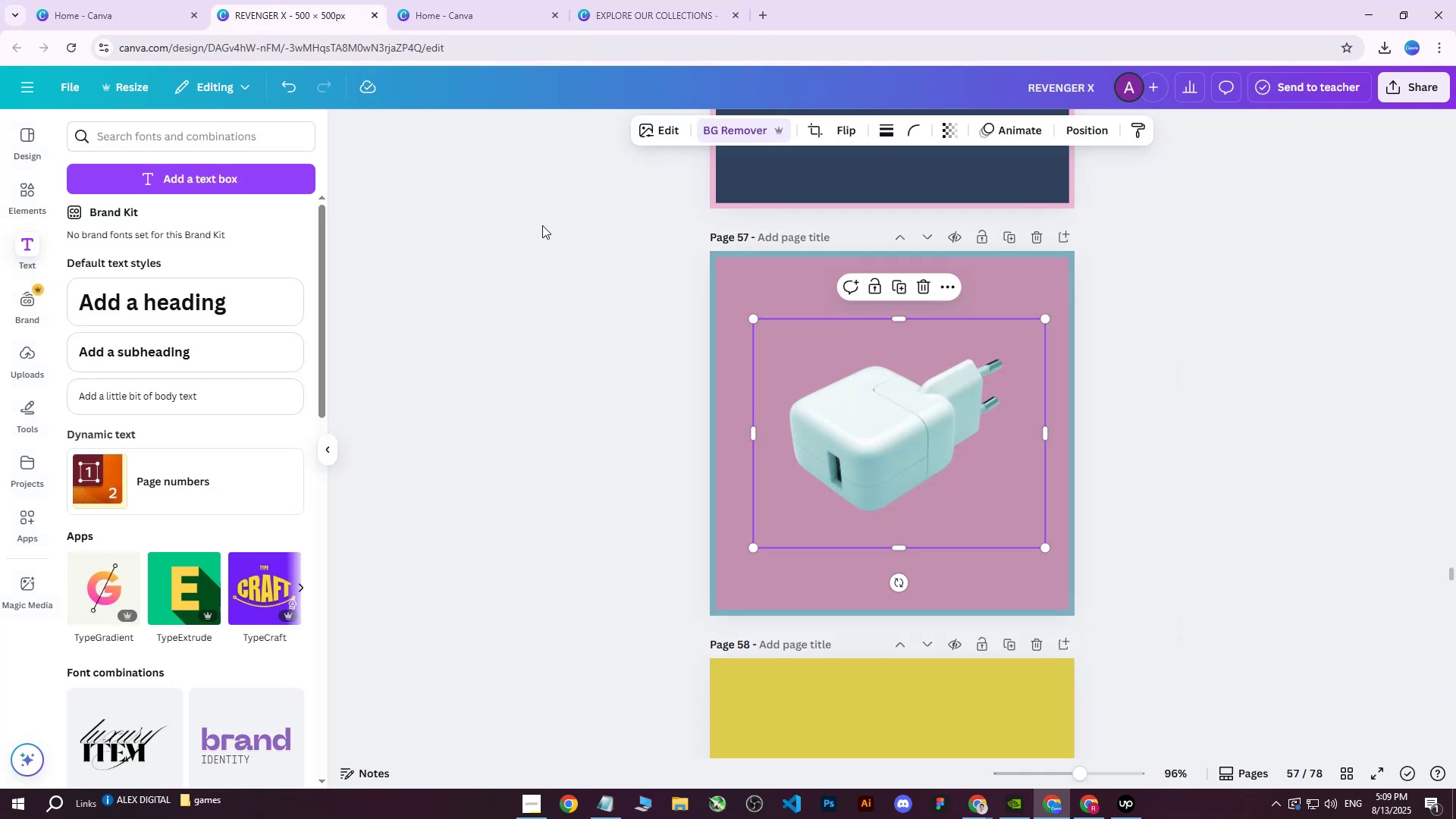 
scroll: coordinate [901, 515], scroll_direction: down, amount: 35.0
 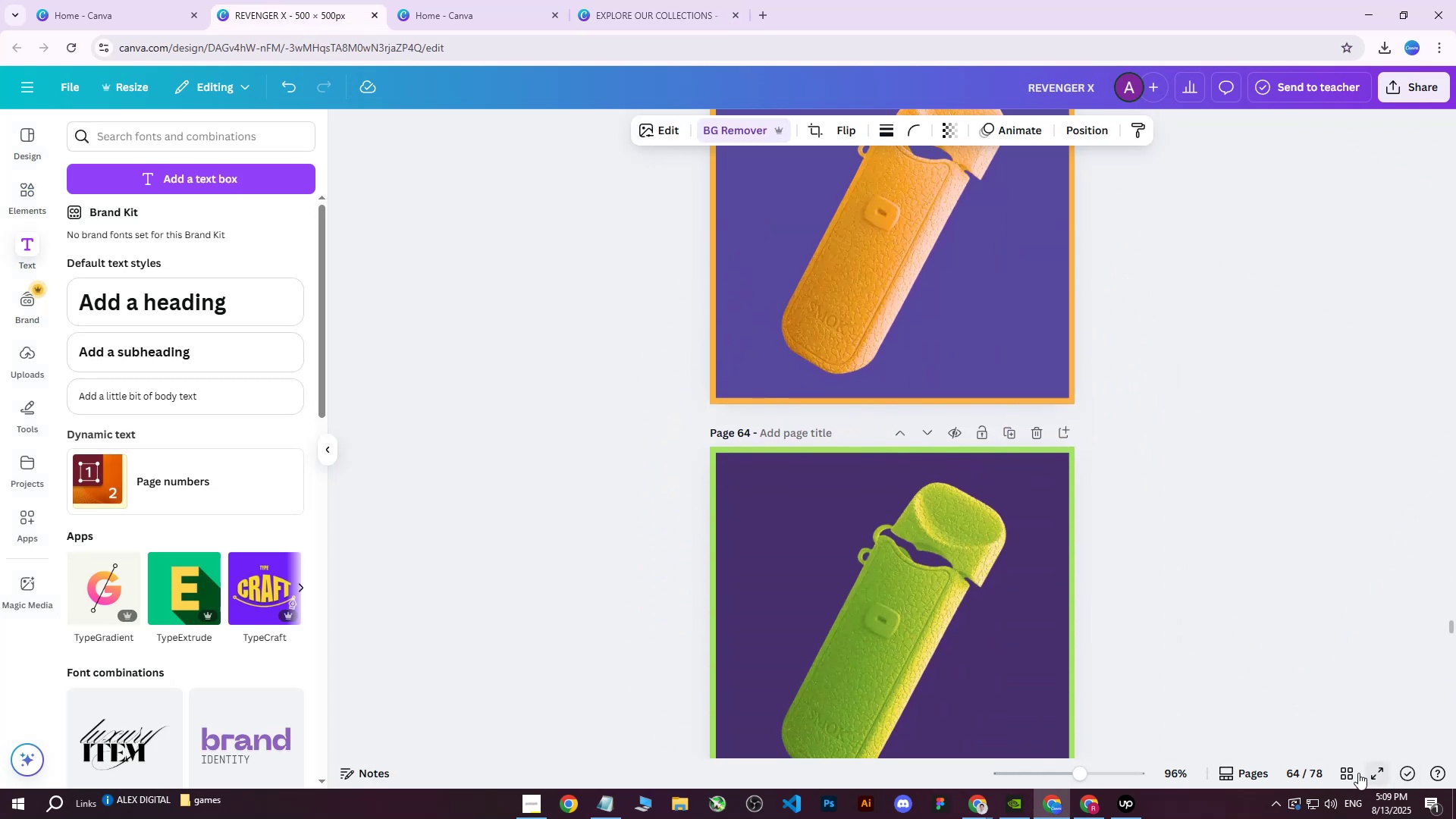 
left_click([1348, 773])
 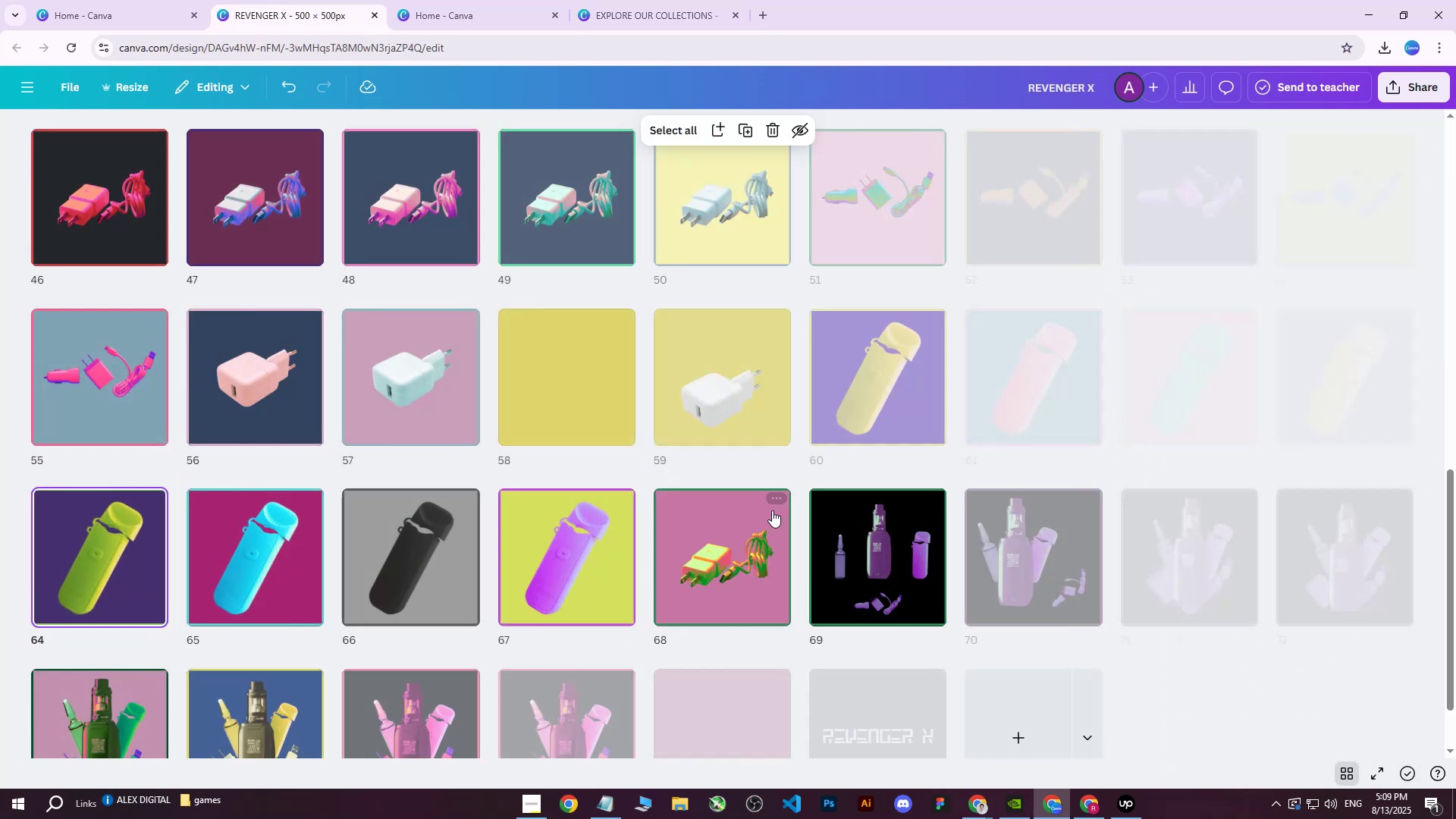 
scroll: coordinate [773, 513], scroll_direction: down, amount: 7.0
 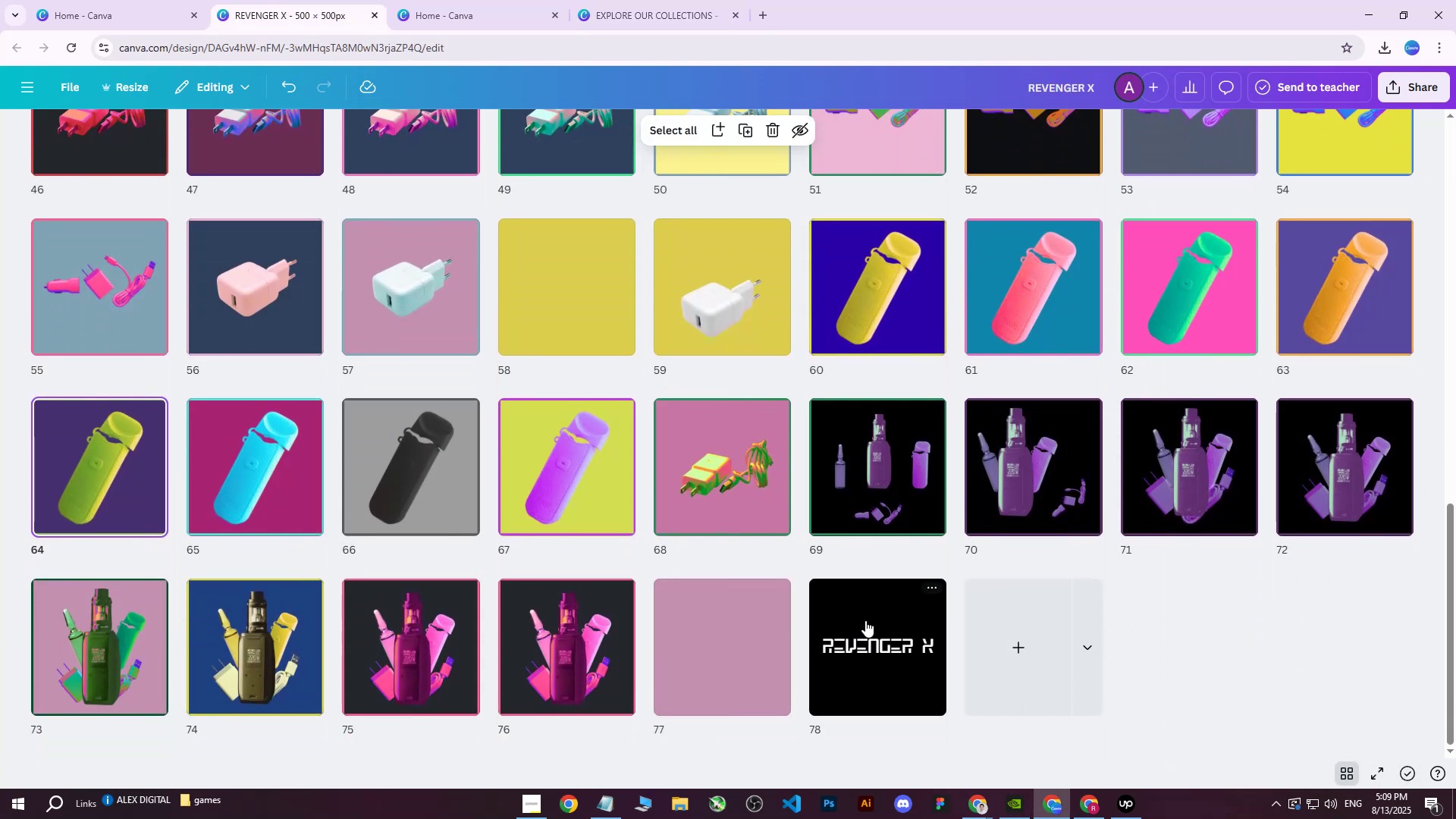 
double_click([865, 620])
 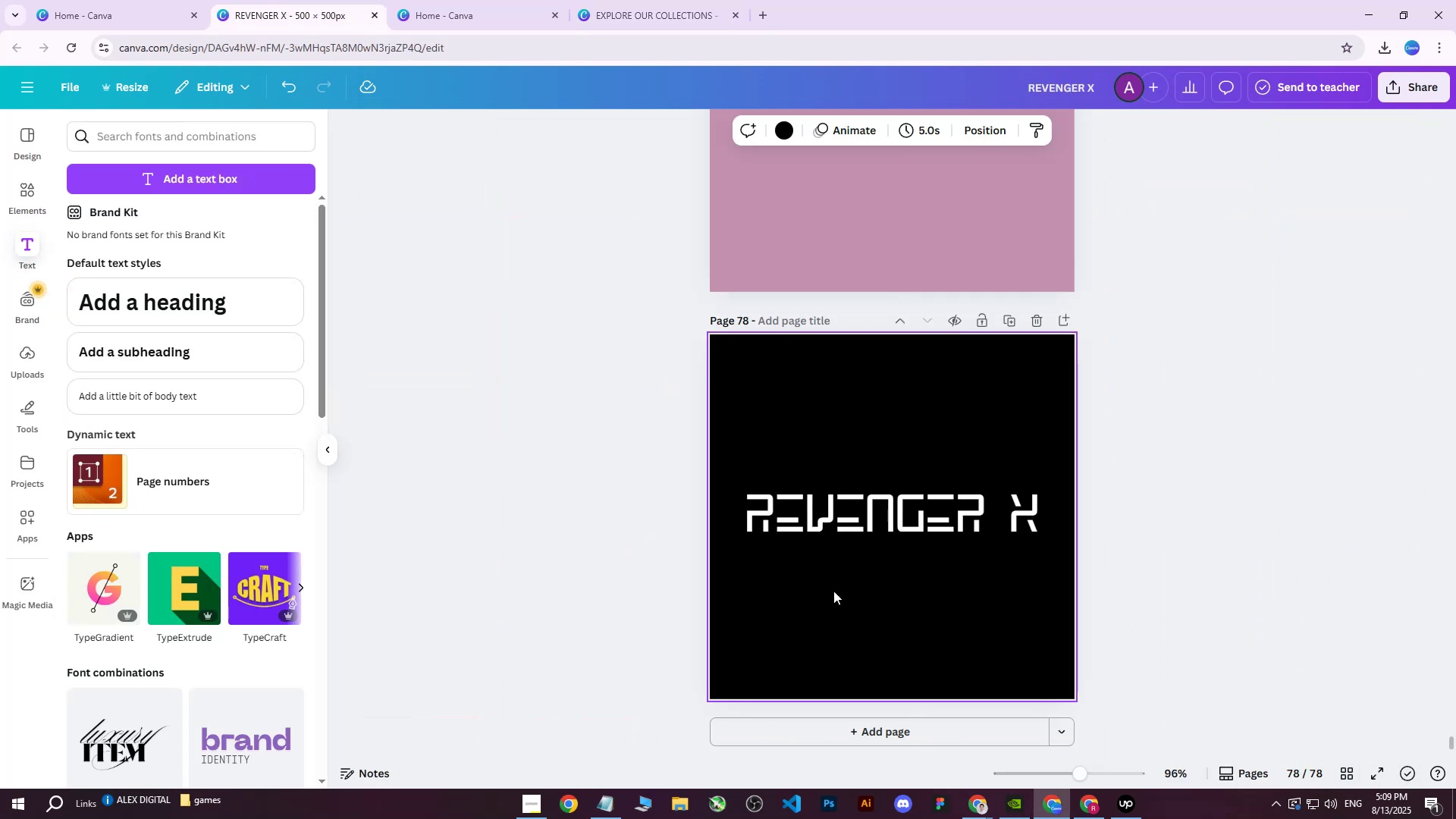 
left_click_drag(start_coordinate=[580, 411], to_coordinate=[1185, 596])
 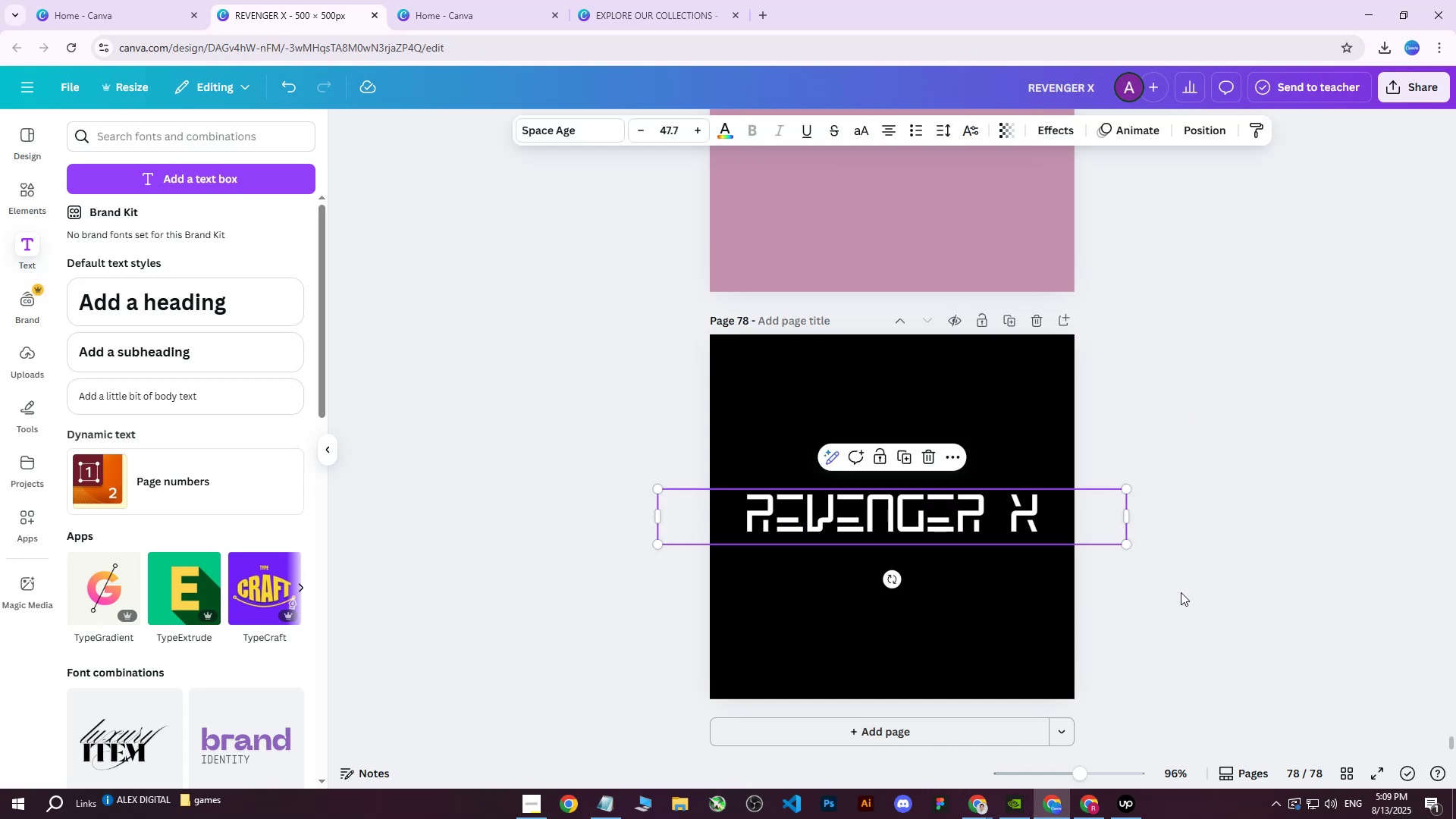 
key(Control+C)
 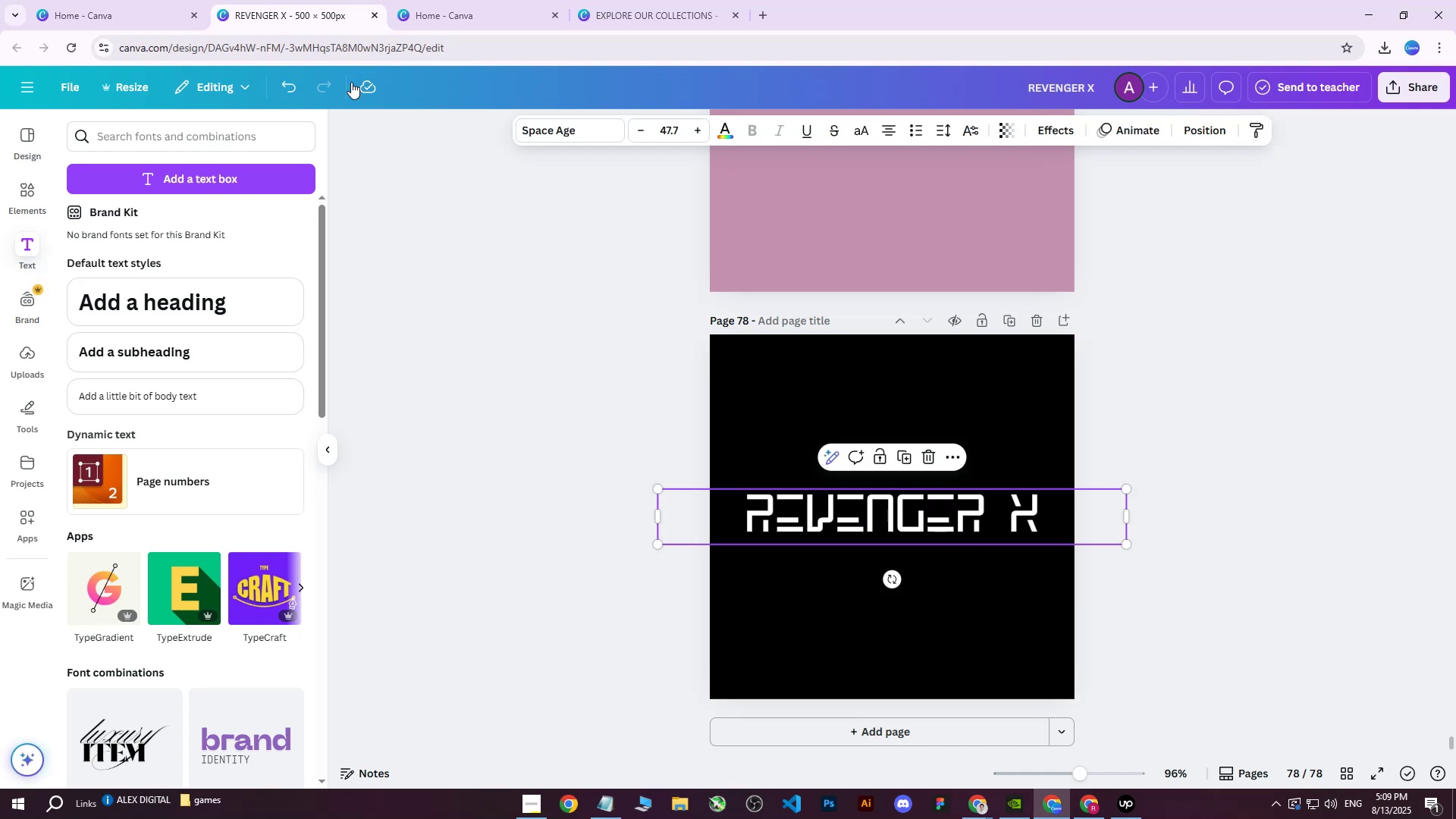 
left_click([130, 0])
 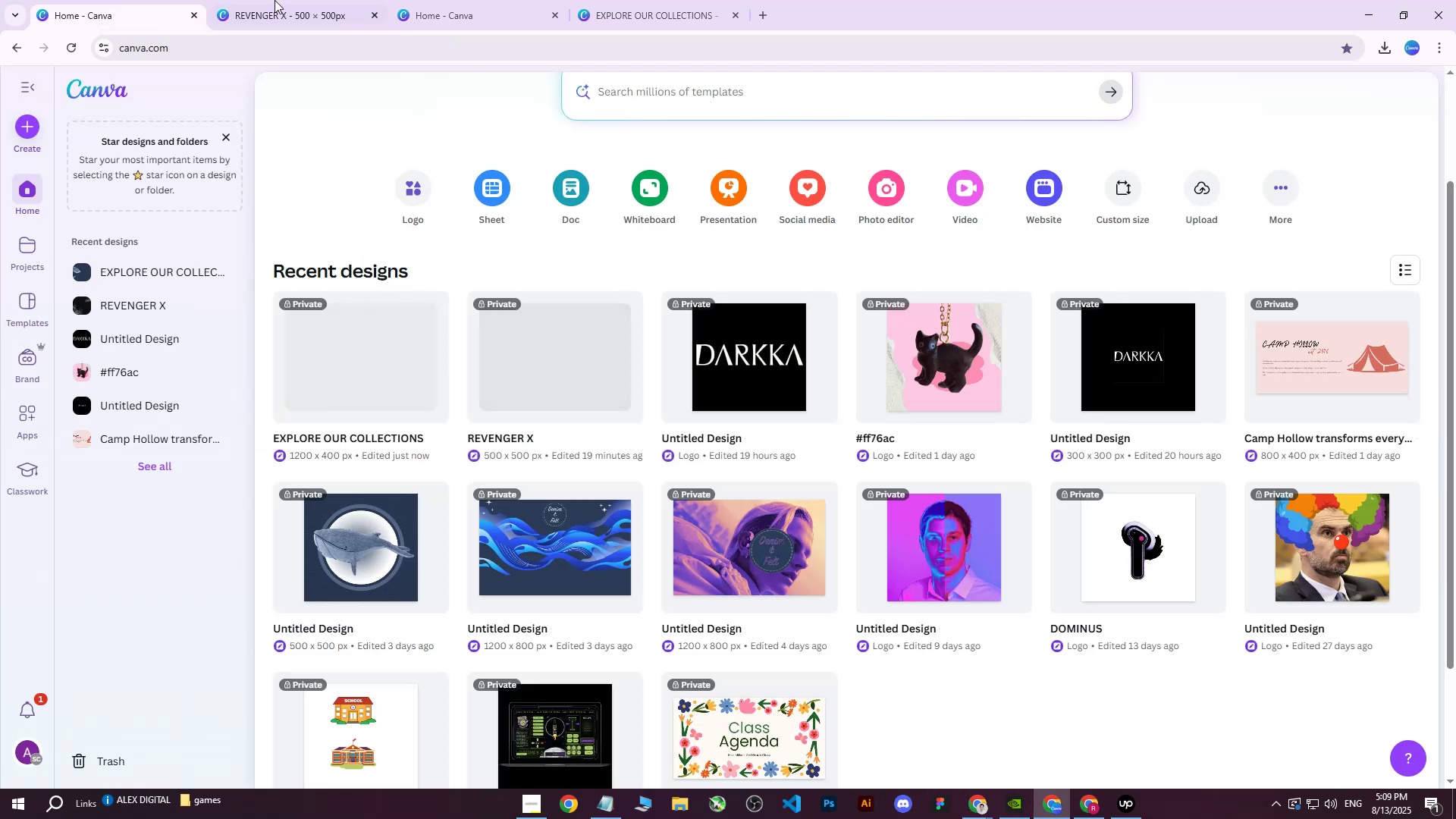 
left_click([325, 0])
 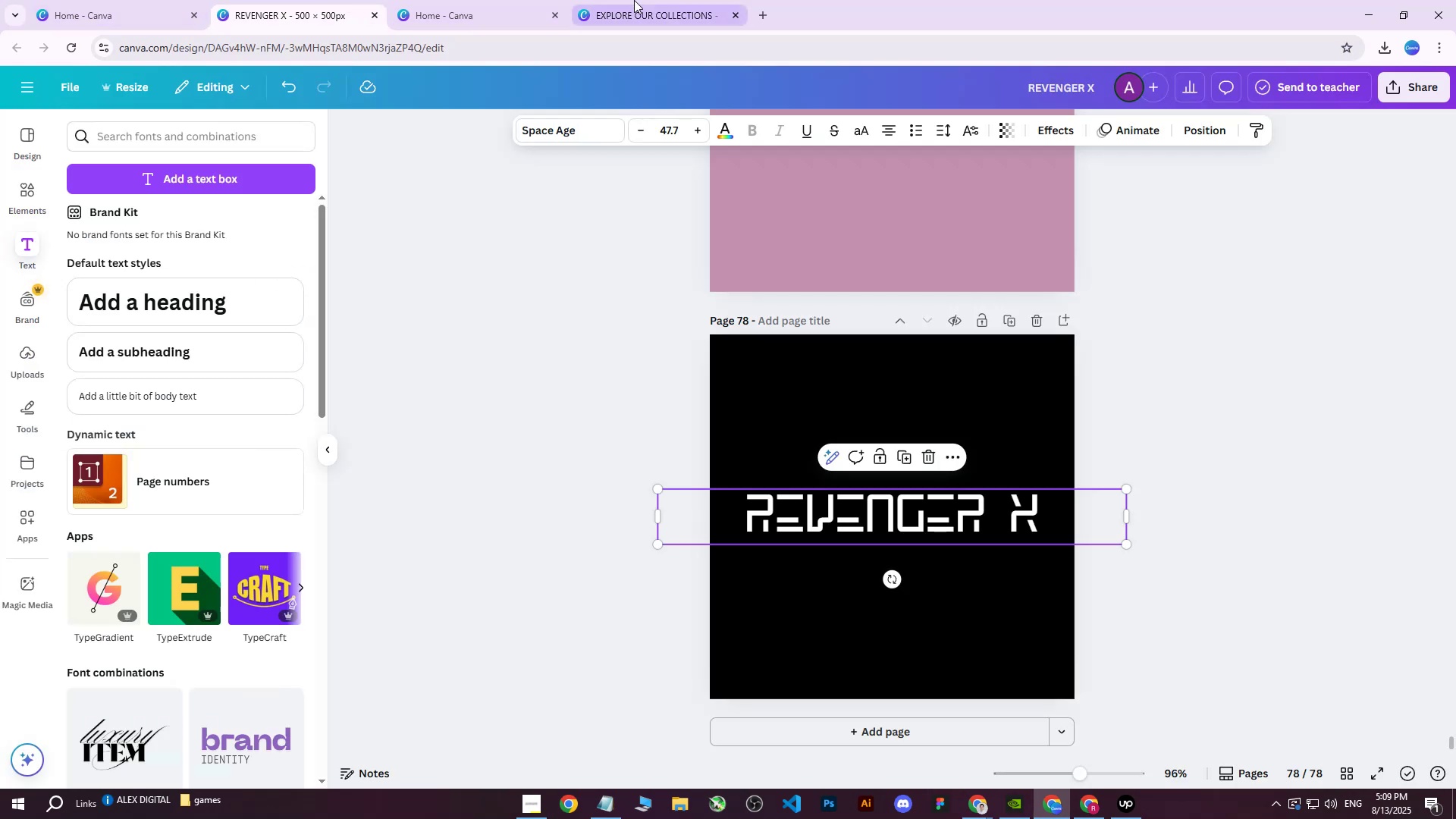 
left_click([639, 0])
 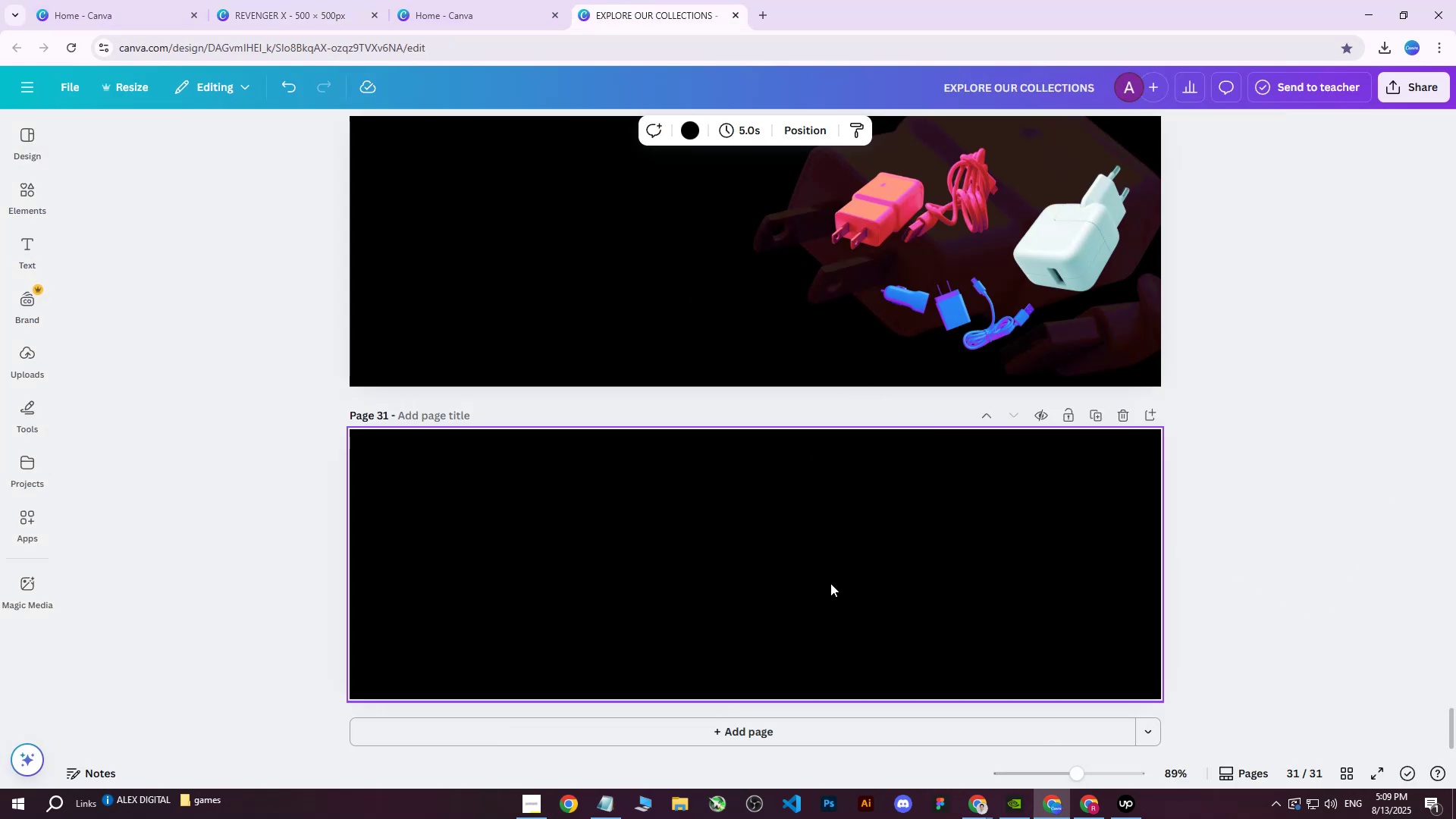 
key(Control+V)
 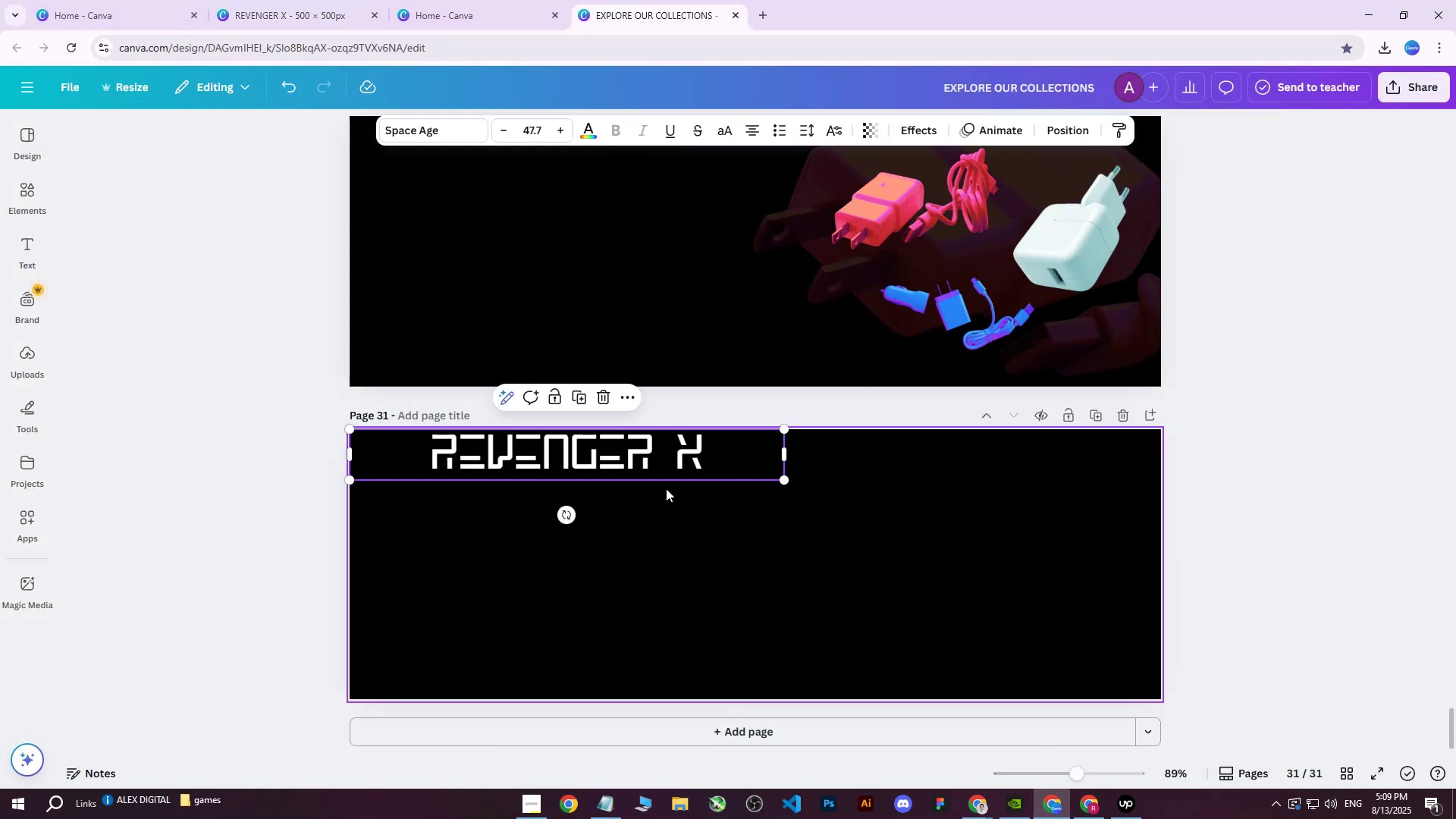 
left_click_drag(start_coordinate=[579, 439], to_coordinate=[695, 519])
 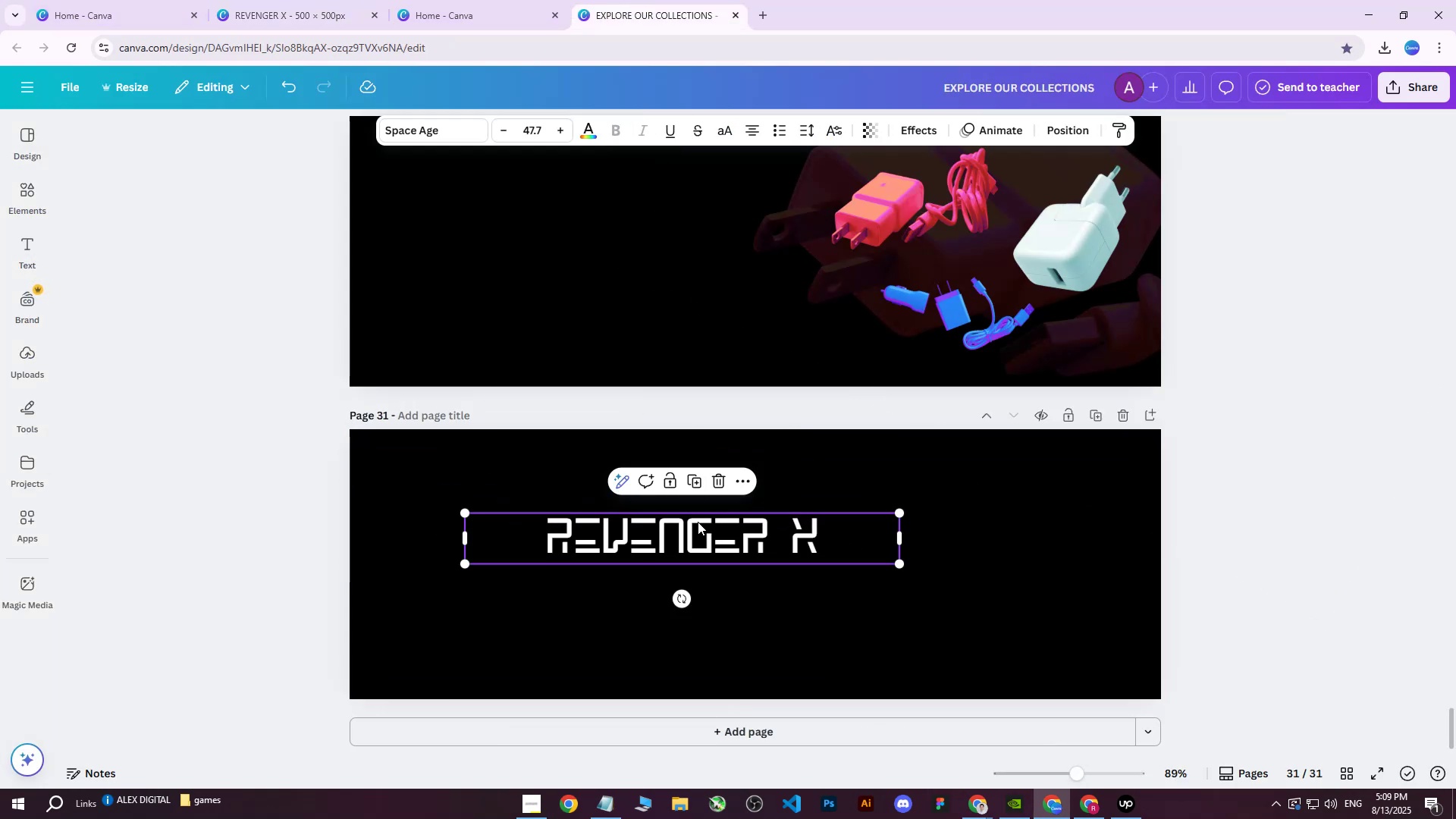 
hold_key(key=ControlLeft, duration=1.5)
scroll: coordinate [672, 547], scroll_direction: up, amount: 7.0
 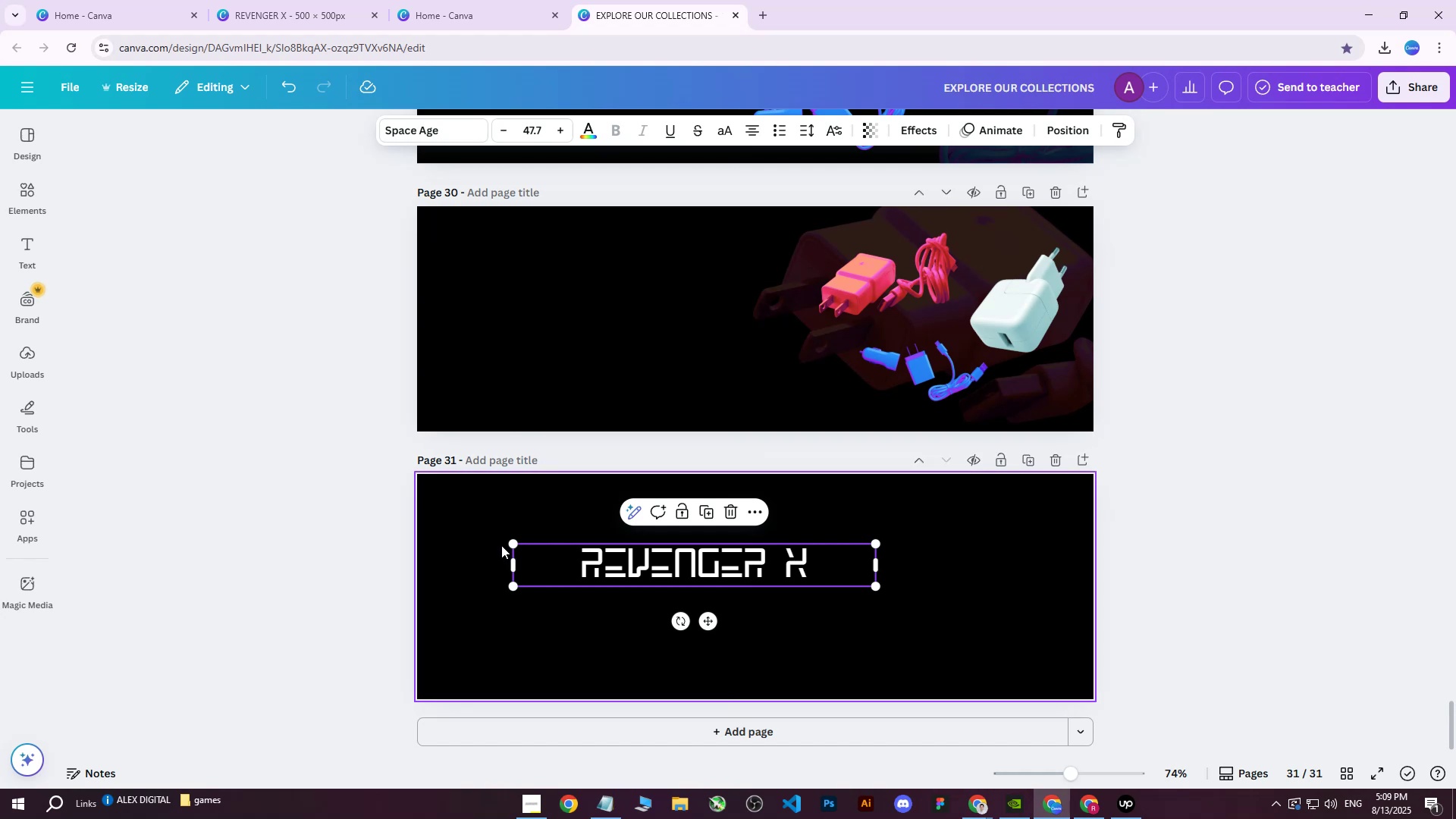 
hold_key(key=ControlLeft, duration=0.69)
 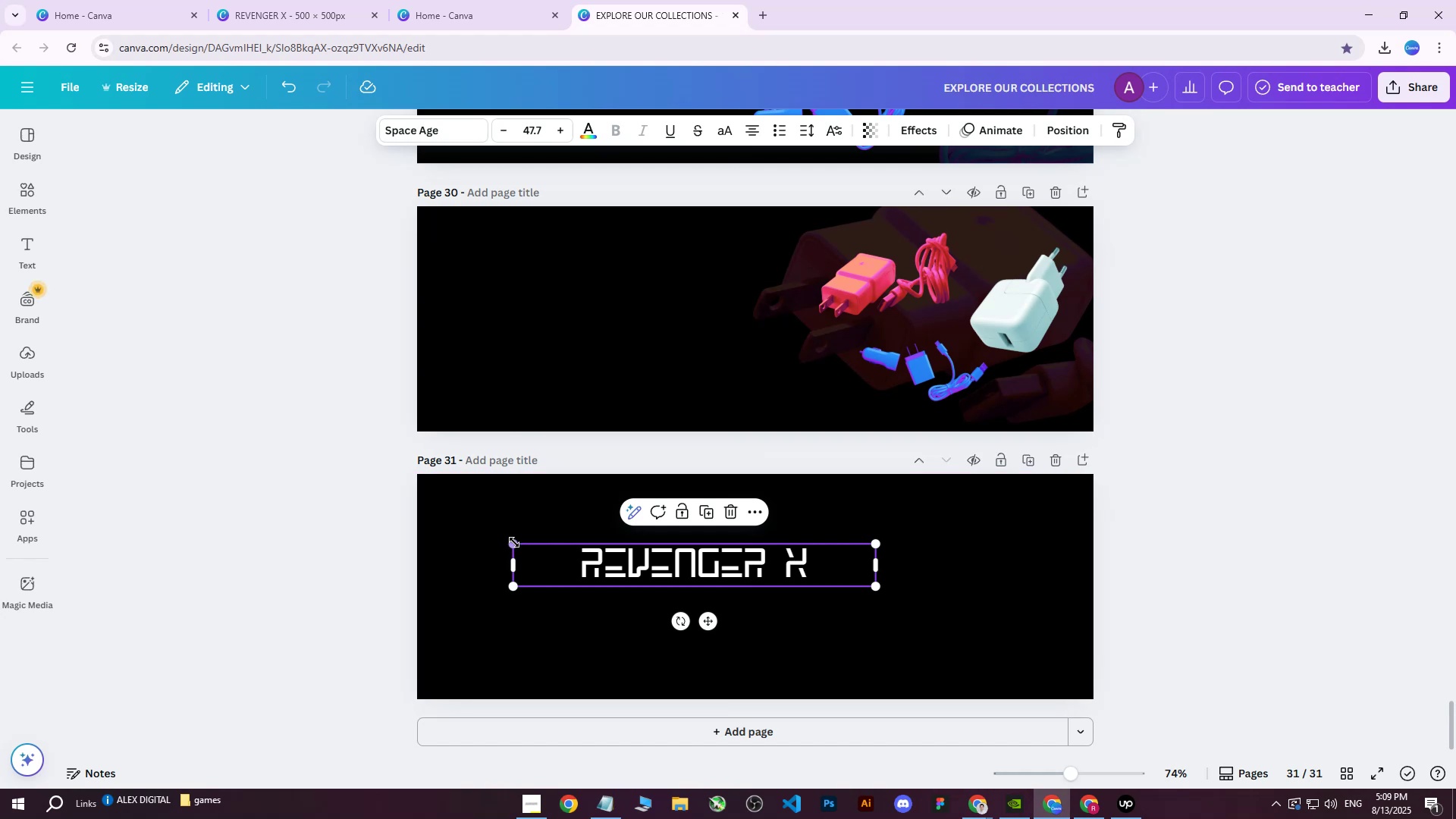 
left_click_drag(start_coordinate=[516, 544], to_coordinate=[480, 468])
 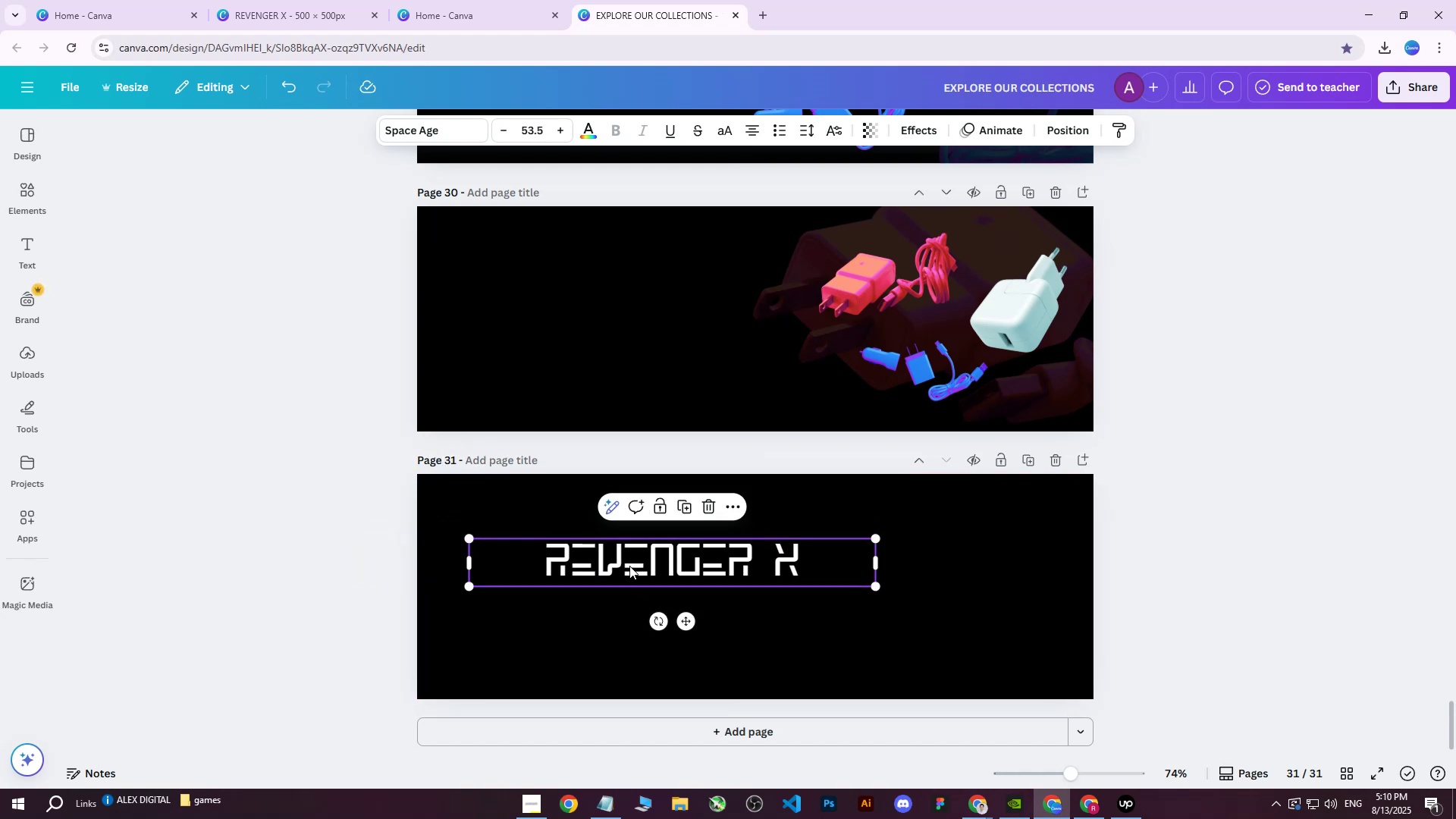 
left_click_drag(start_coordinate=[629, 570], to_coordinate=[604, 538])
 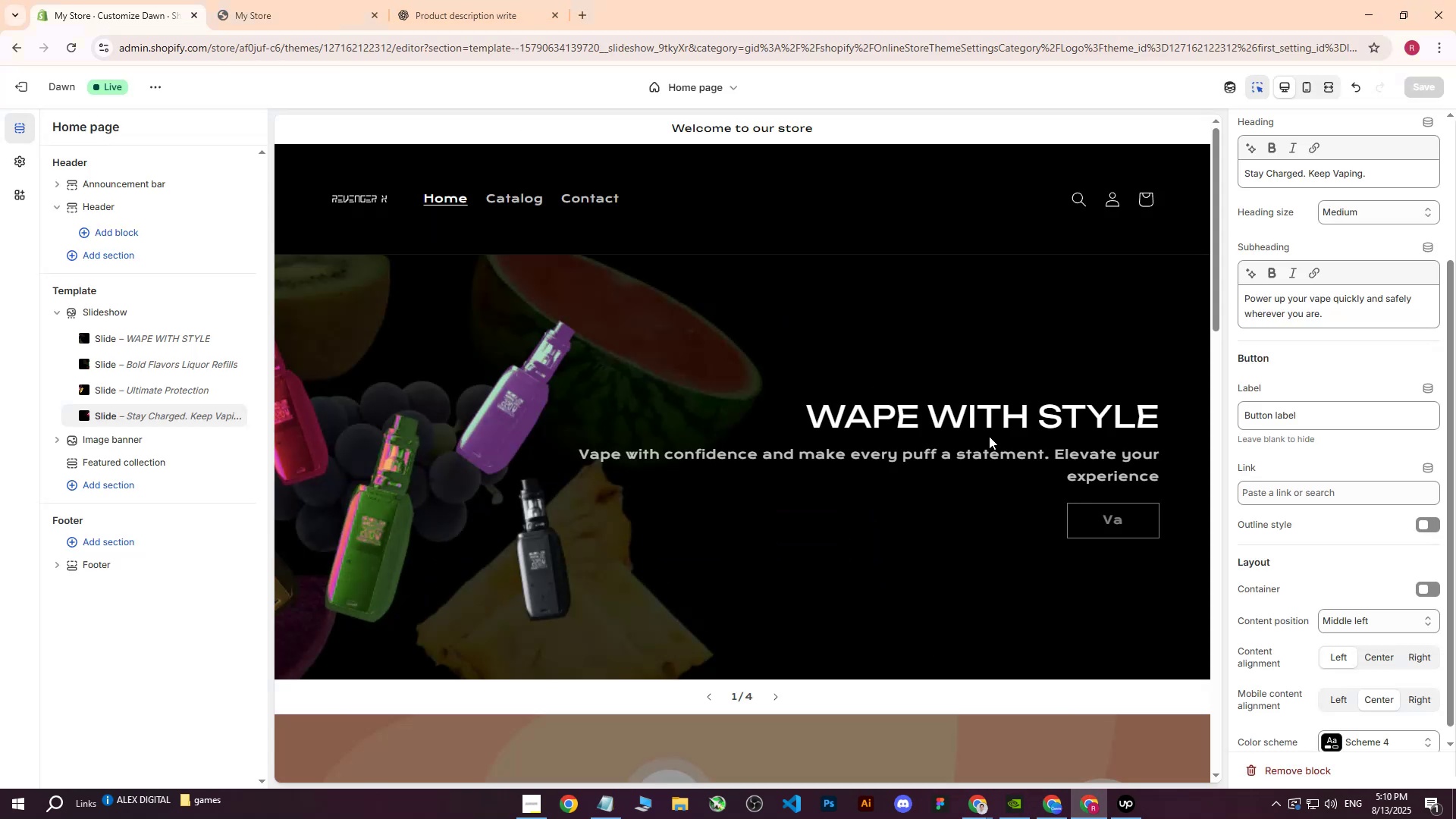 
scroll: coordinate [806, 576], scroll_direction: down, amount: 7.0
 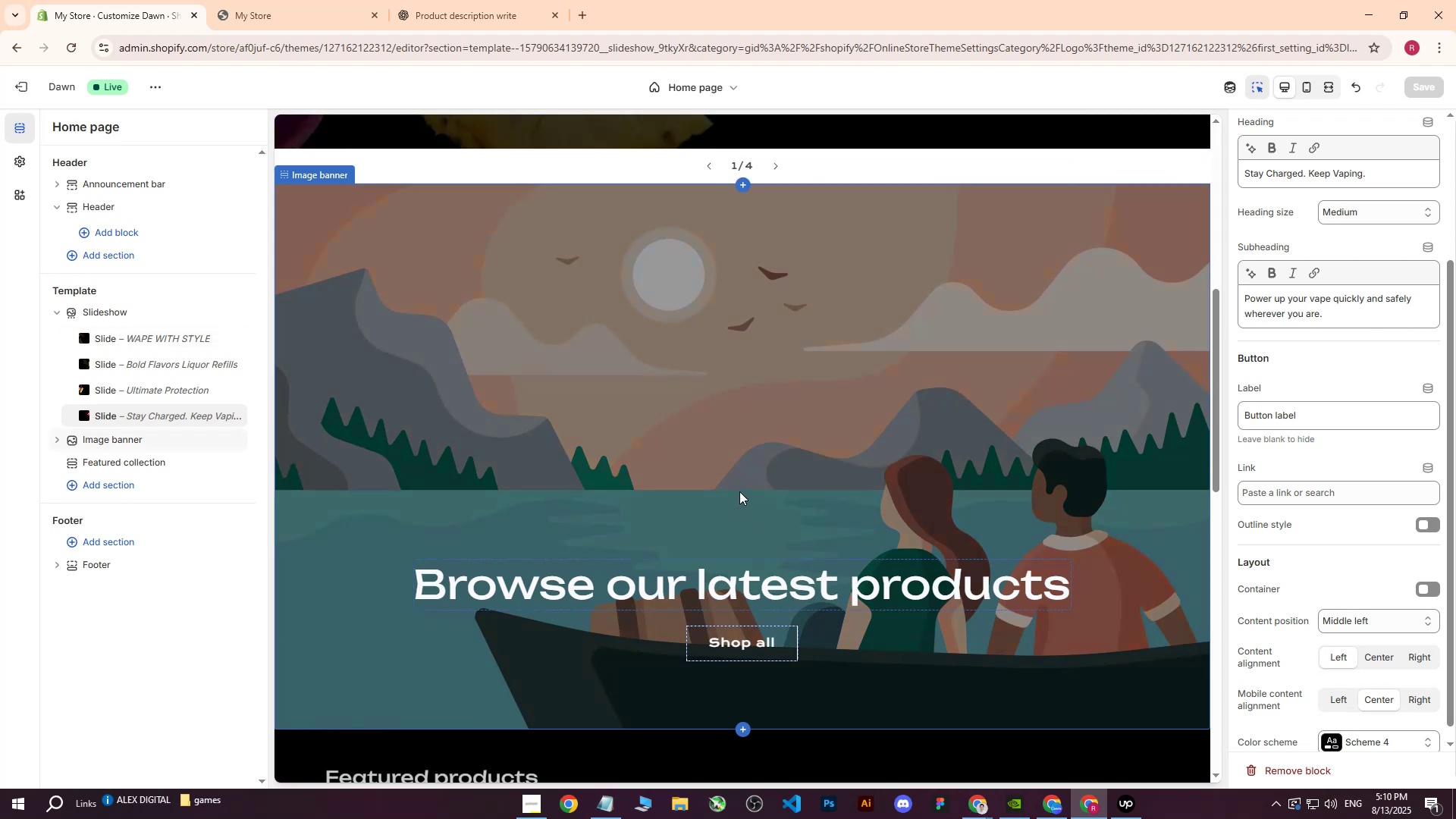 
left_click([739, 491])
 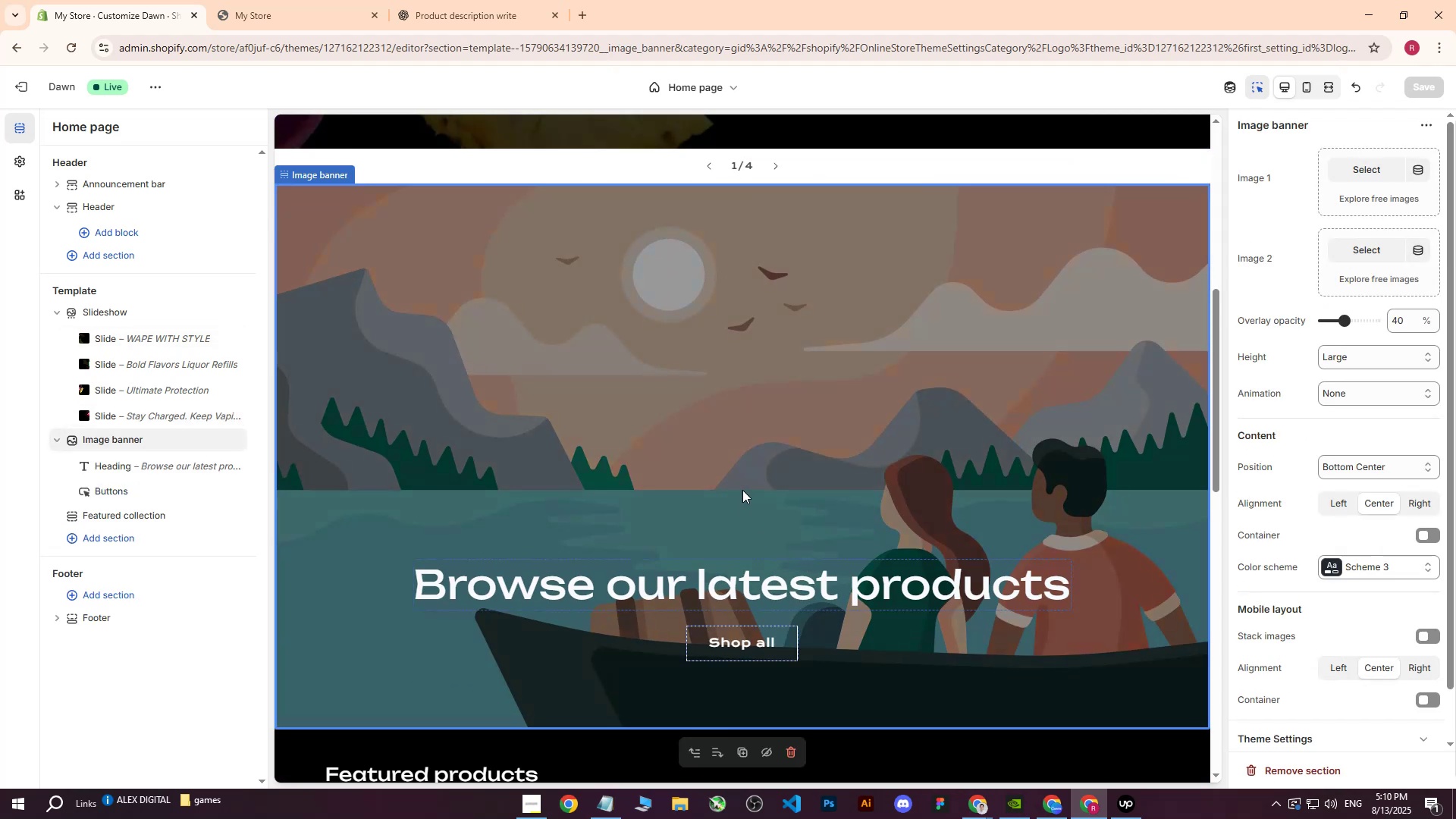 
scroll: coordinate [804, 481], scroll_direction: down, amount: 2.0
 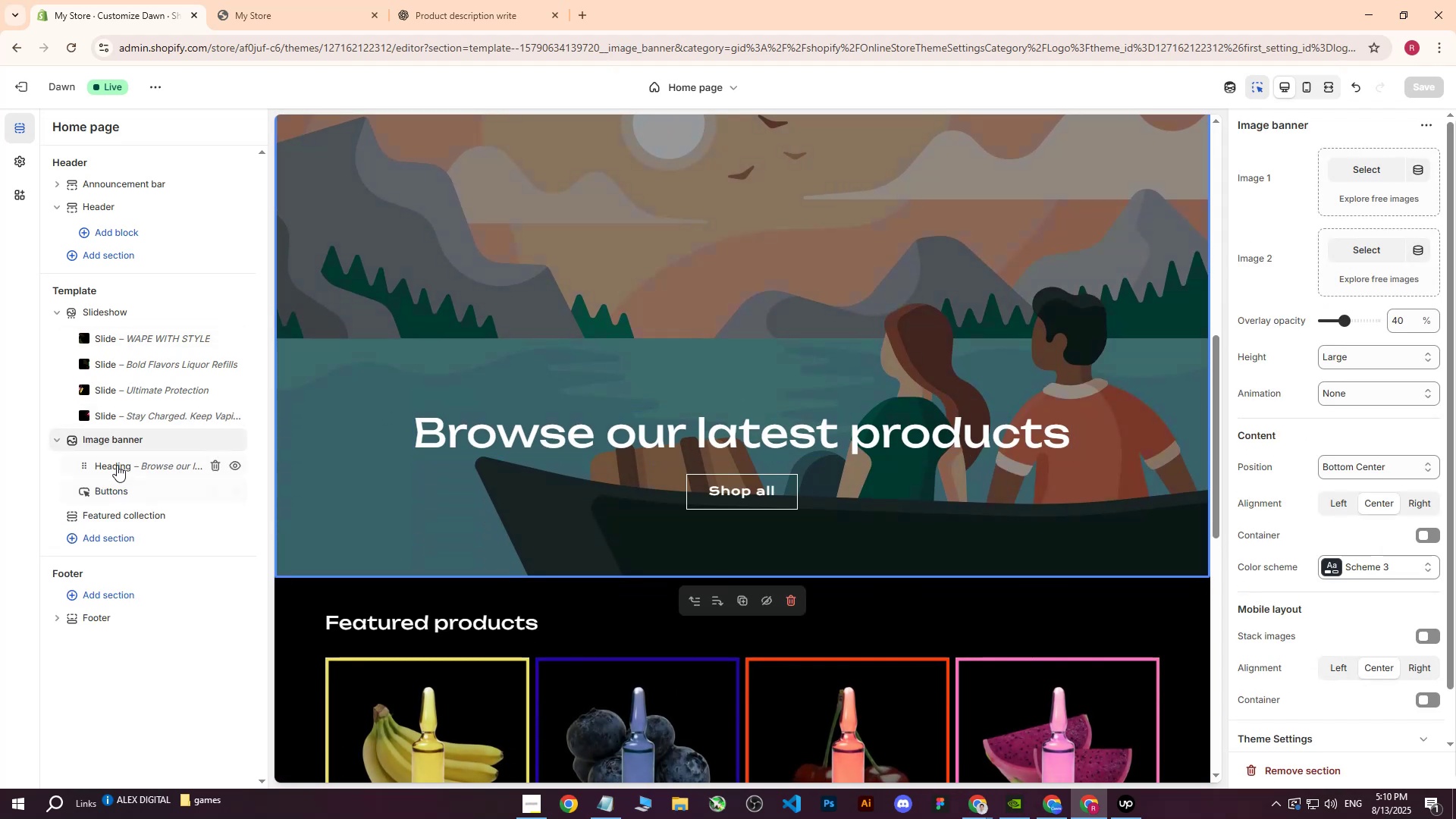 
left_click([160, 479])
 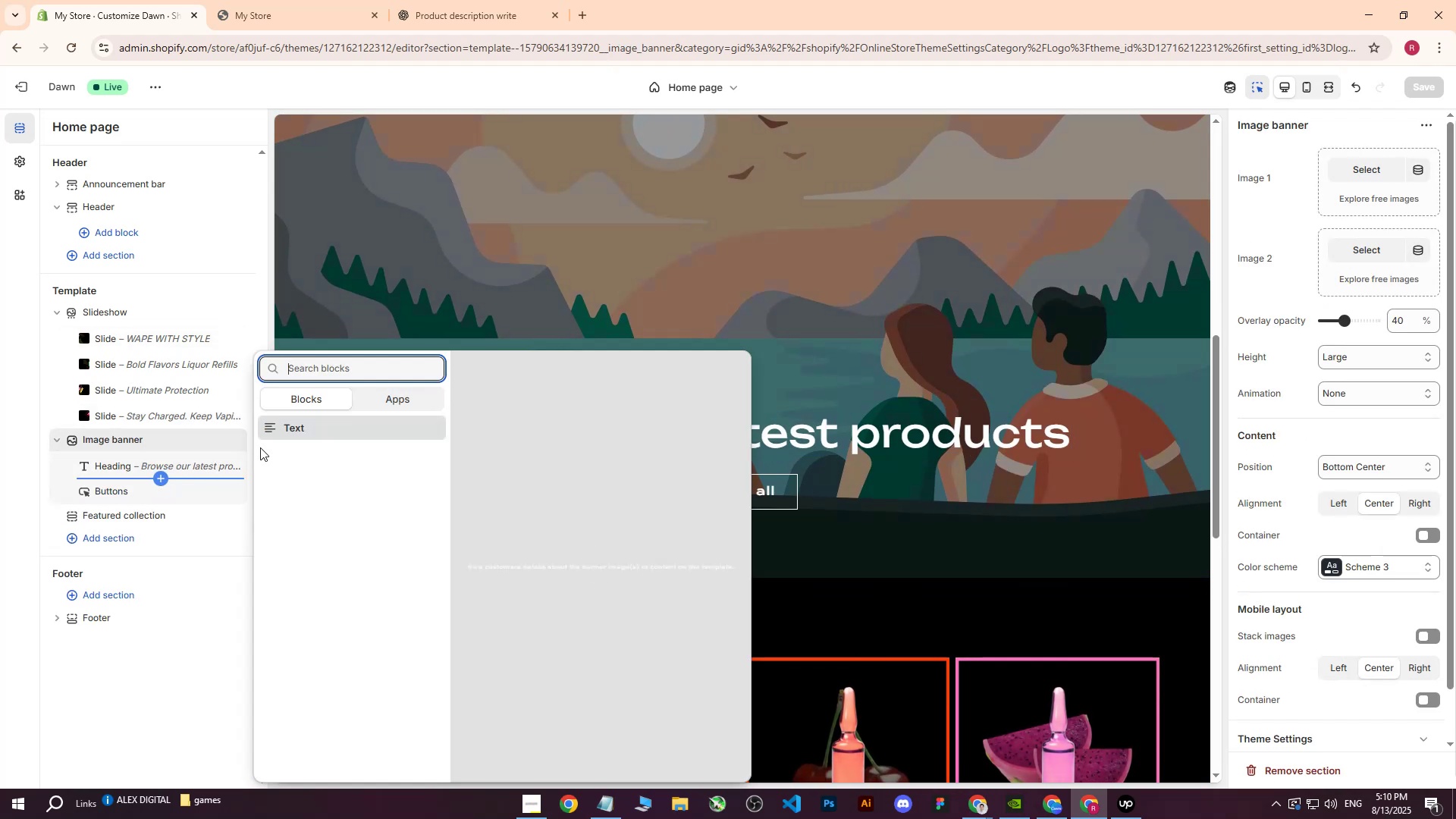 
left_click([282, 428])
 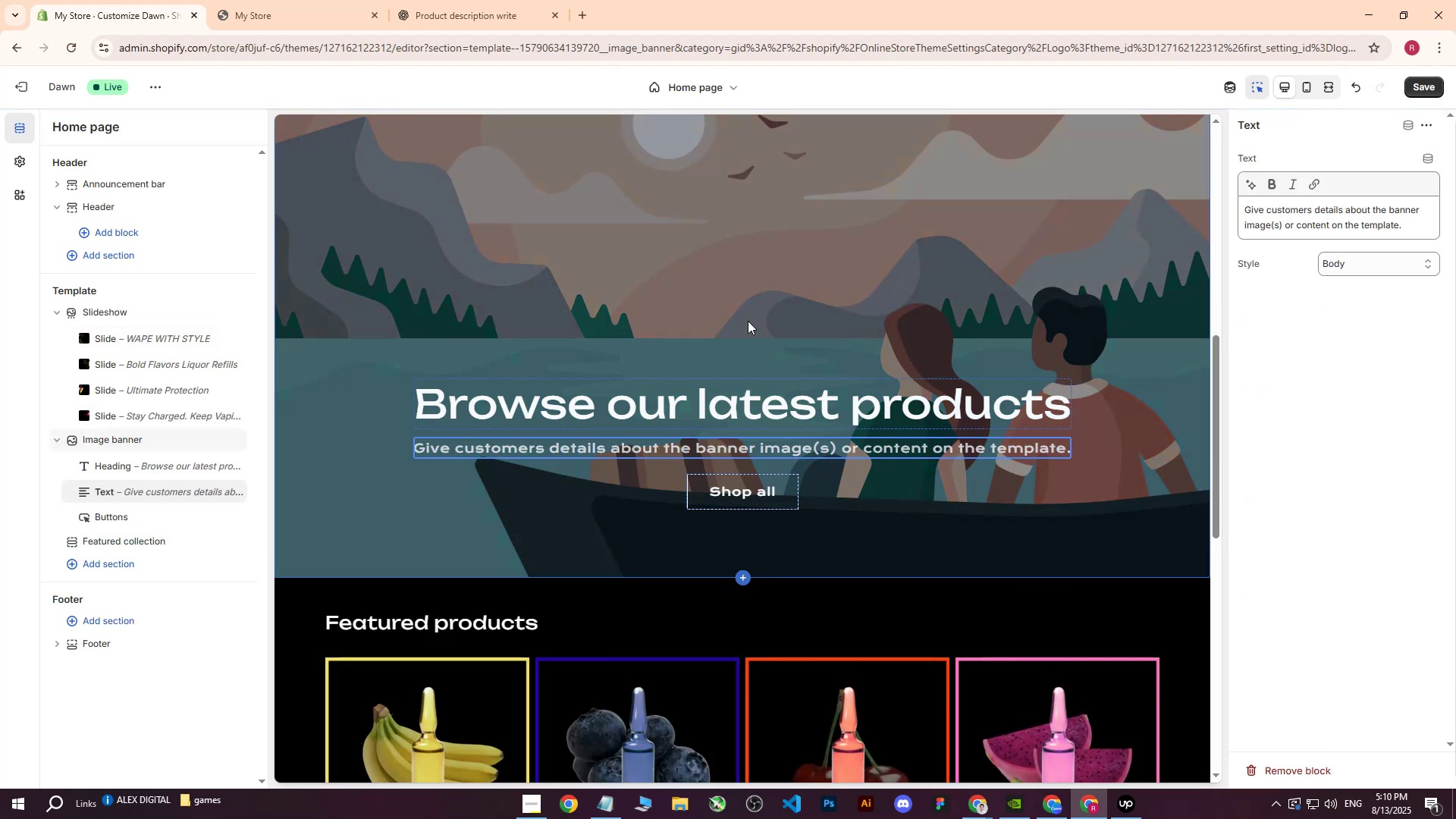 
scroll: coordinate [748, 322], scroll_direction: up, amount: 1.0
 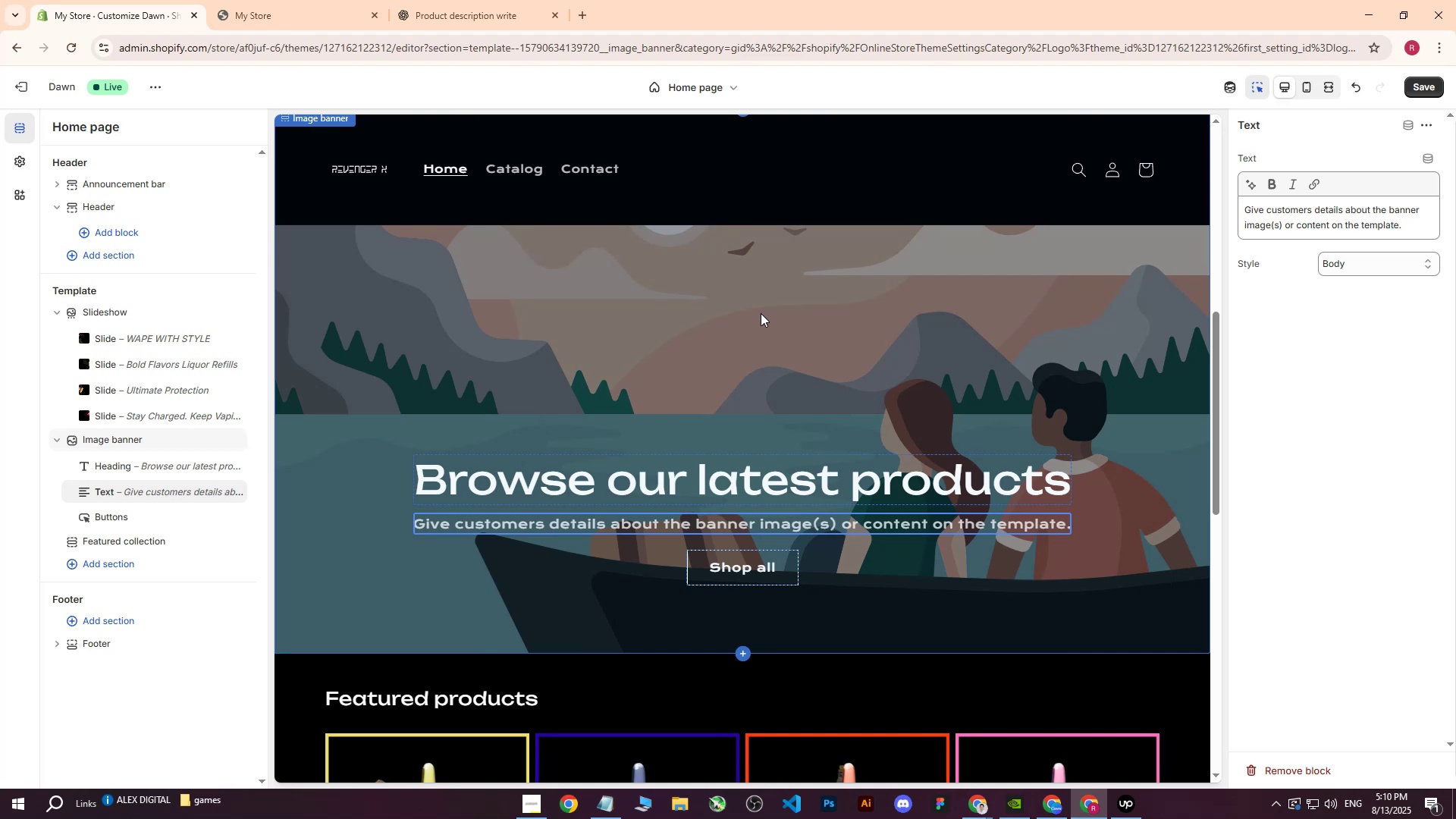 
left_click([447, 0])
 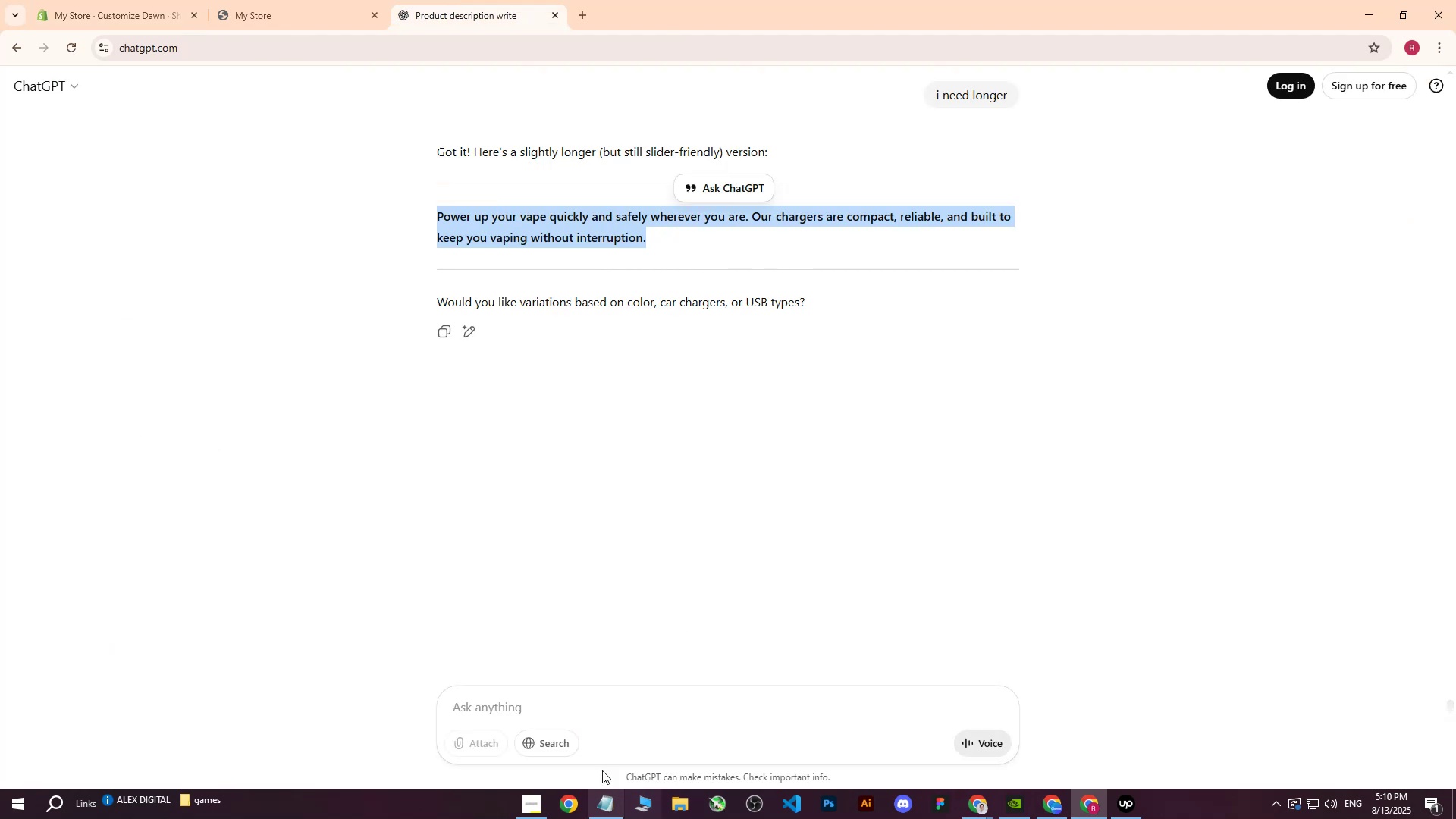 
left_click([565, 704])
 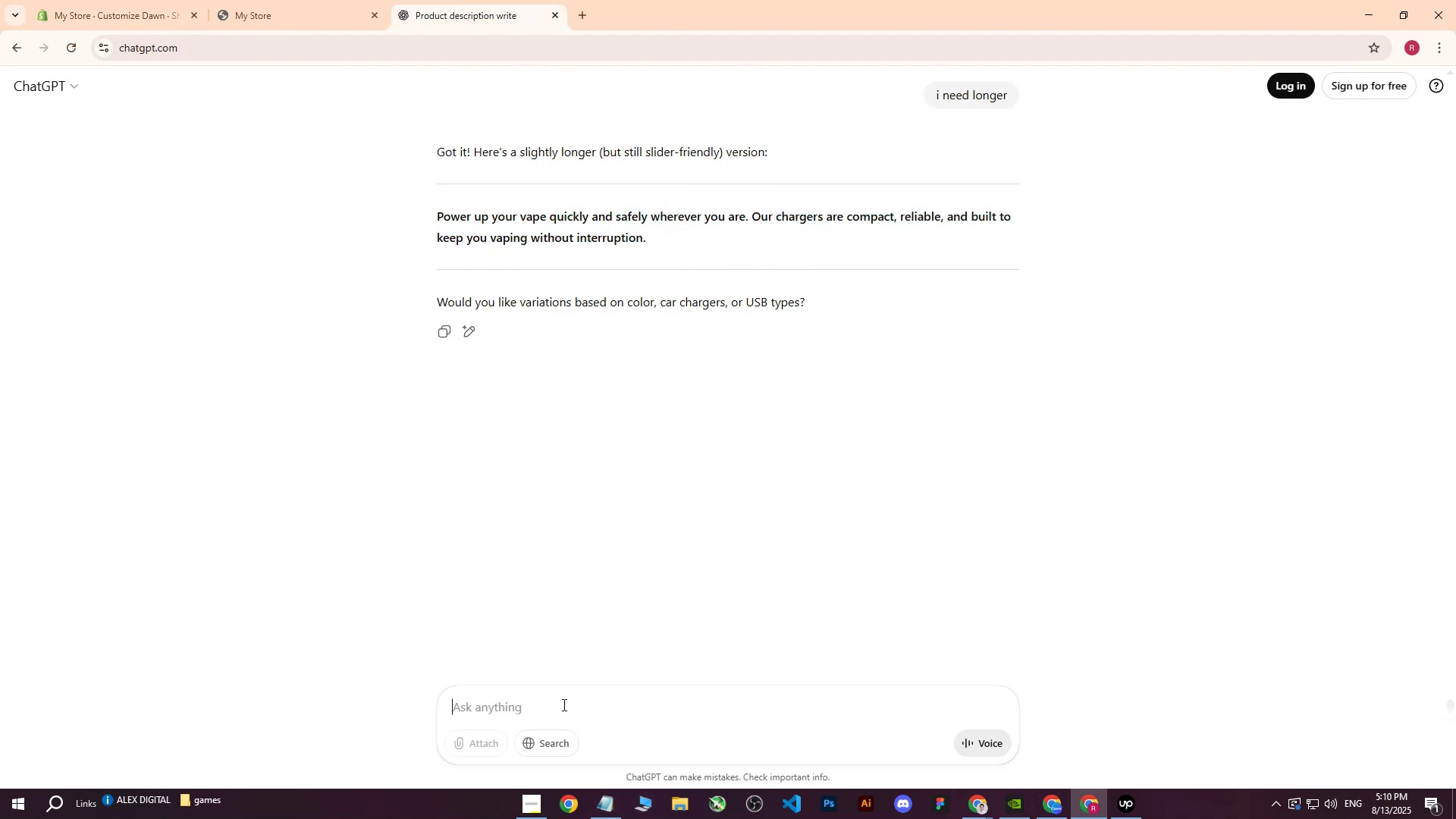 
type(write me some attractive a)
key(Backspace)
key(Backspace)
type(,cool and modern for hero section)
 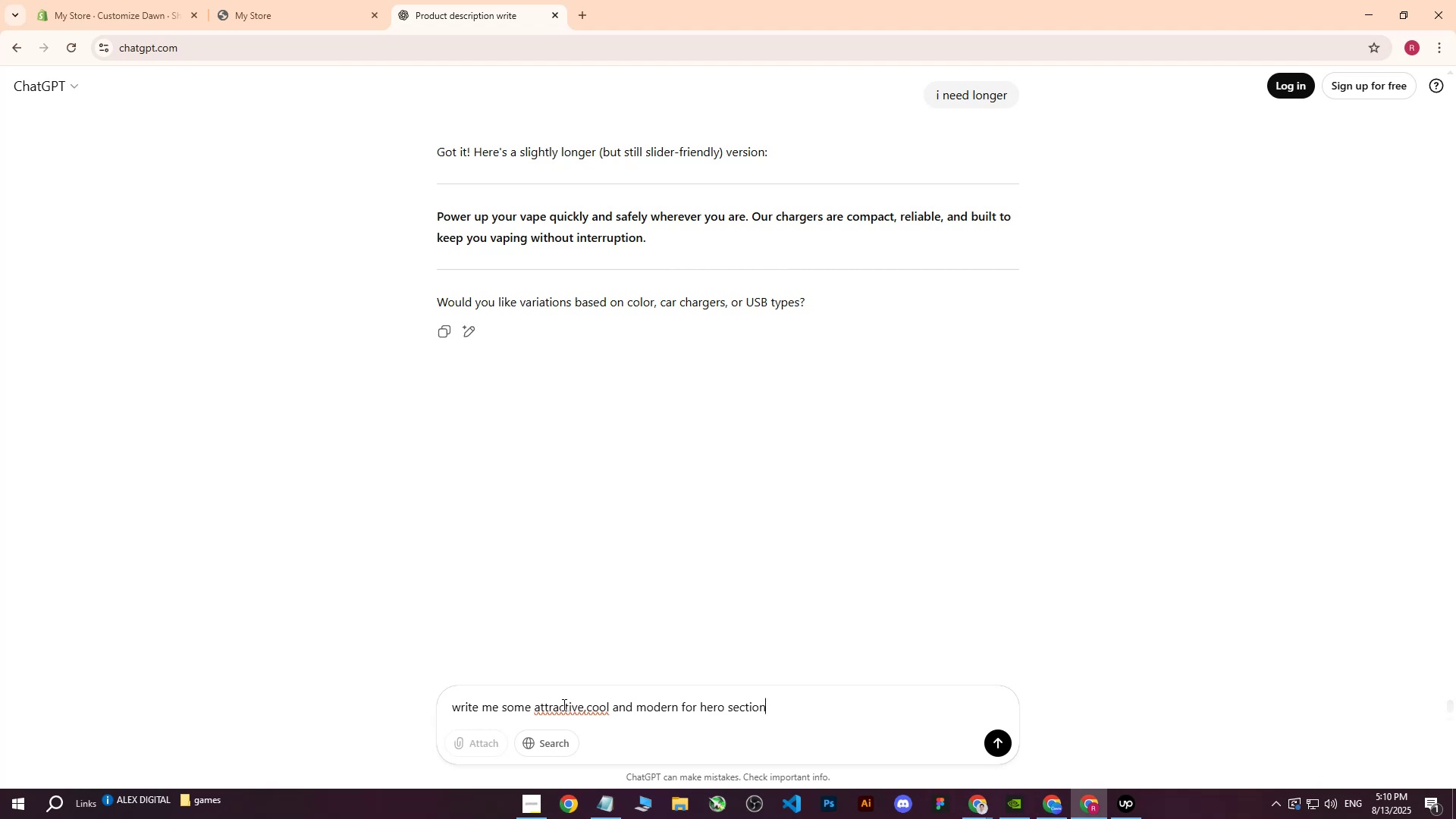 
type(. )
key(Backspace)
key(Backspace)
type( for vape revenger x )
key(Backspace)
type(. I need heading and body to be )
 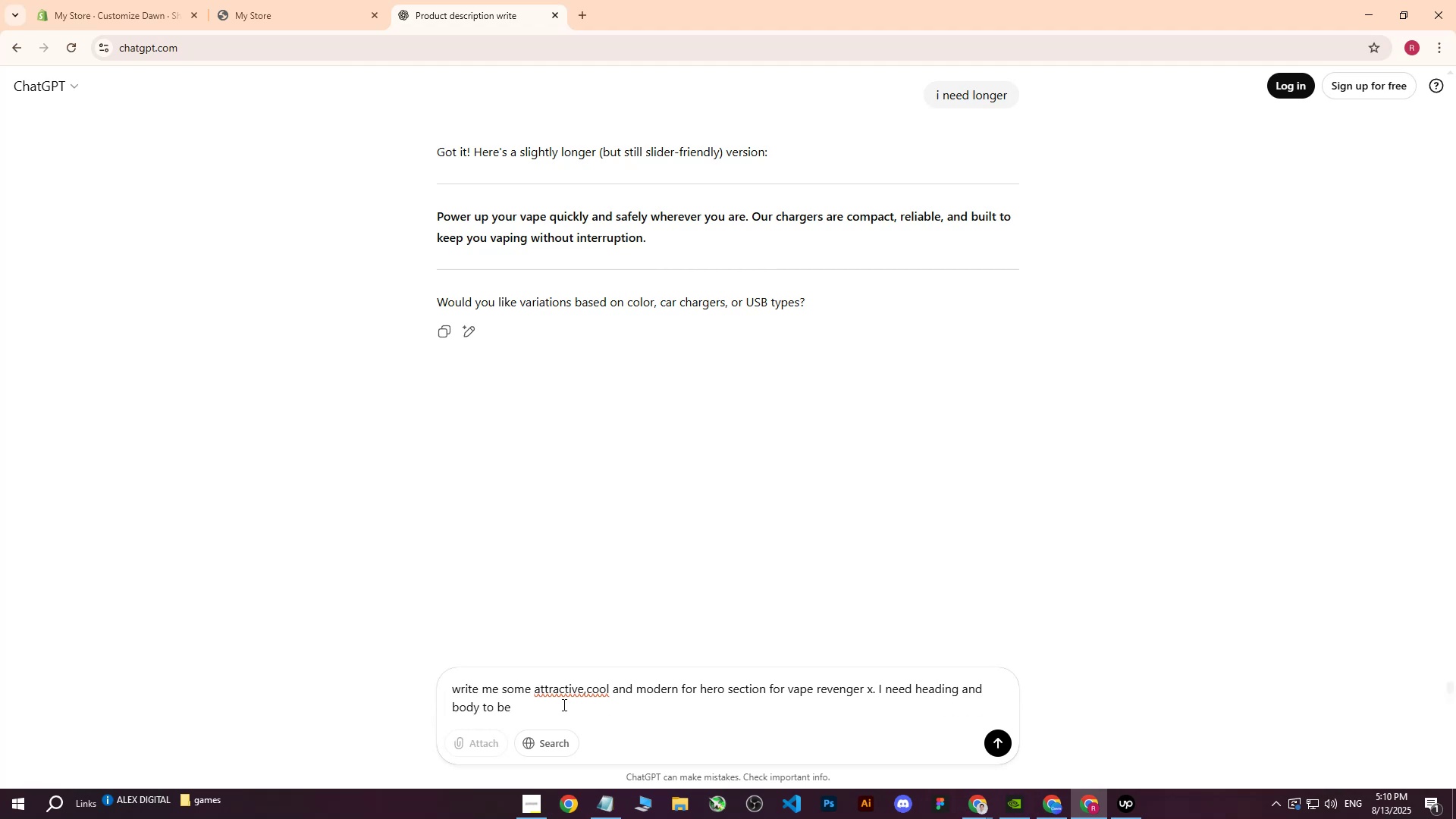 
wait(5.41)
 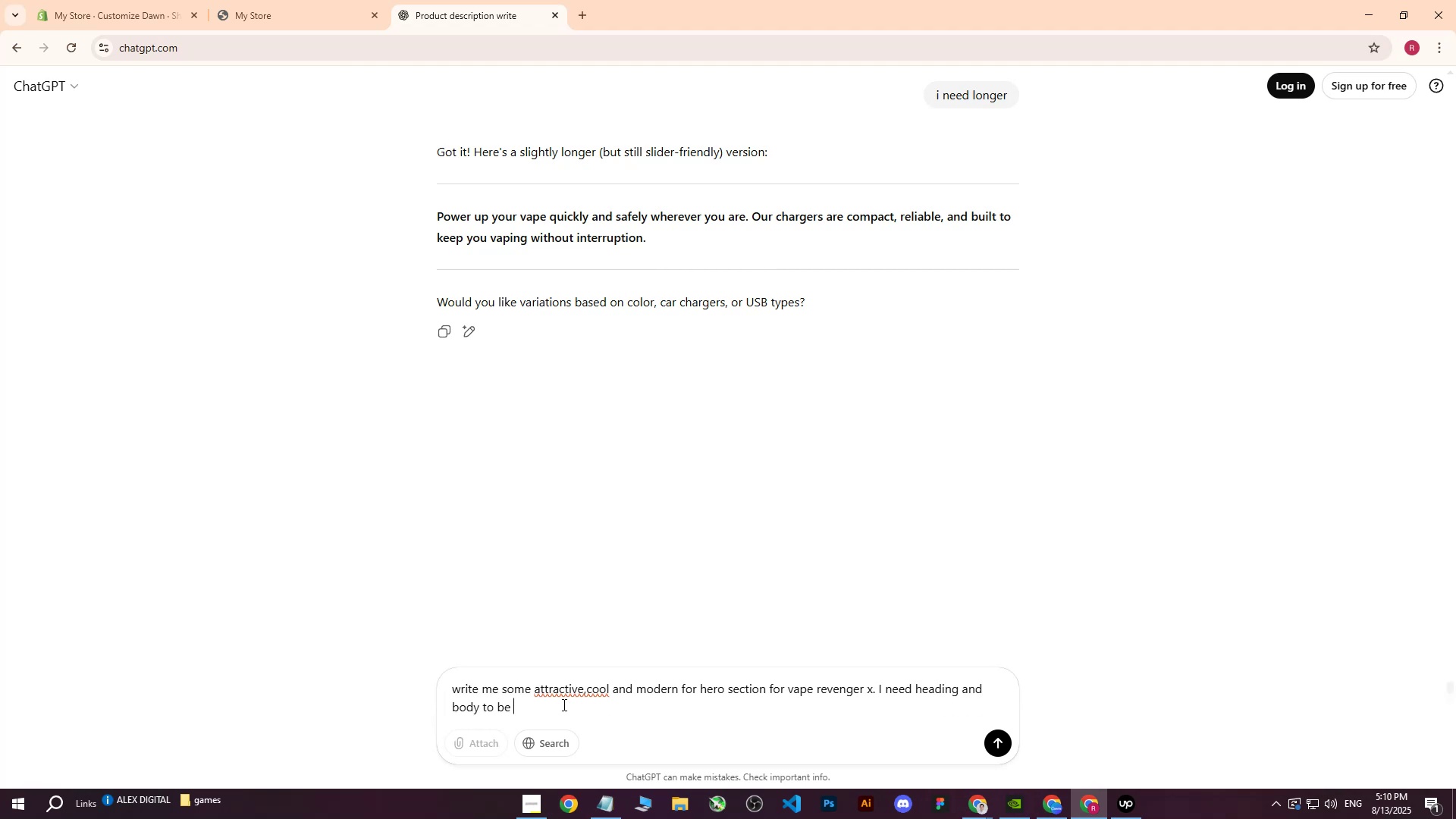 
type(beautfil)
 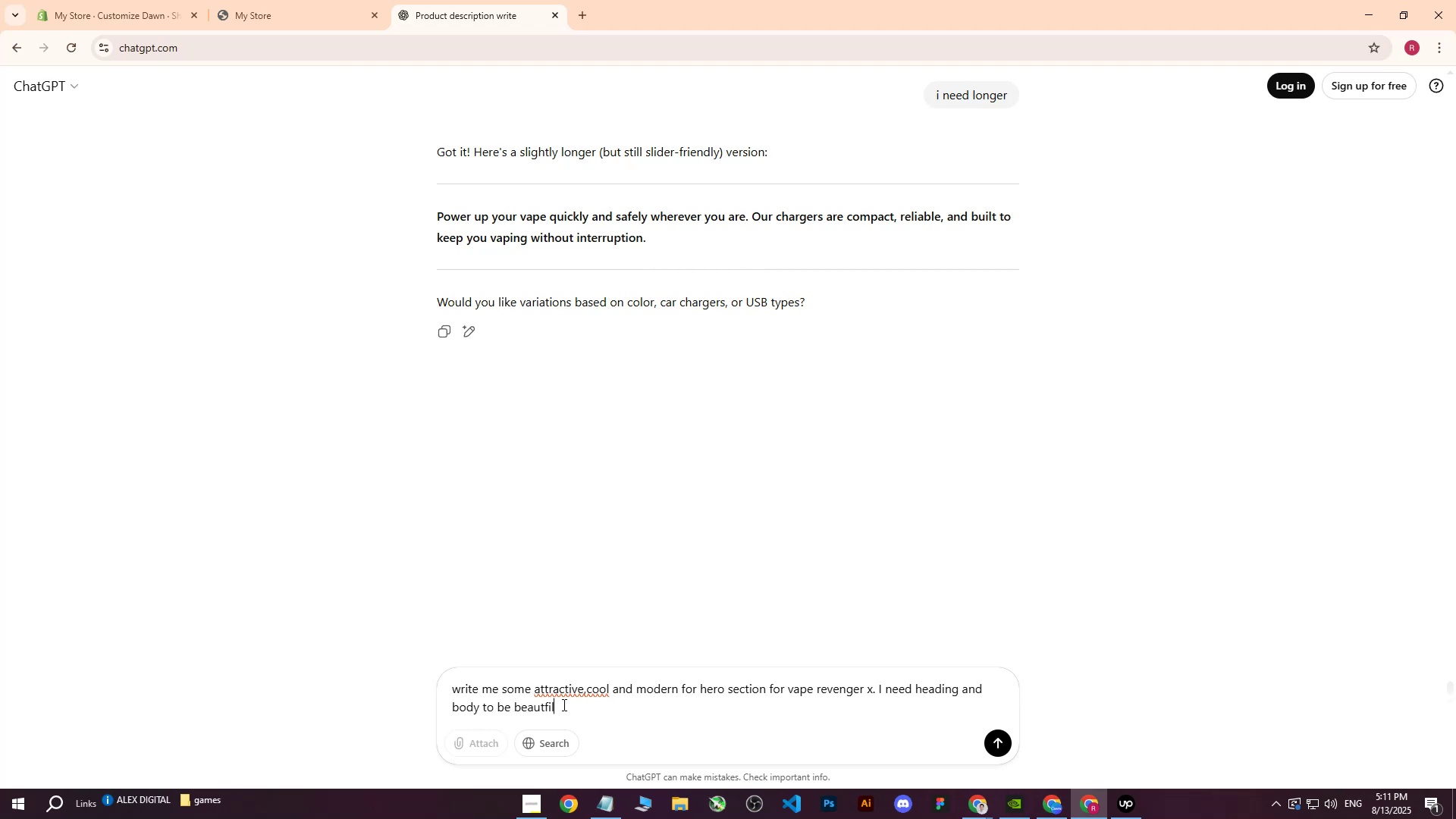 
key(Enter)
 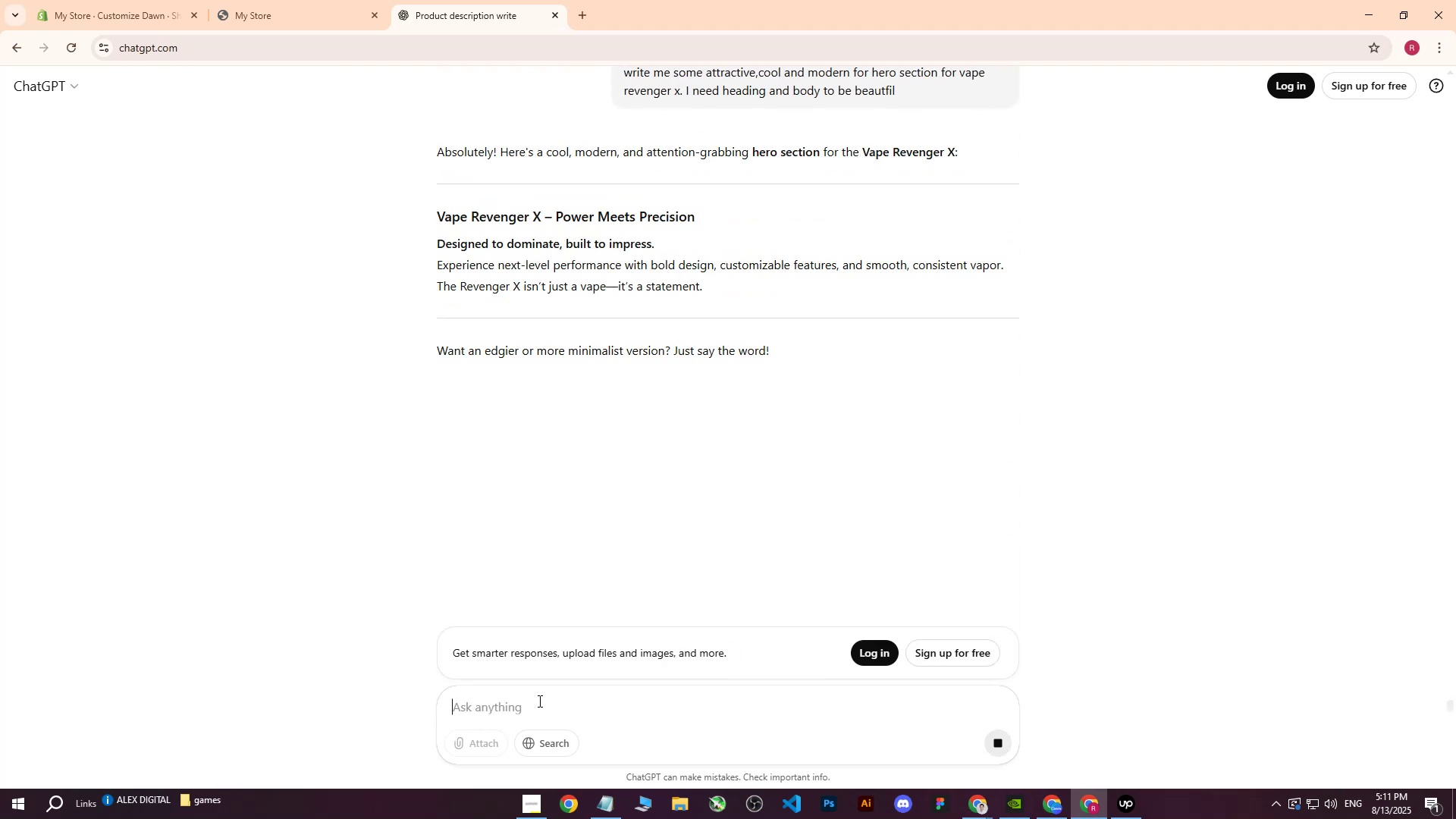 
wait(10.96)
 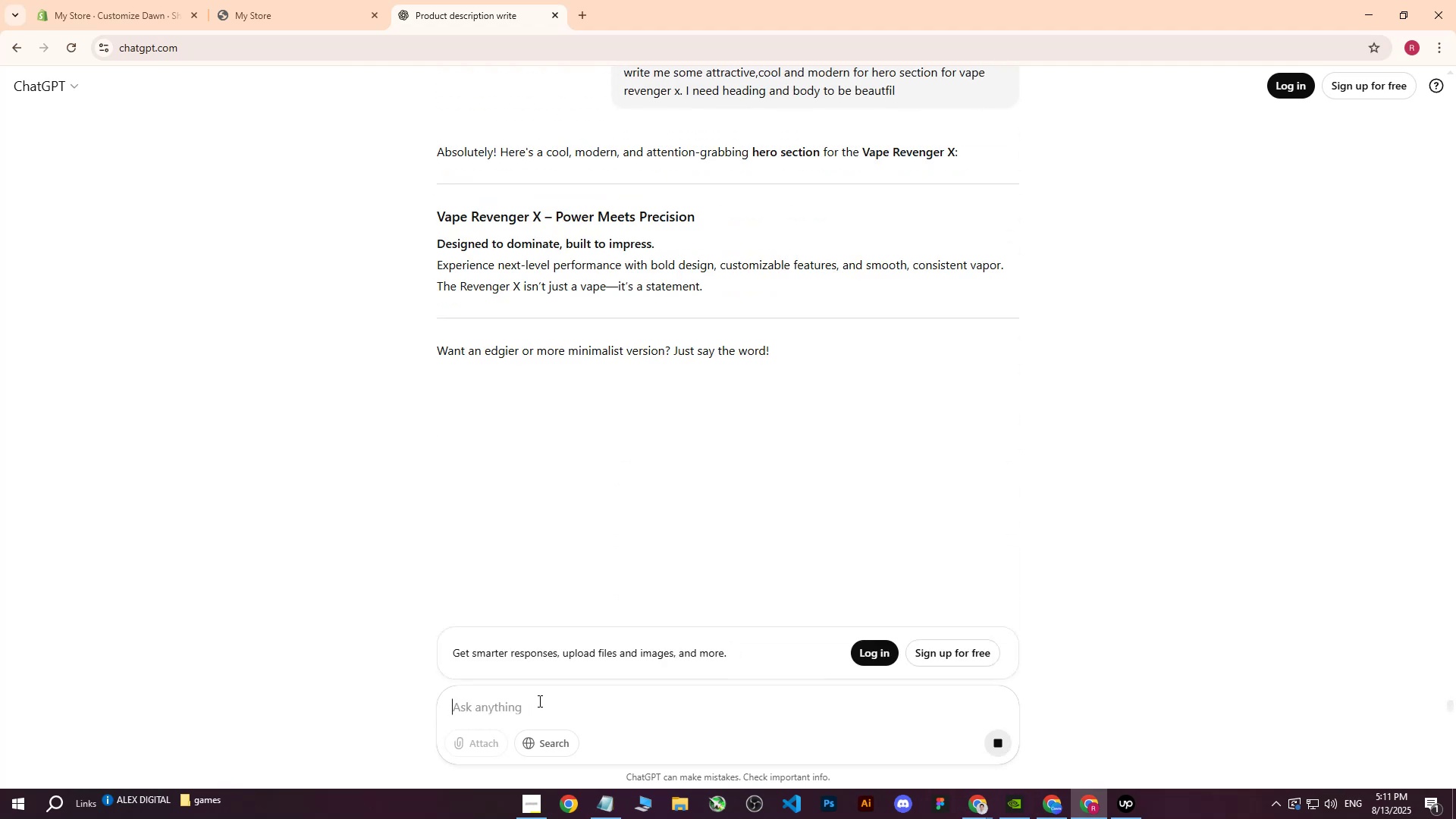 
scroll: coordinate [682, 223], scroll_direction: up, amount: 3.0
 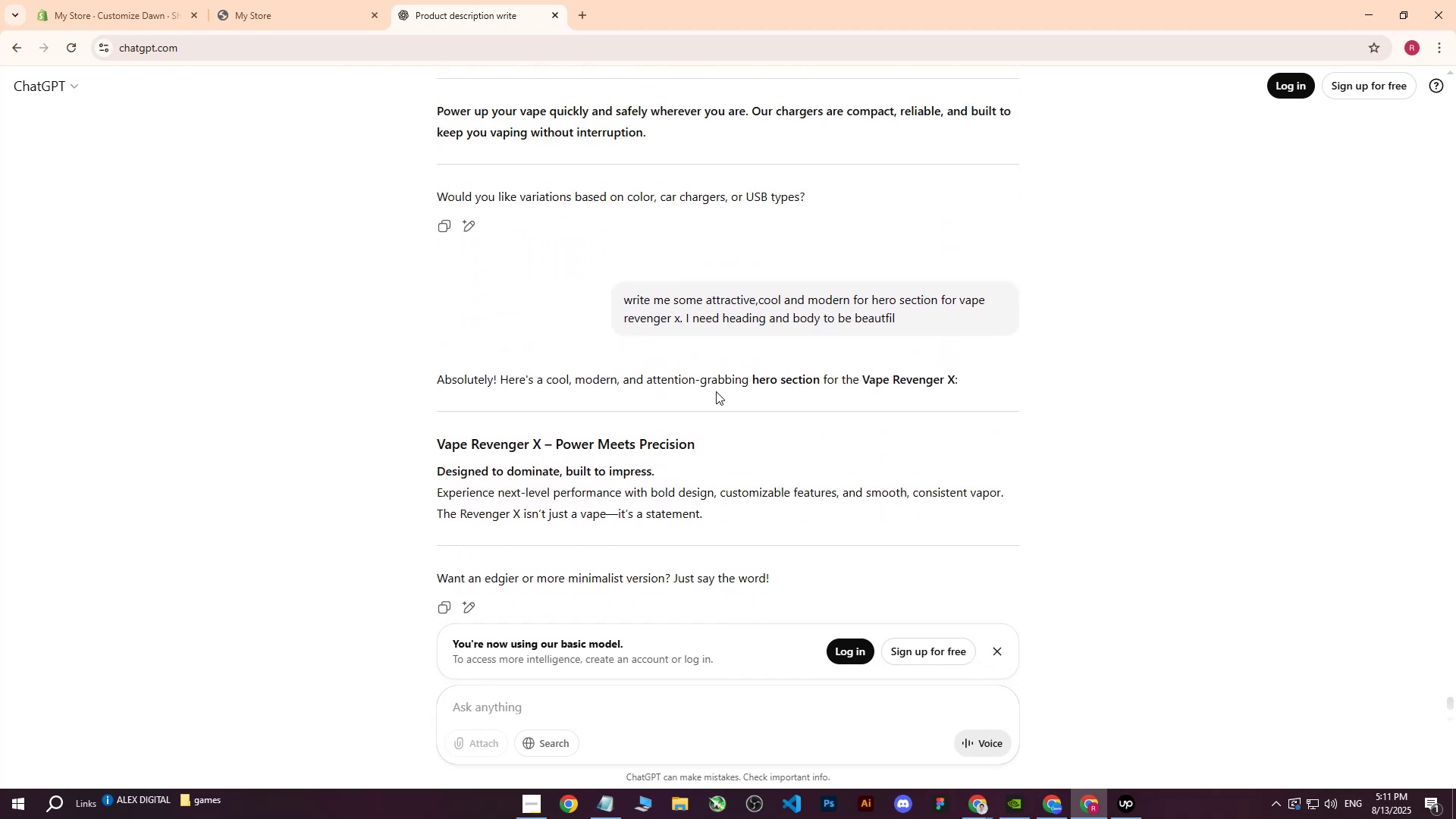 
scroll: coordinate [716, 391], scroll_direction: down, amount: 3.0
 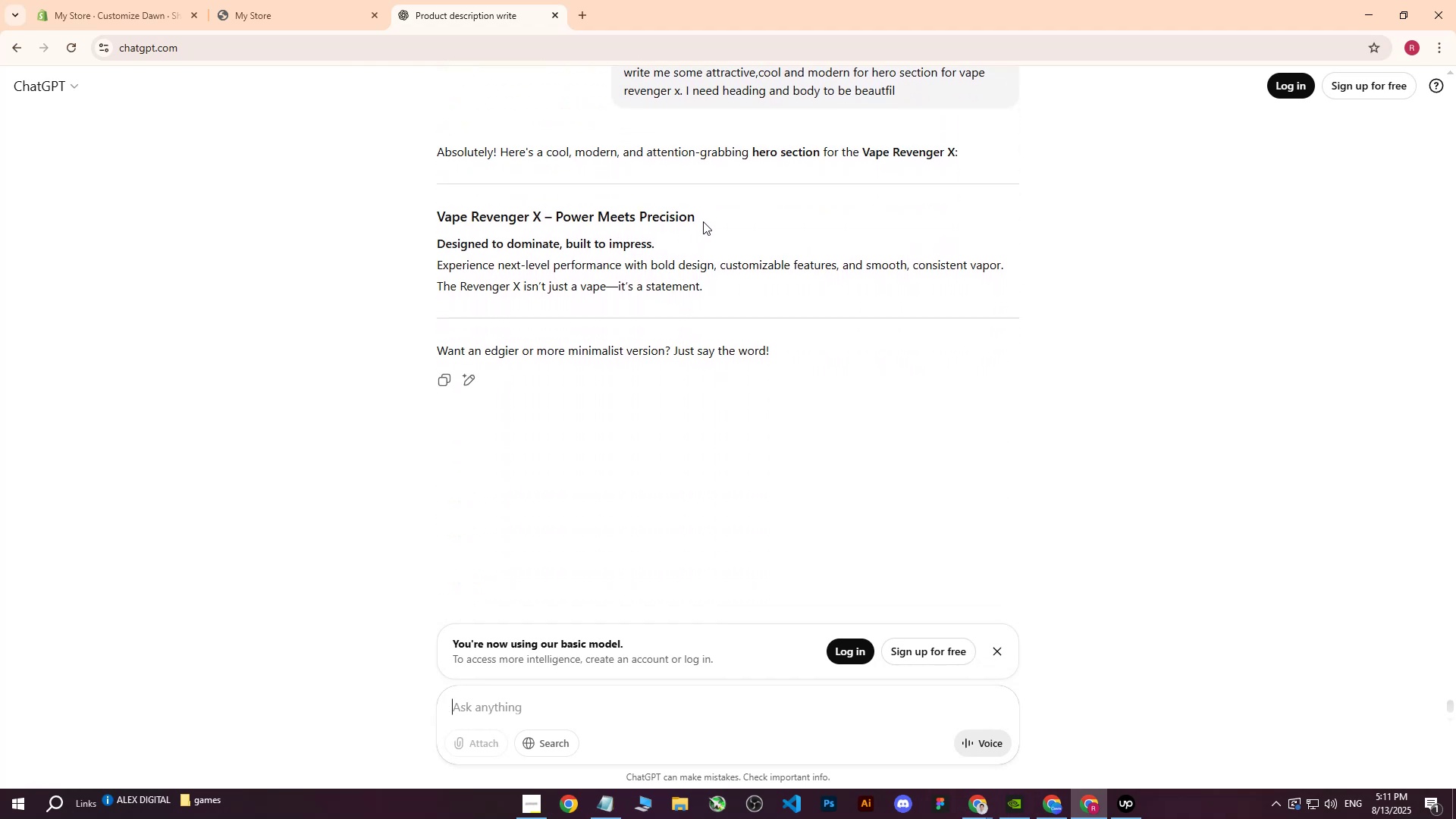 
left_click_drag(start_coordinate=[704, 216], to_coordinate=[440, 222])
 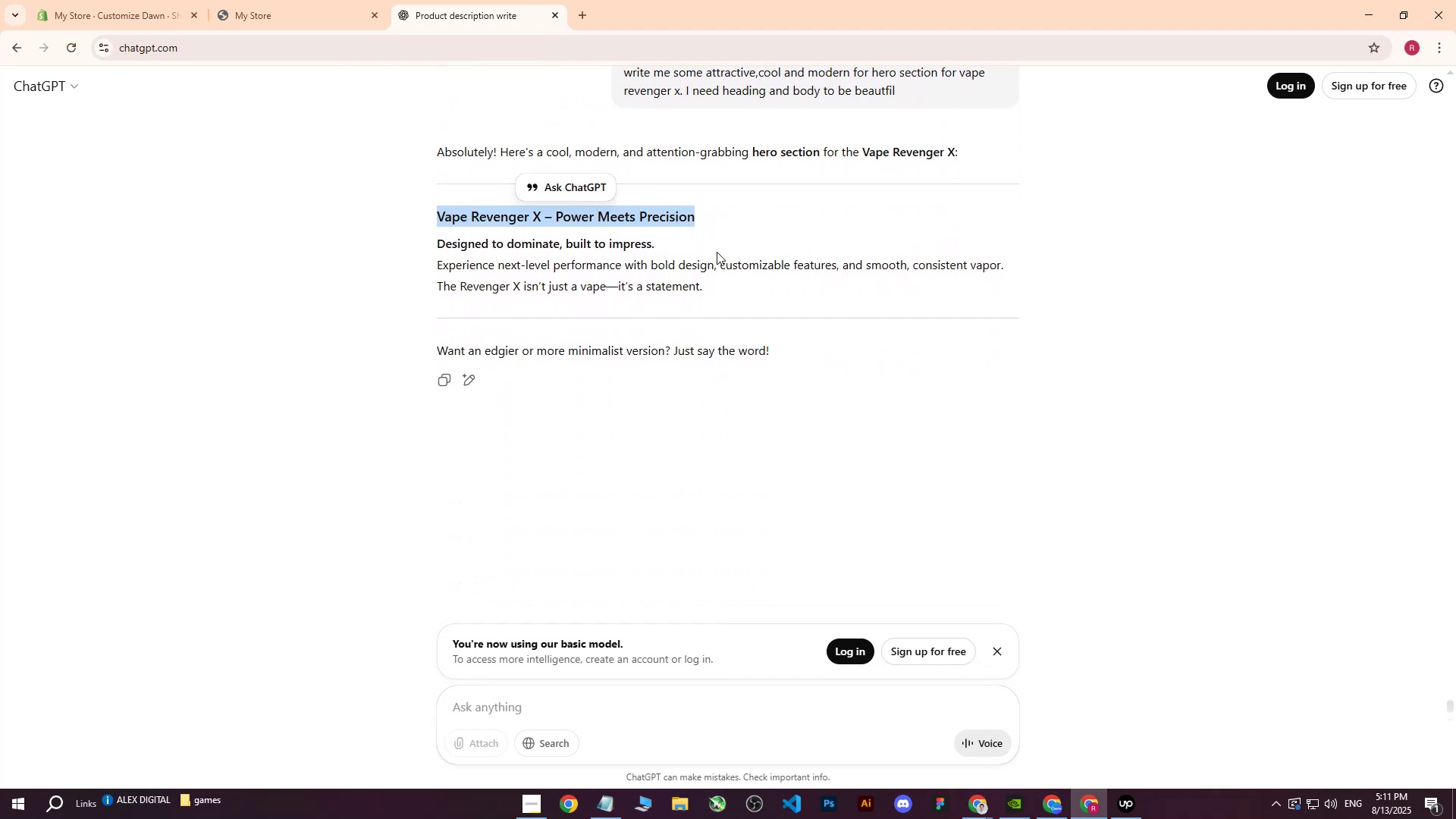 
left_click([717, 252])
 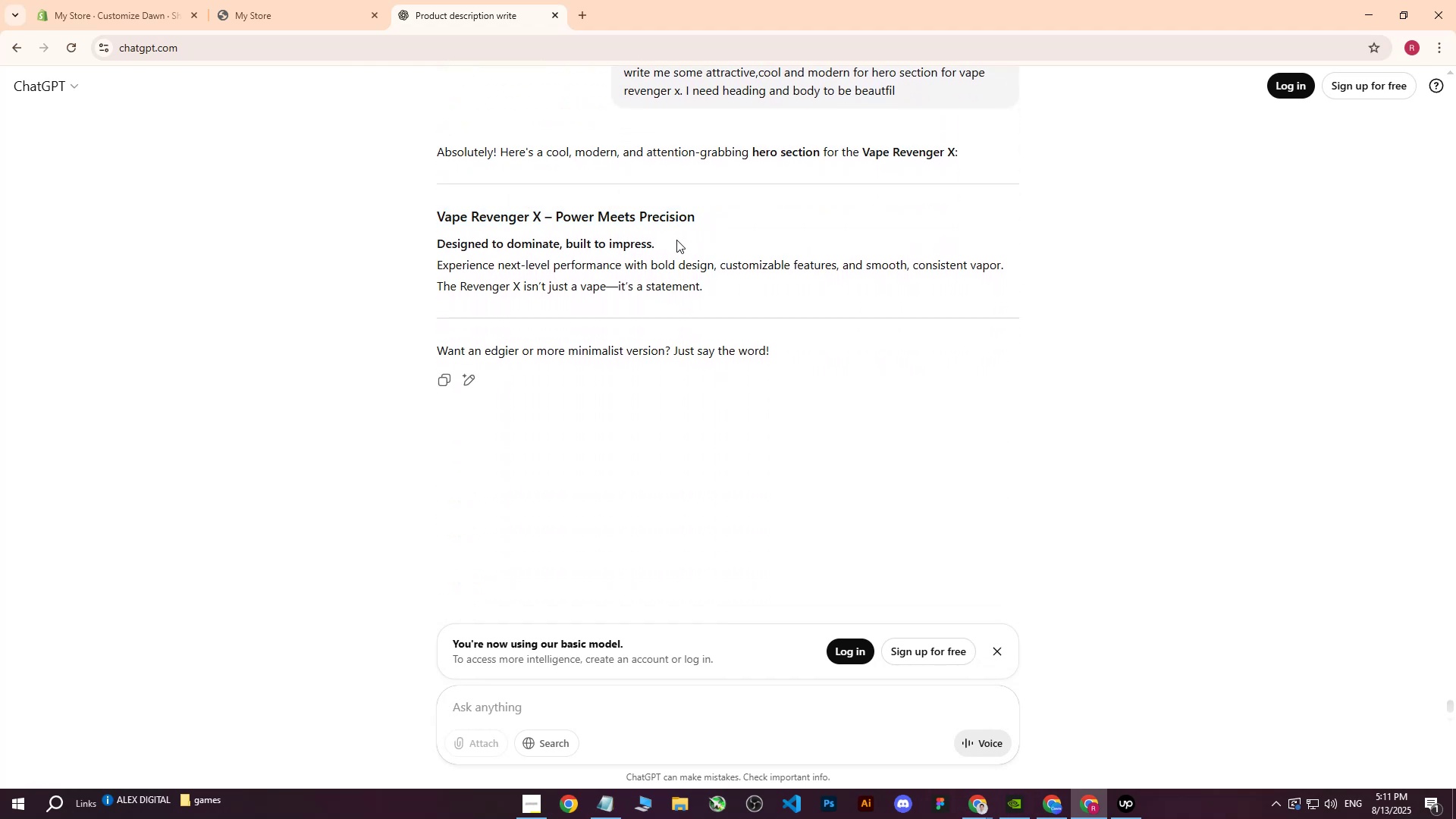 
left_click_drag(start_coordinate=[673, 239], to_coordinate=[440, 246])
 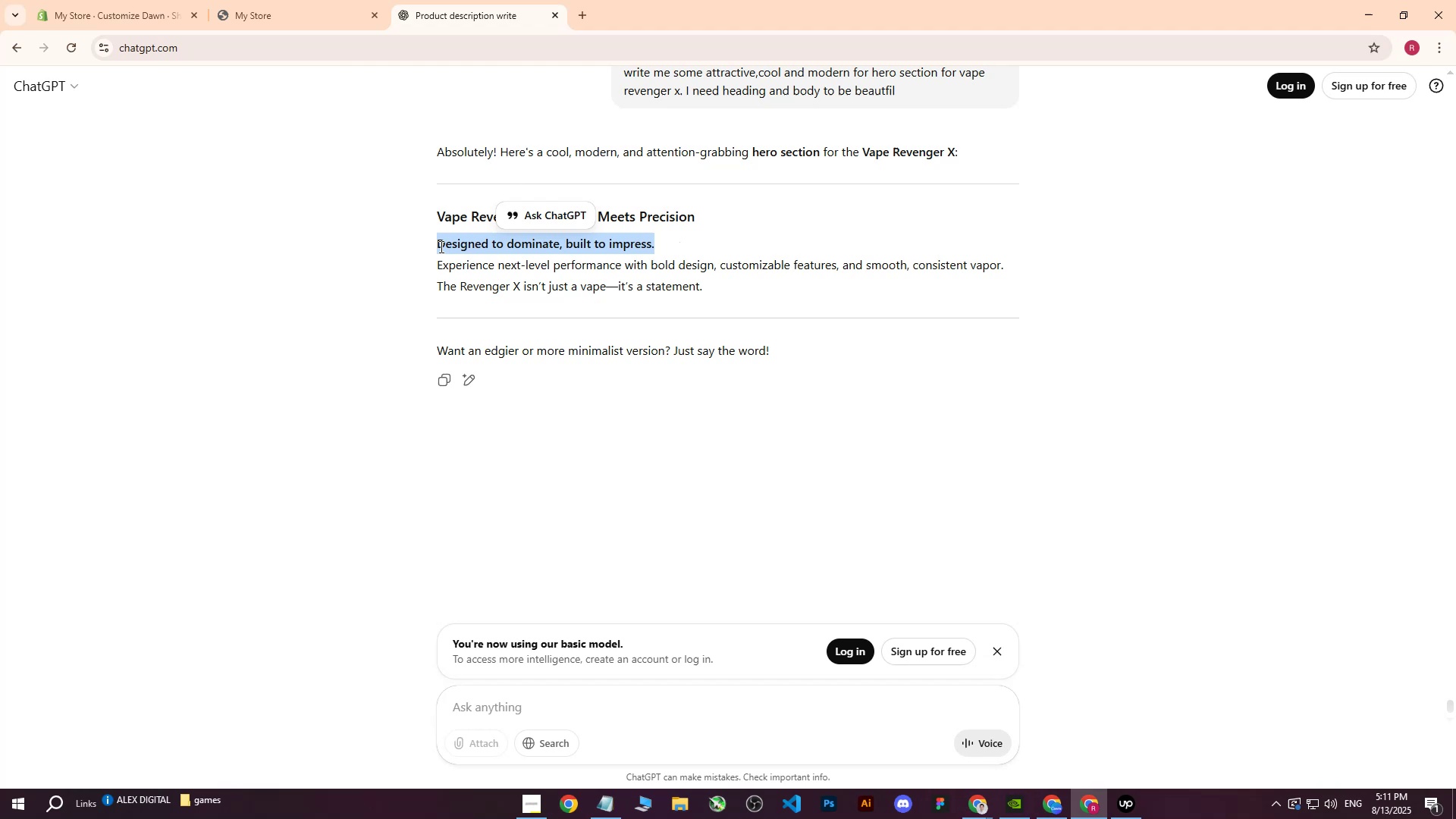 
key(Control+C)
 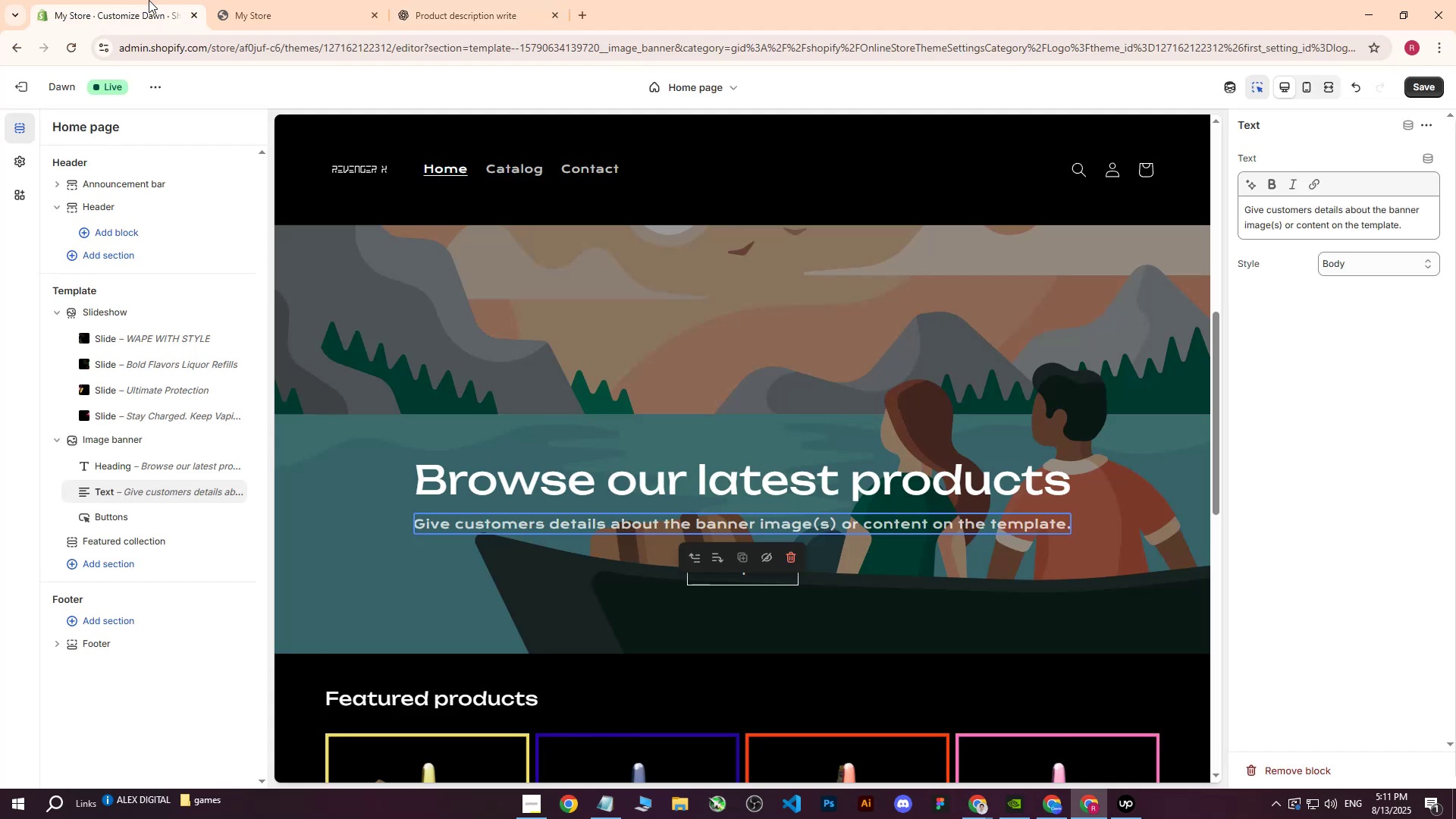 
double_click([239, 0])
 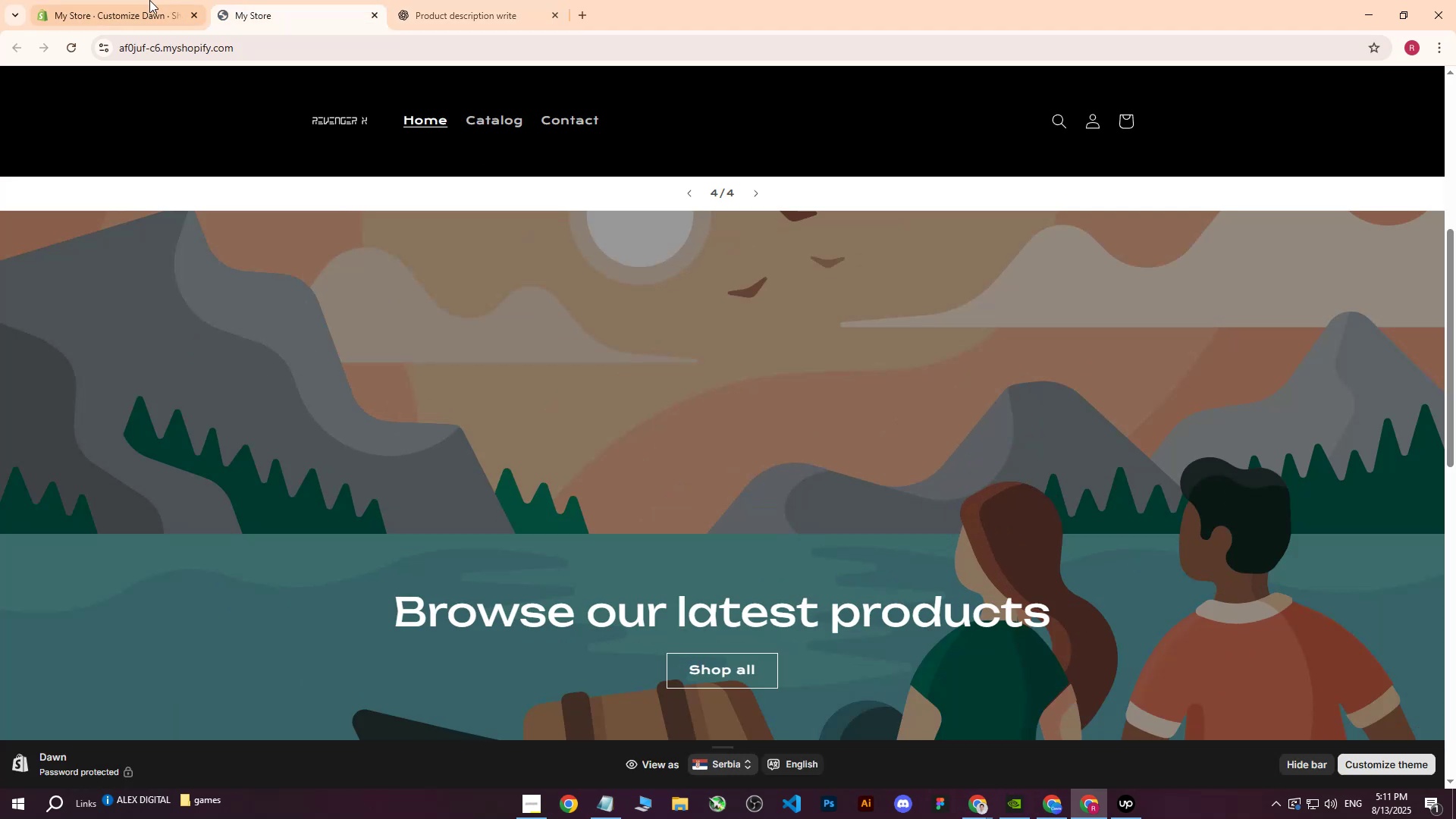 
triple_click([147, 0])
 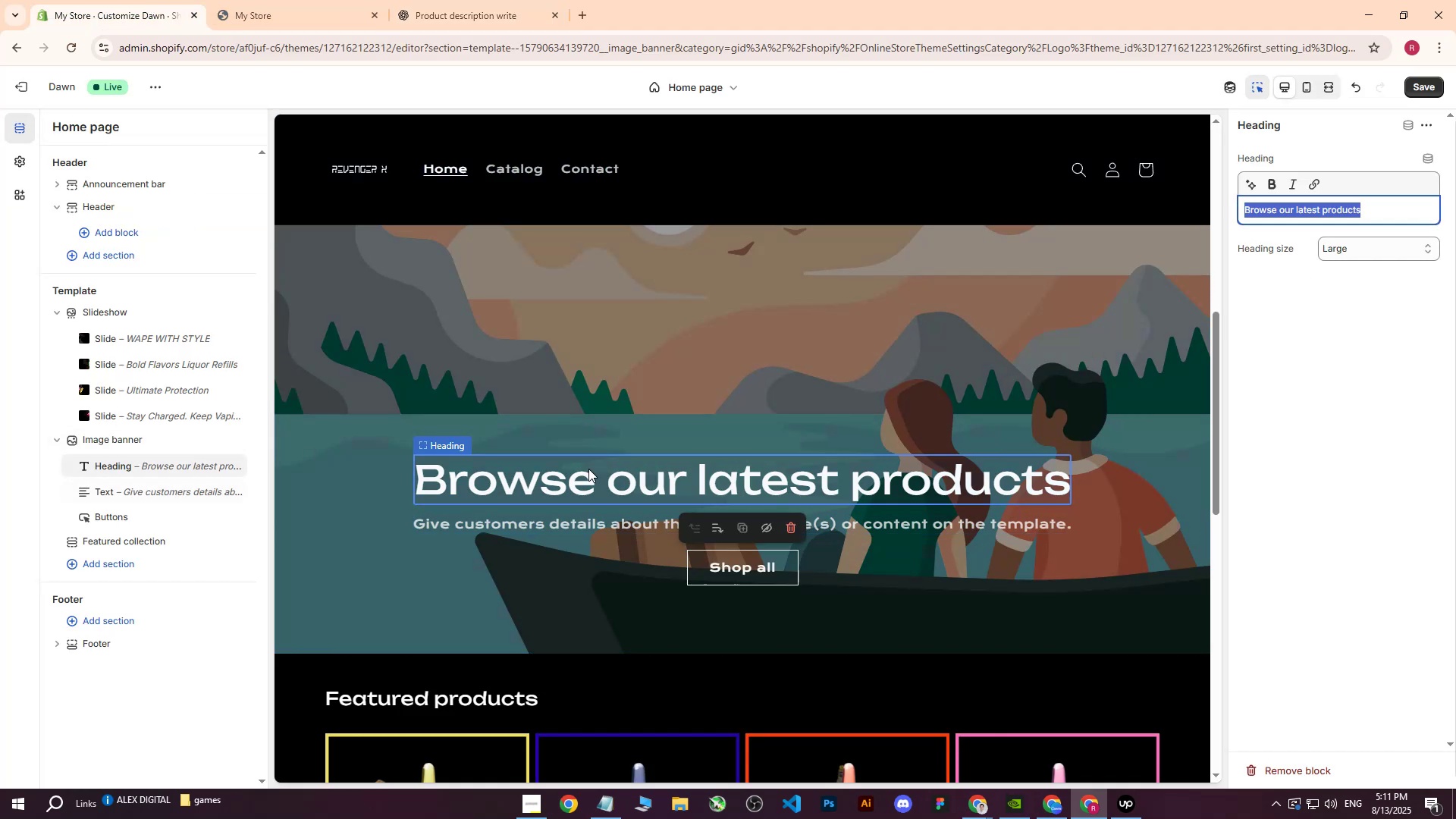 
key(Control+V)
 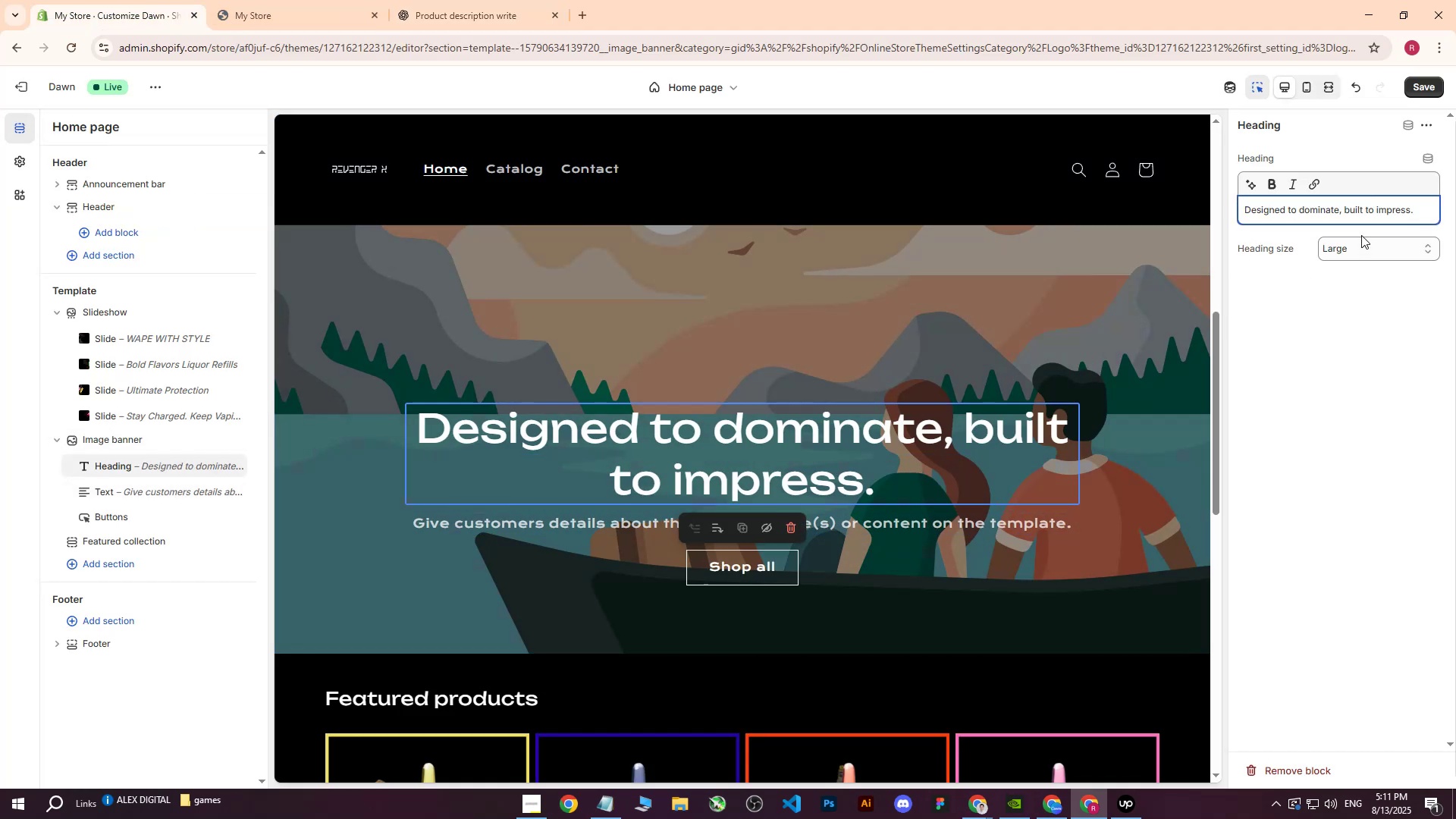 
left_click([1343, 213])
 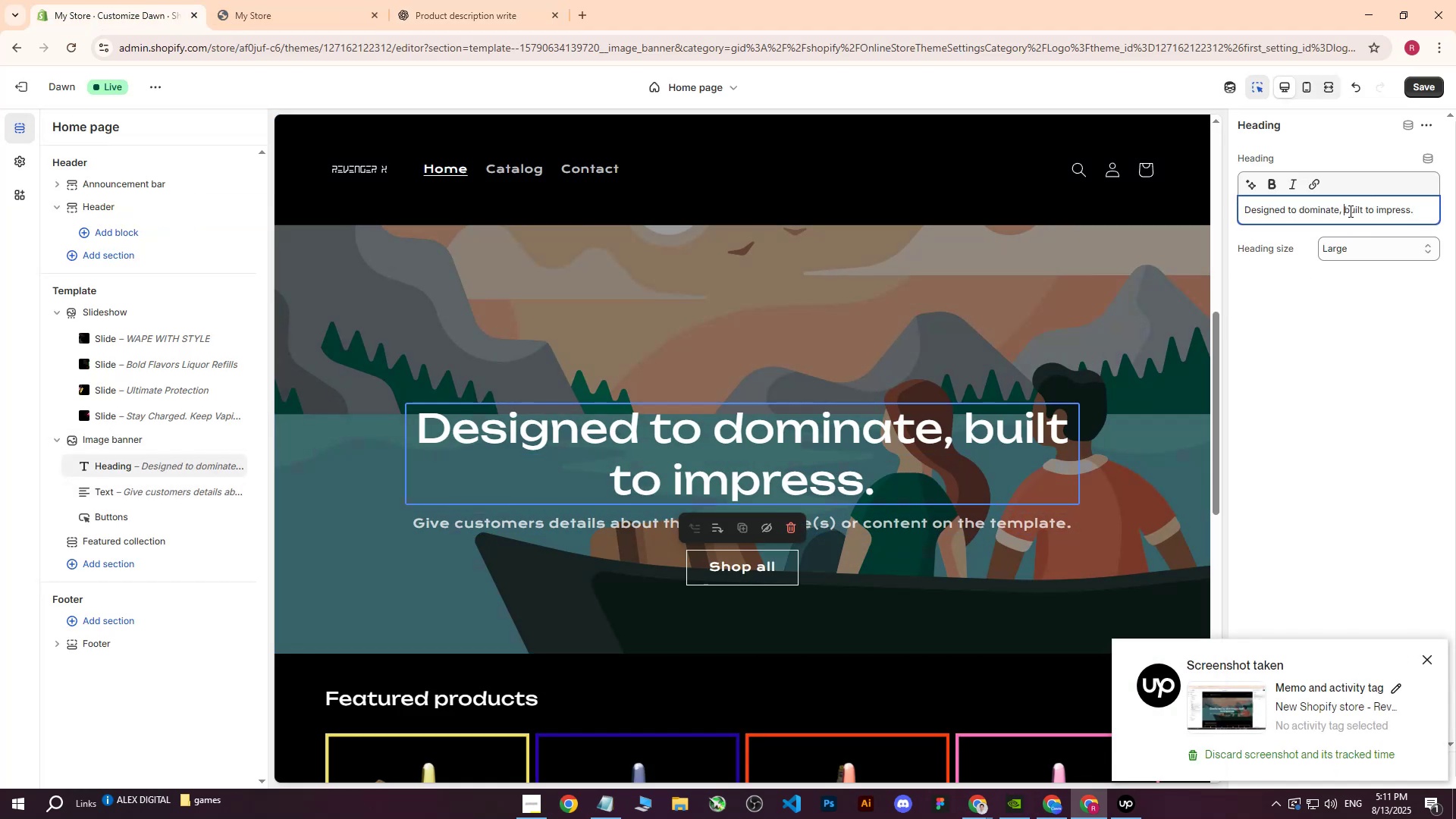 
key(Enter)
 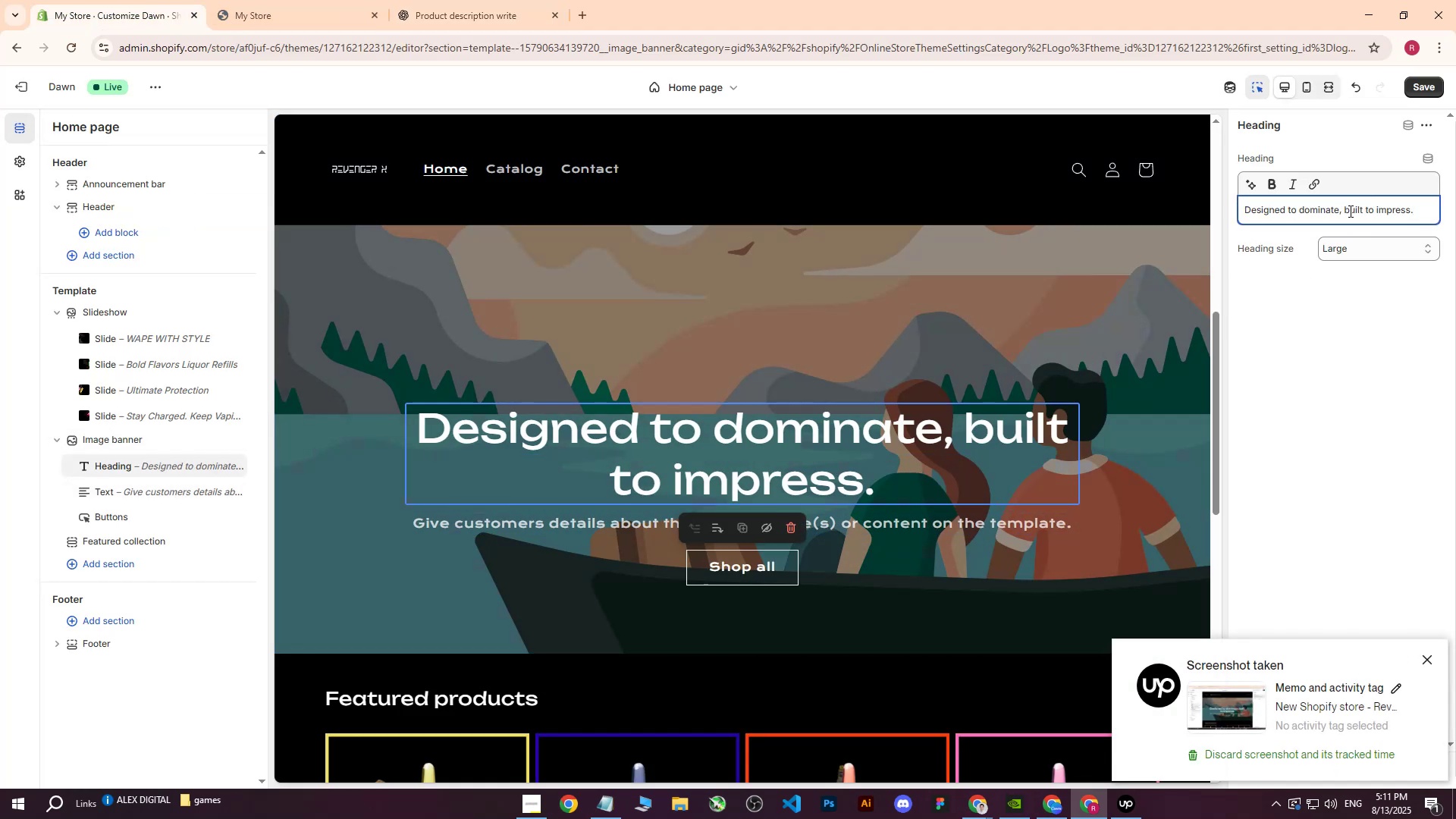 
key(Enter)
 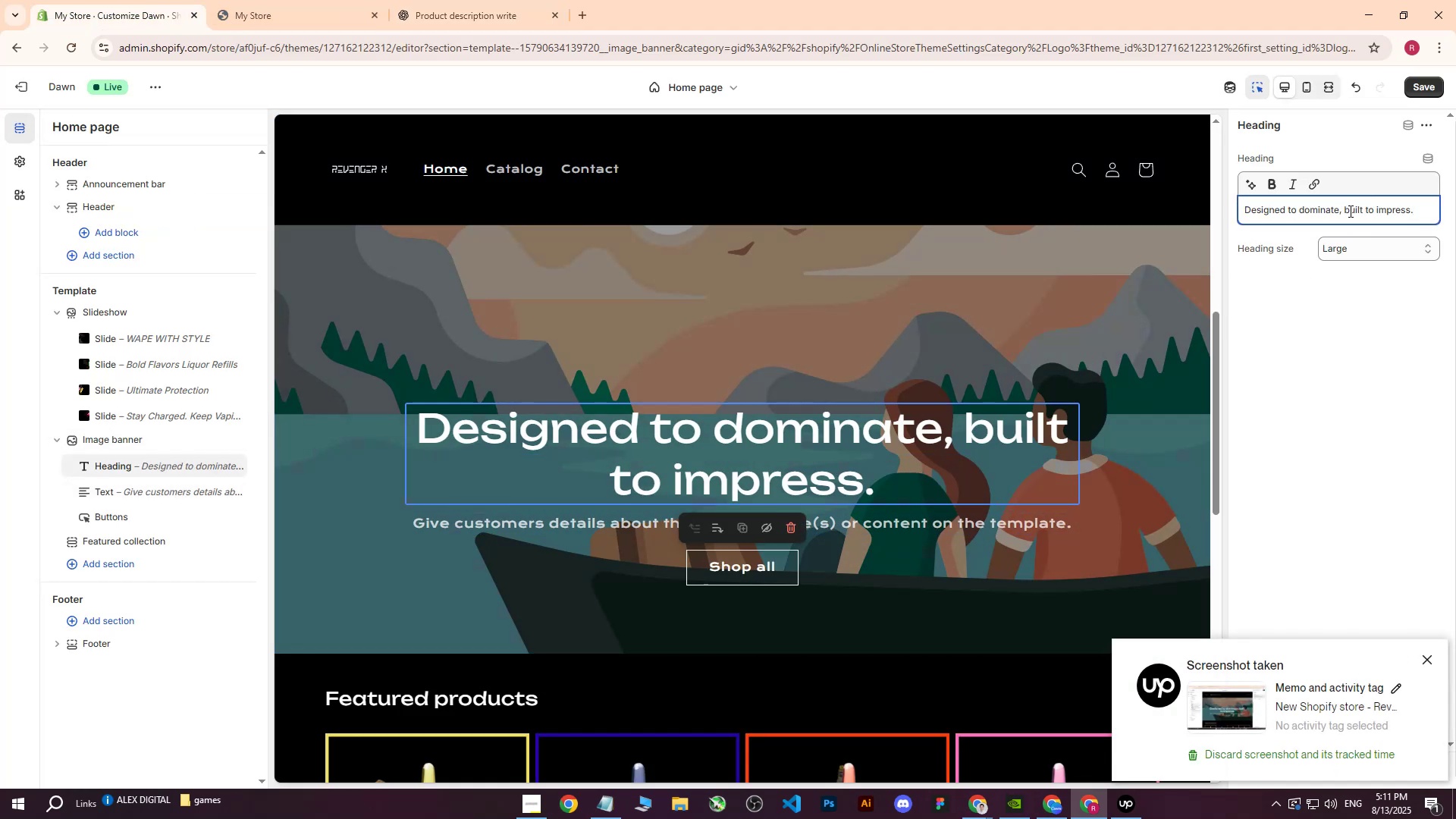 
key(Enter)
 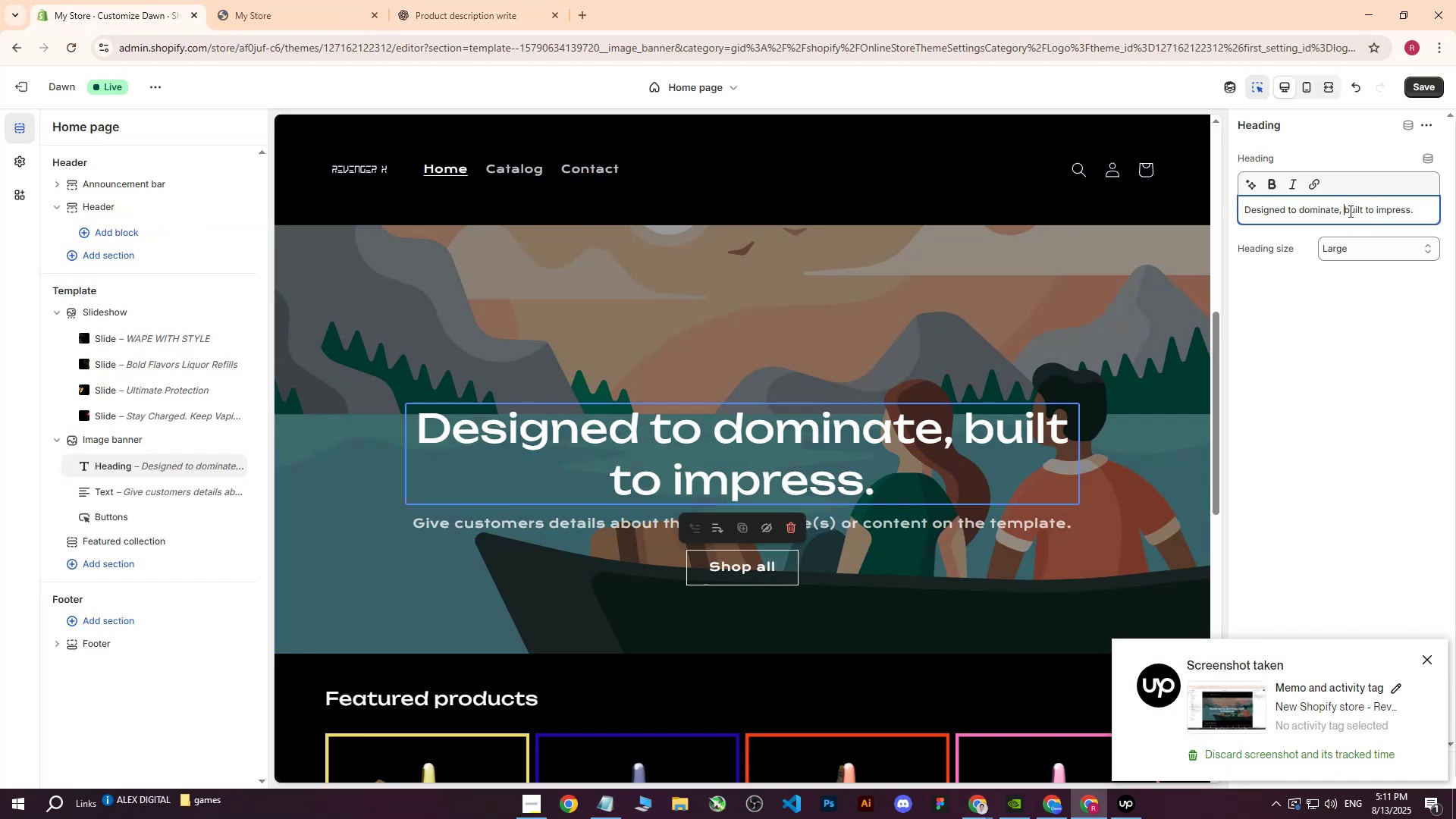 
key(Enter)
 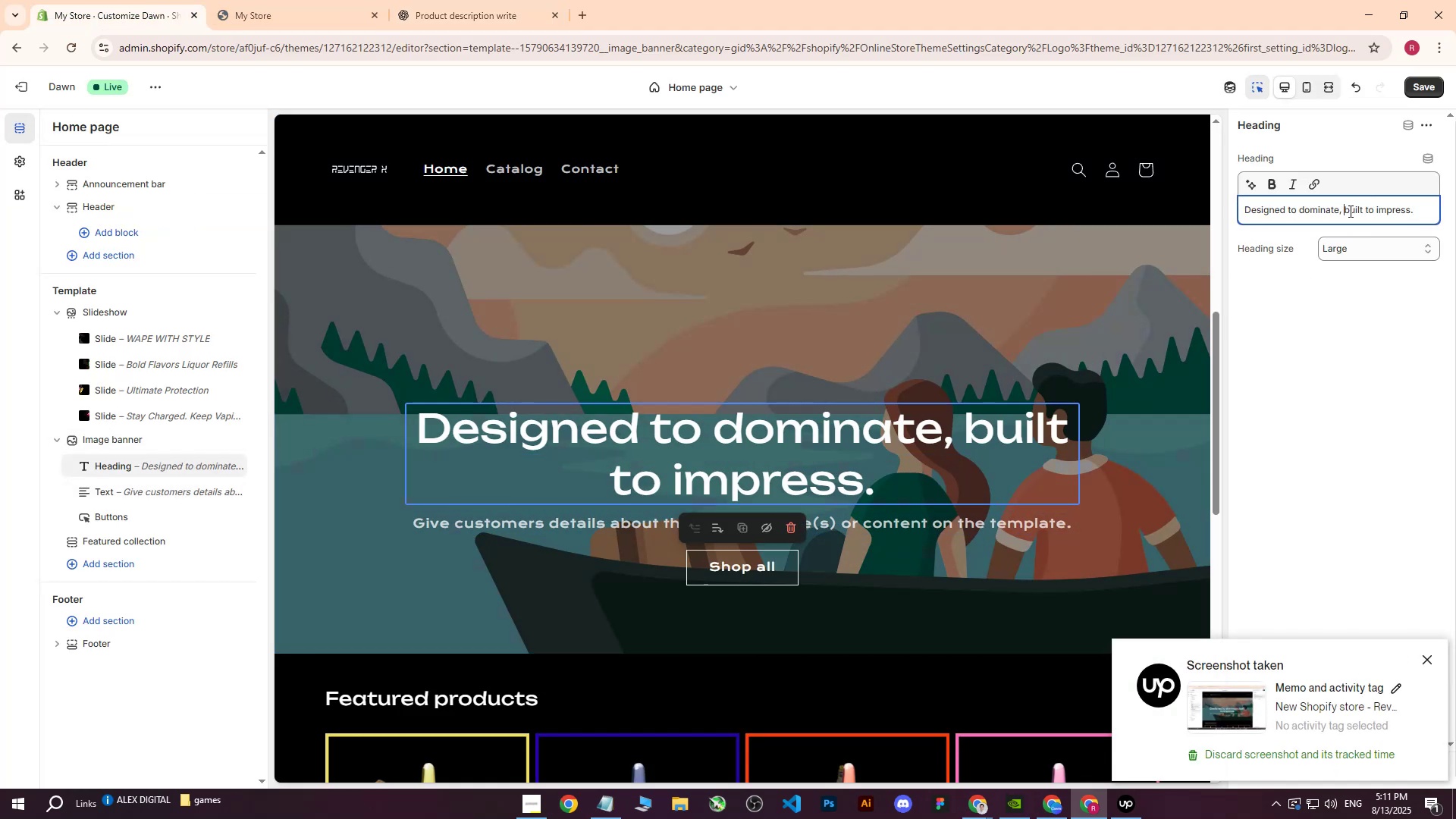 
key(Enter)
 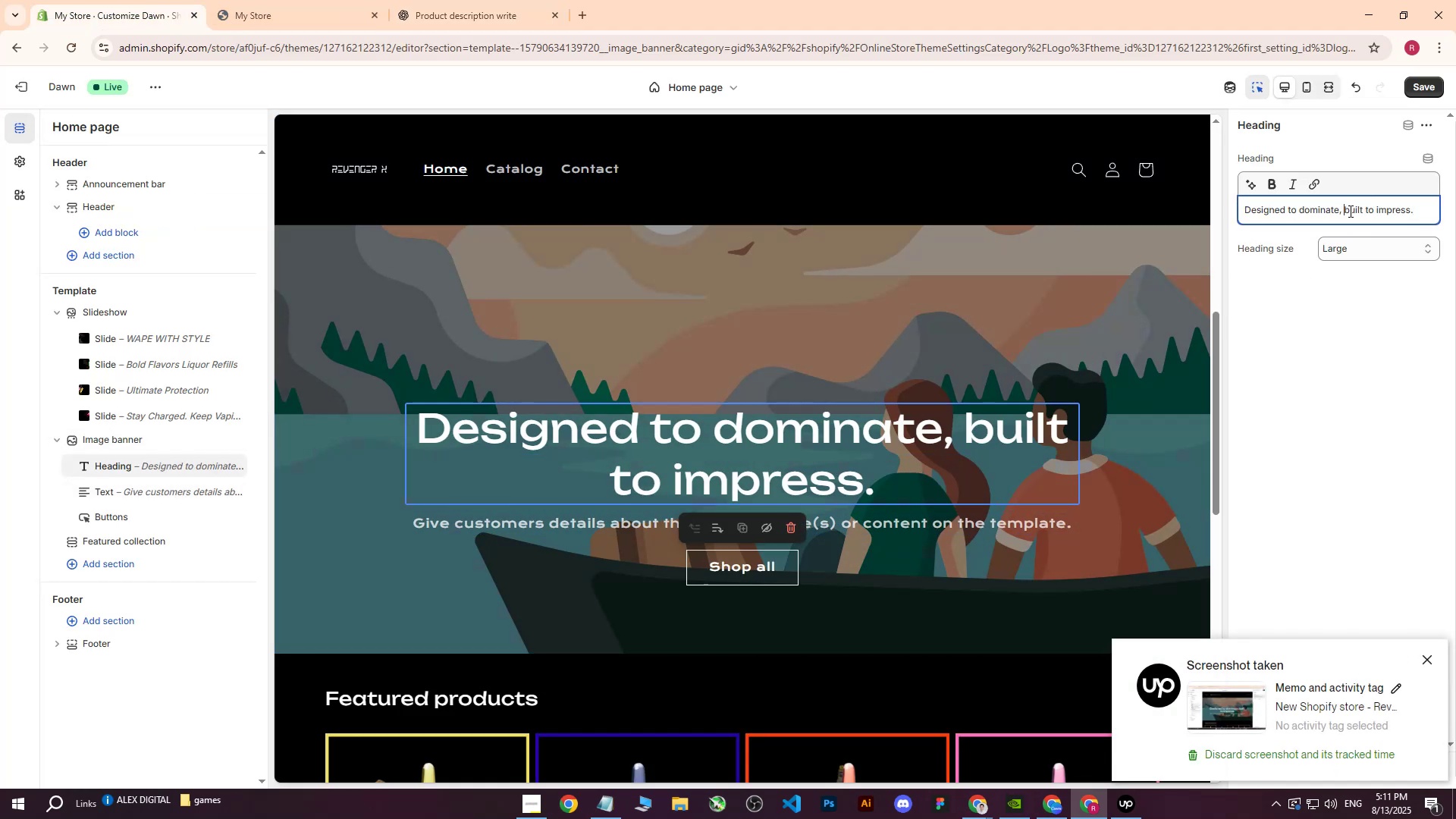 
key(Enter)
 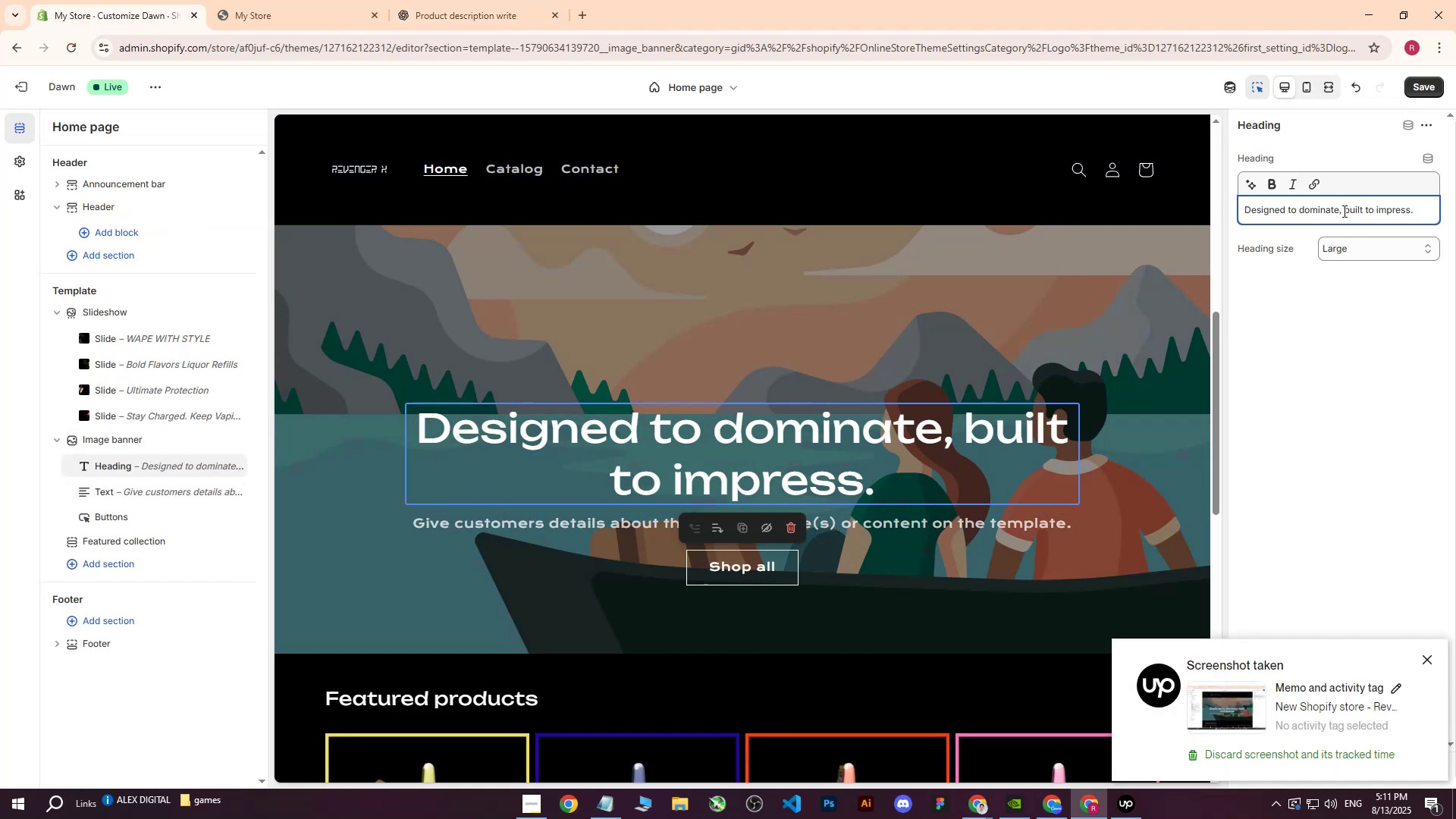 
key(Enter)
 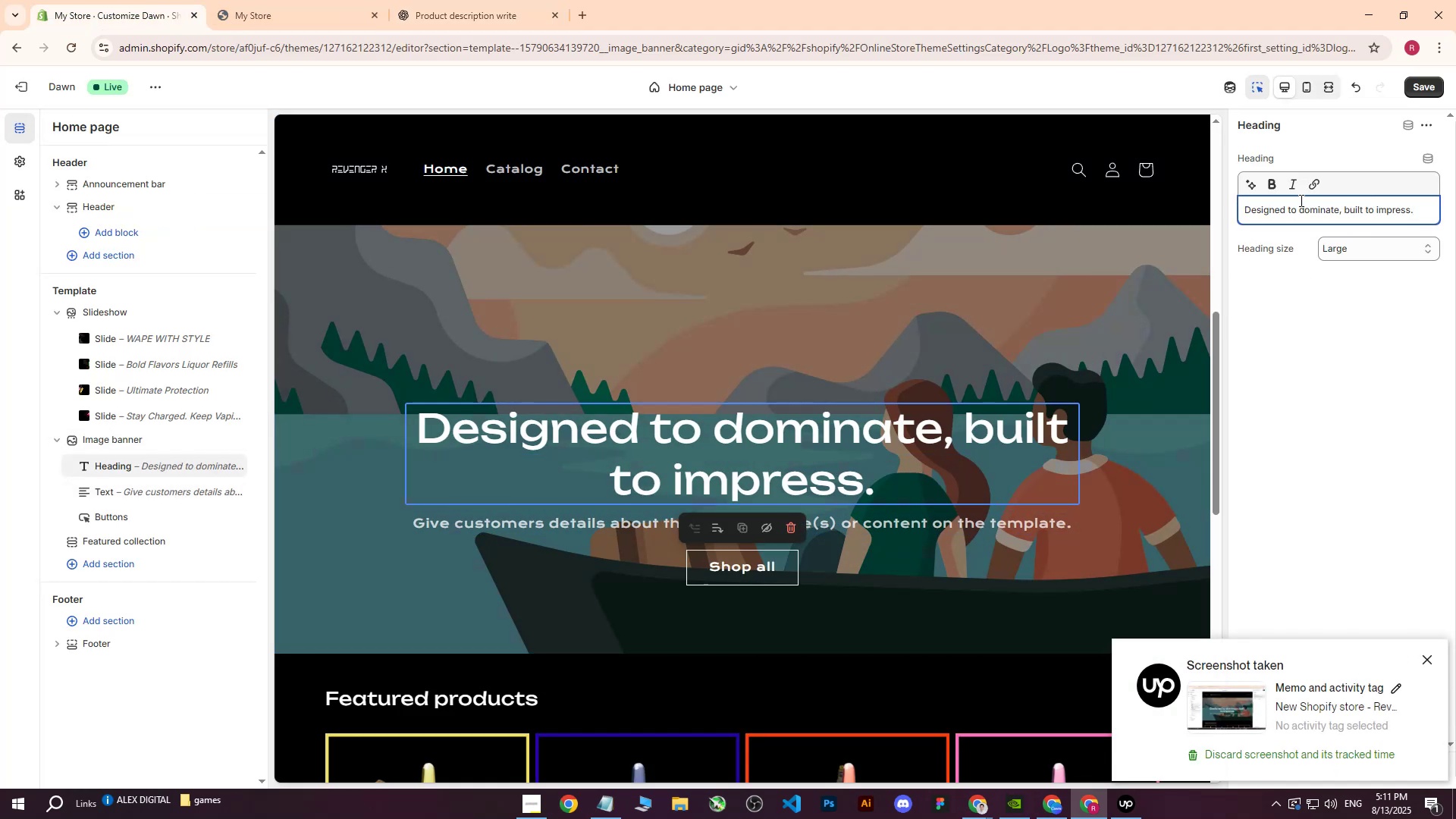 
key(Enter)
 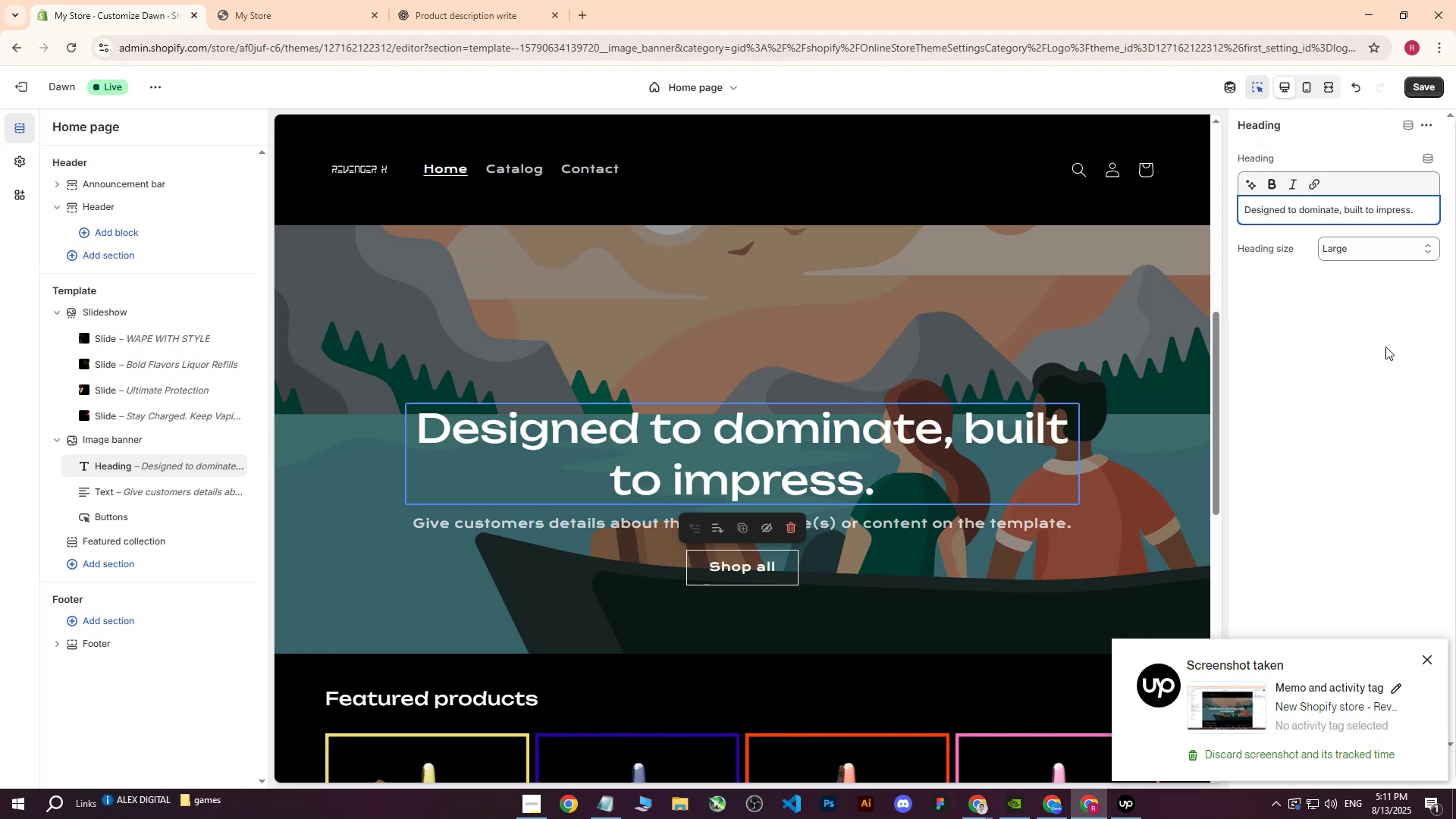 
left_click([1351, 437])
 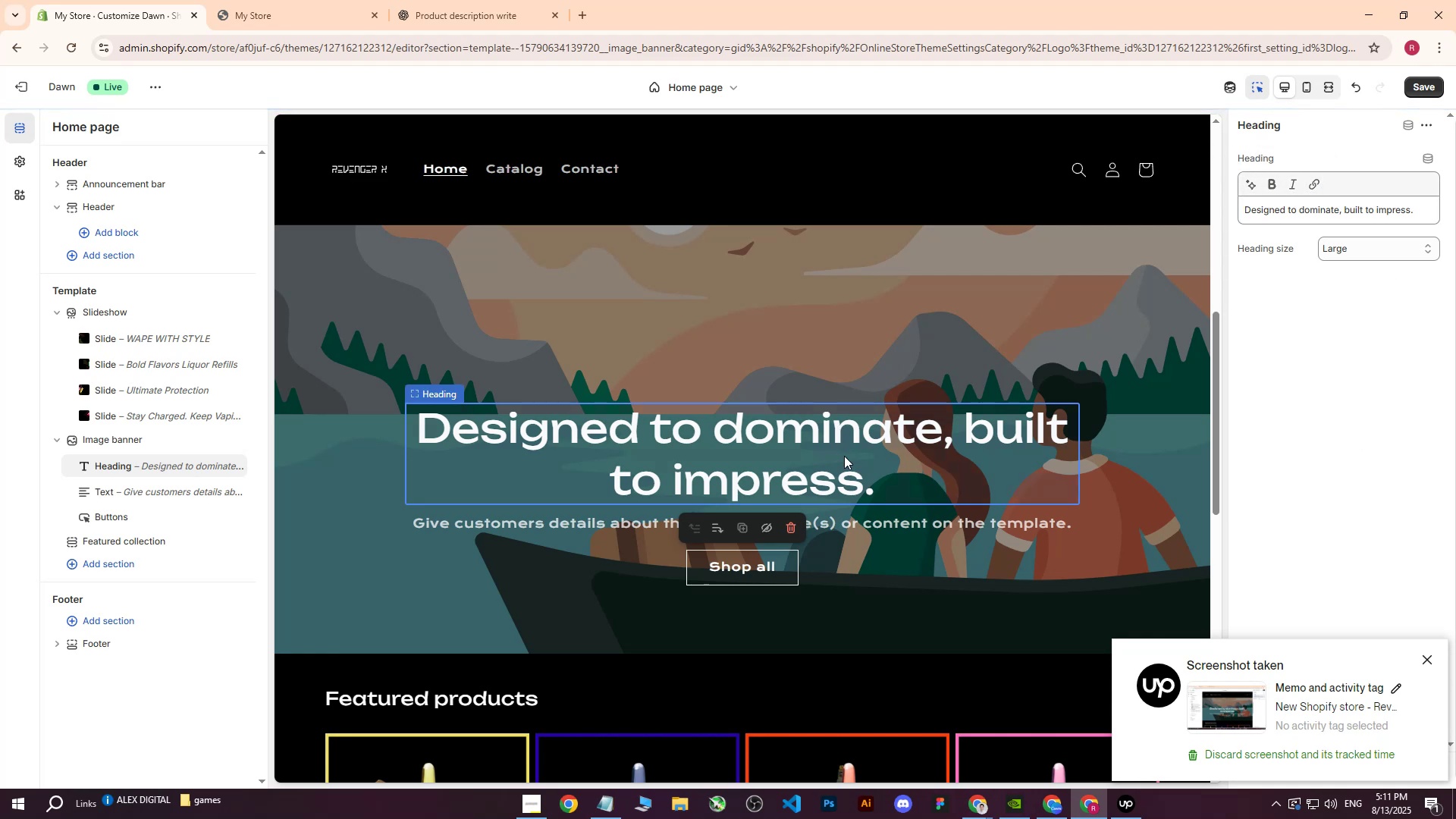 
left_click([918, 520])
 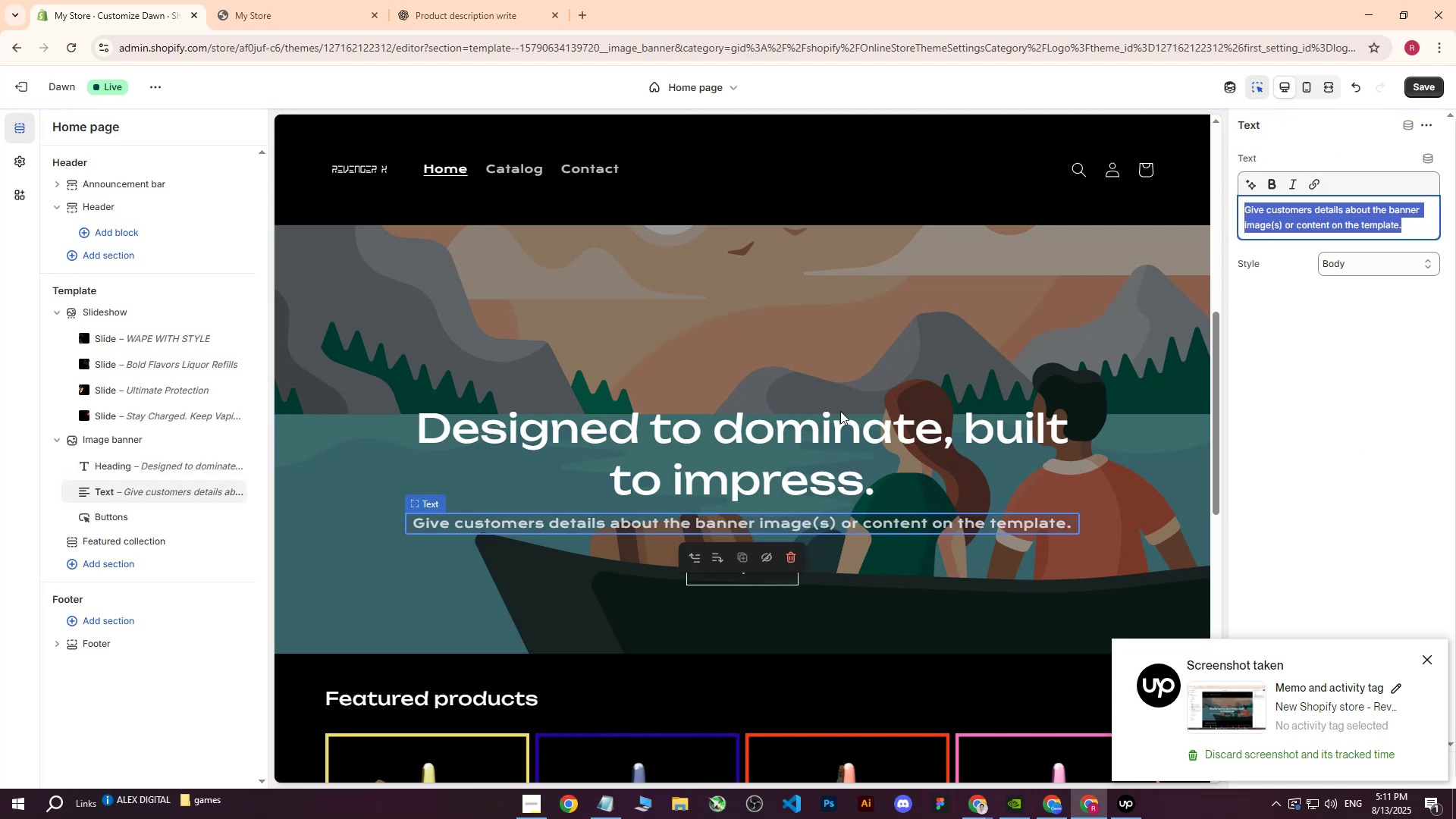 
left_click([466, 0])
 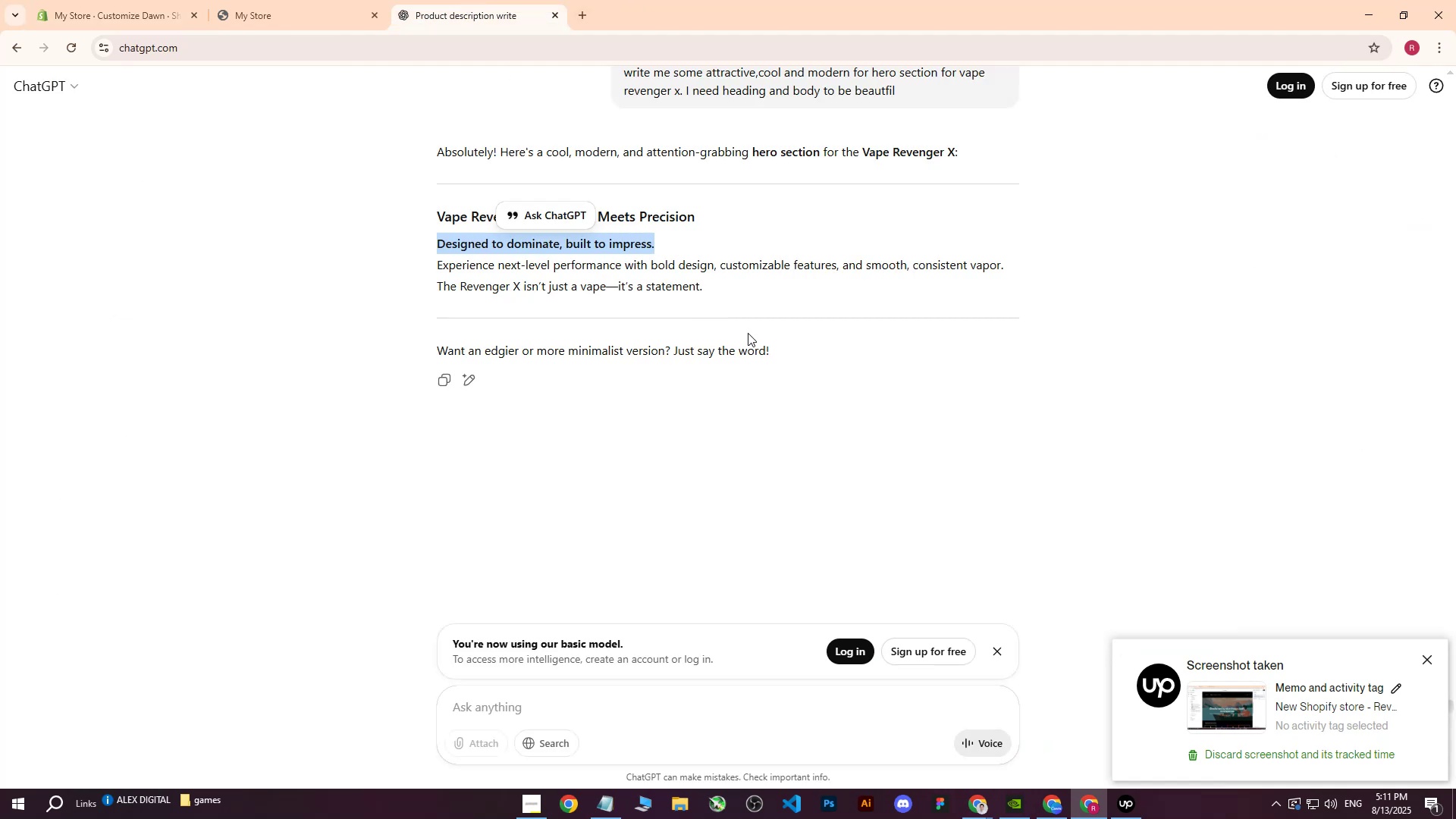 
left_click([730, 292])
 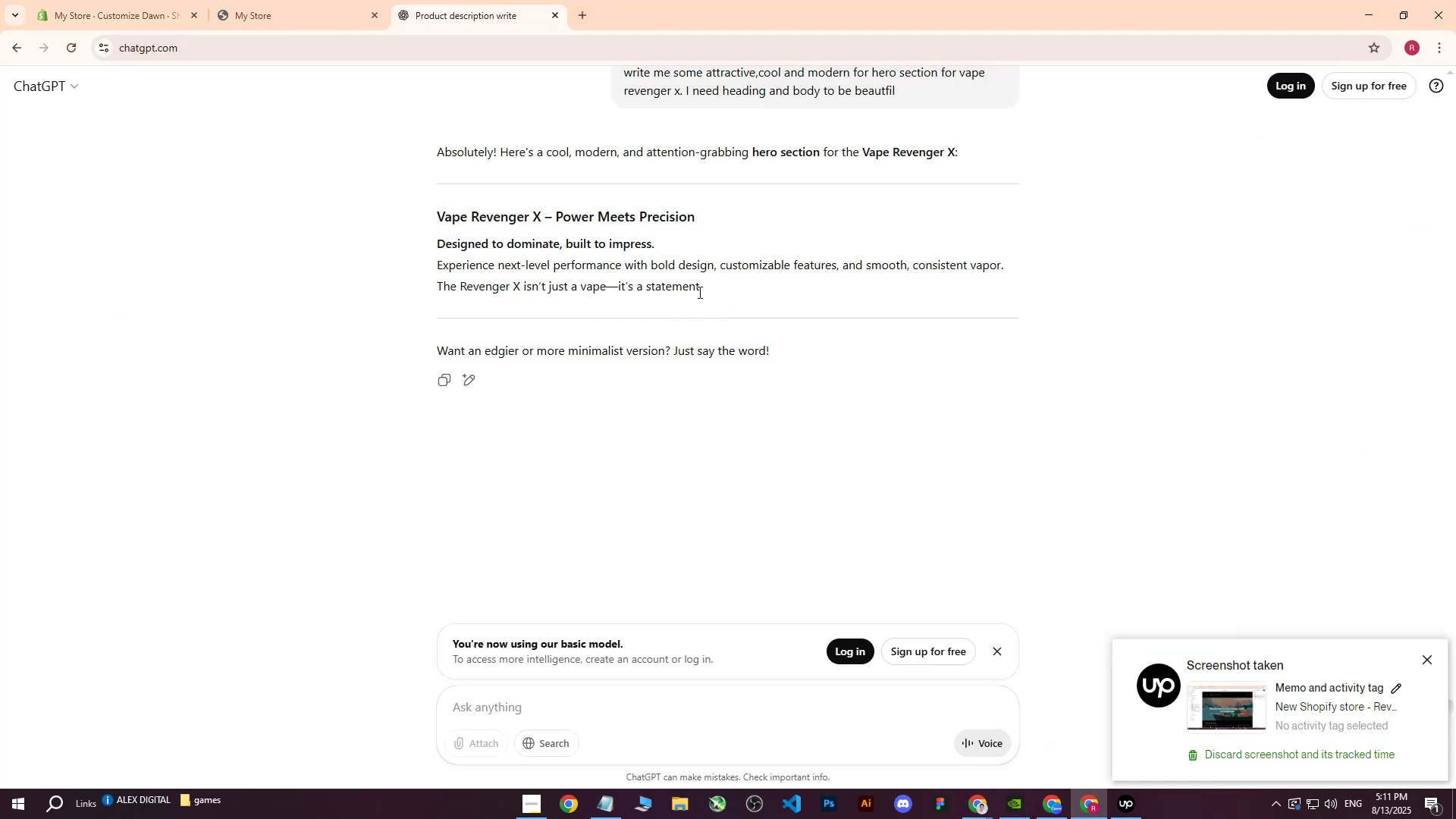 
left_click_drag(start_coordinate=[705, 291], to_coordinate=[438, 271])
 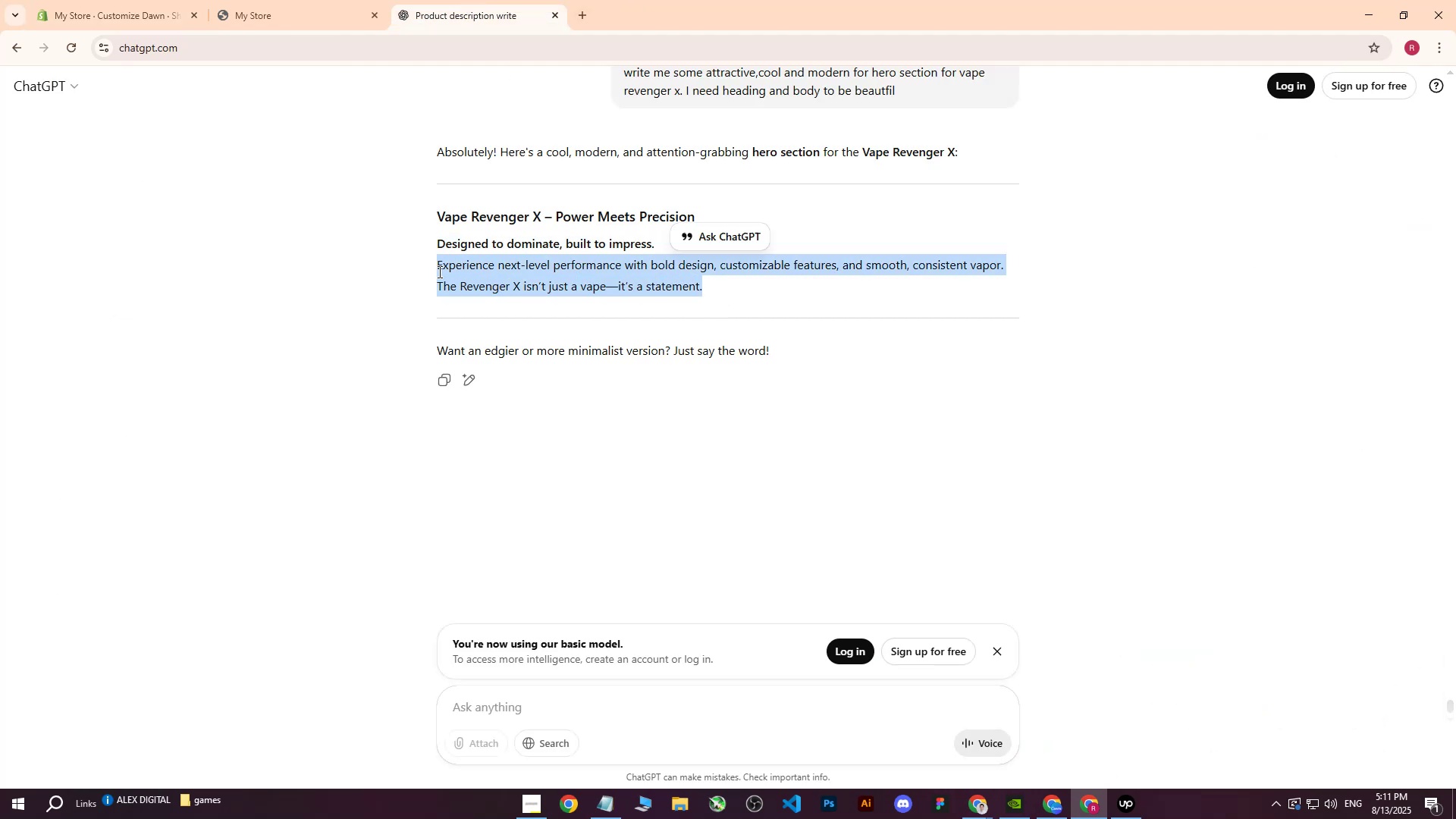 
key(Control+ControlLeft)
 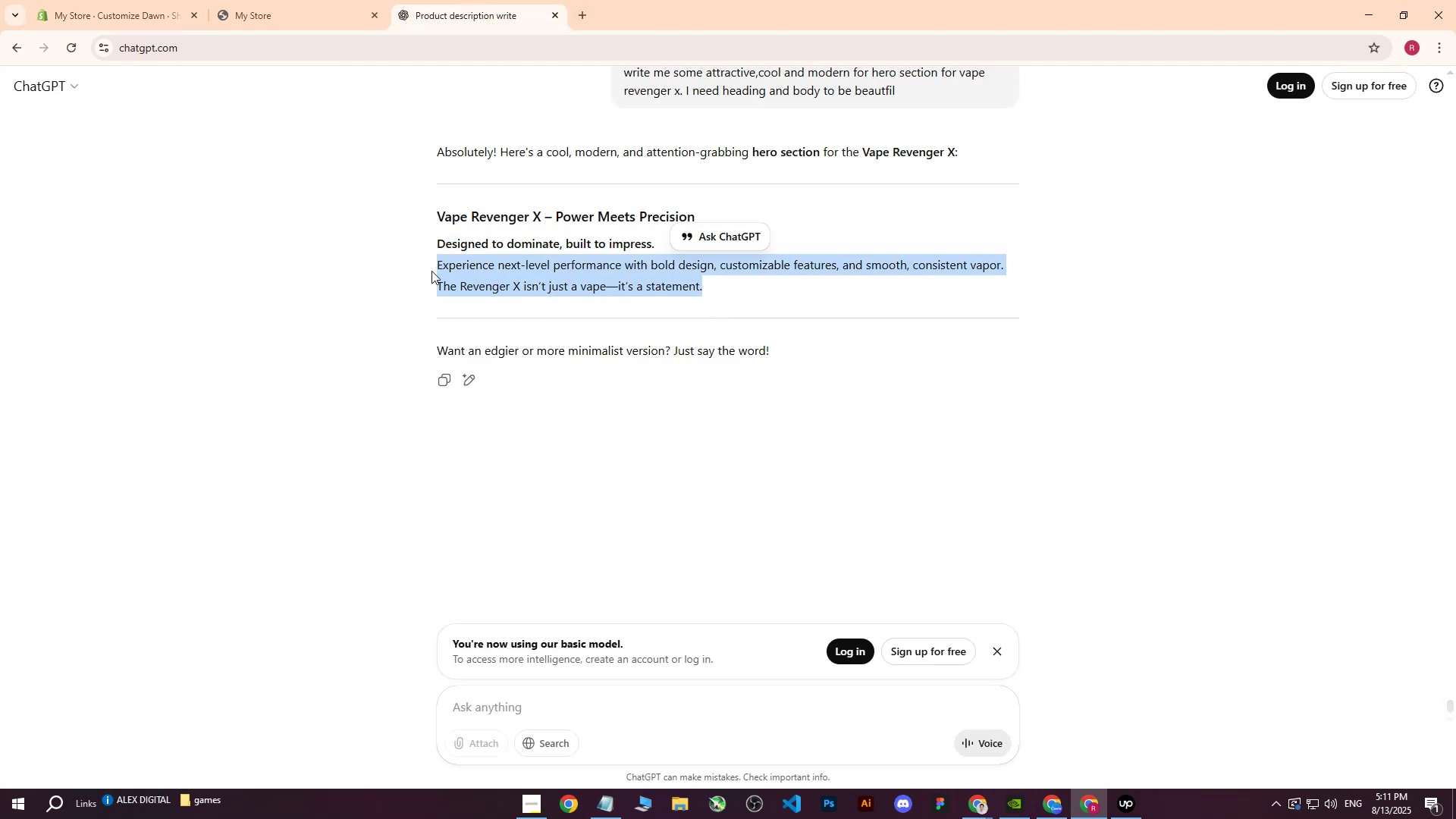 
key(Control+C)
 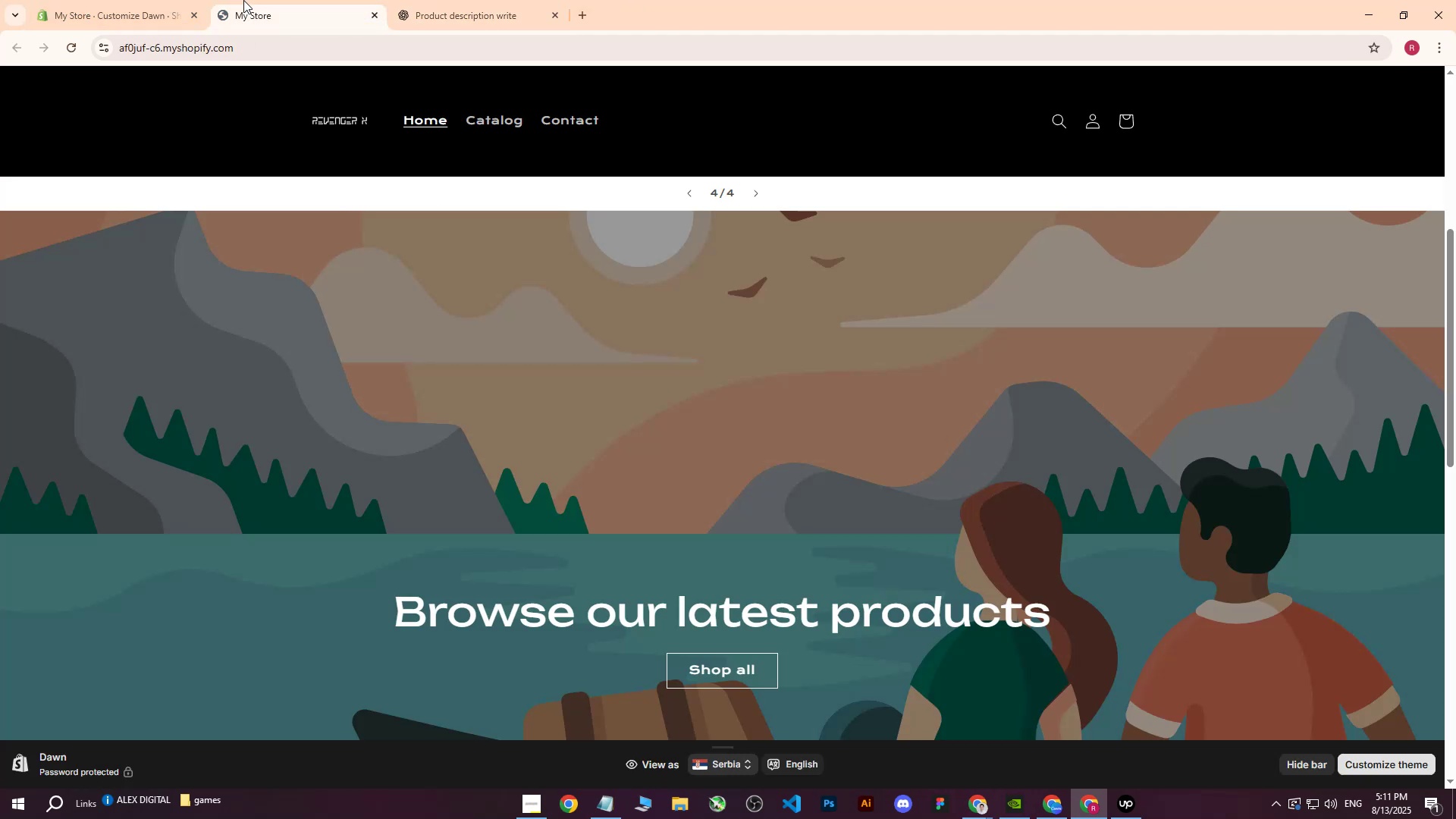 
left_click([111, 0])
 